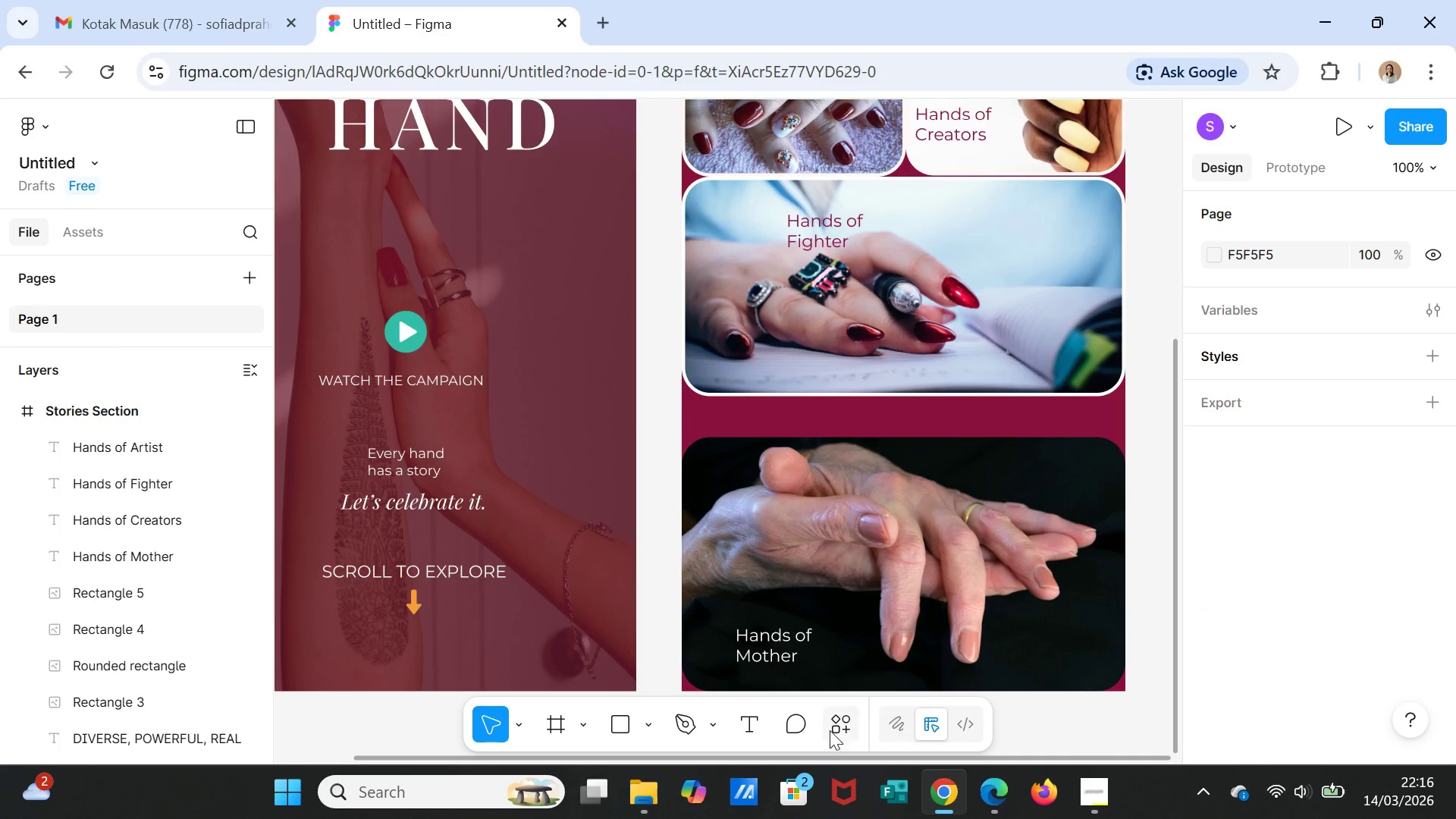 
left_click([758, 733])
 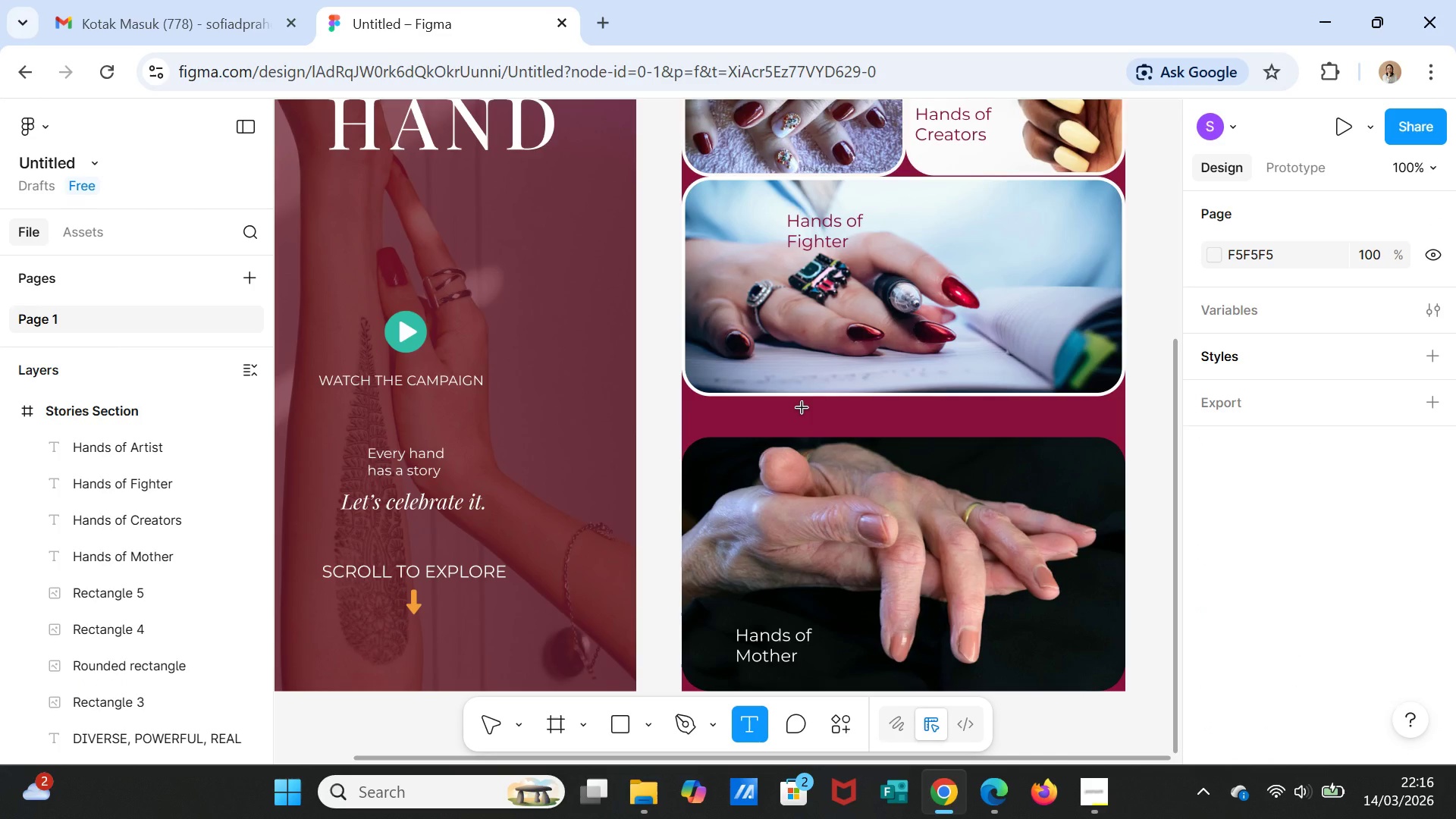 
left_click_drag(start_coordinate=[802, 408], to_coordinate=[990, 431])
 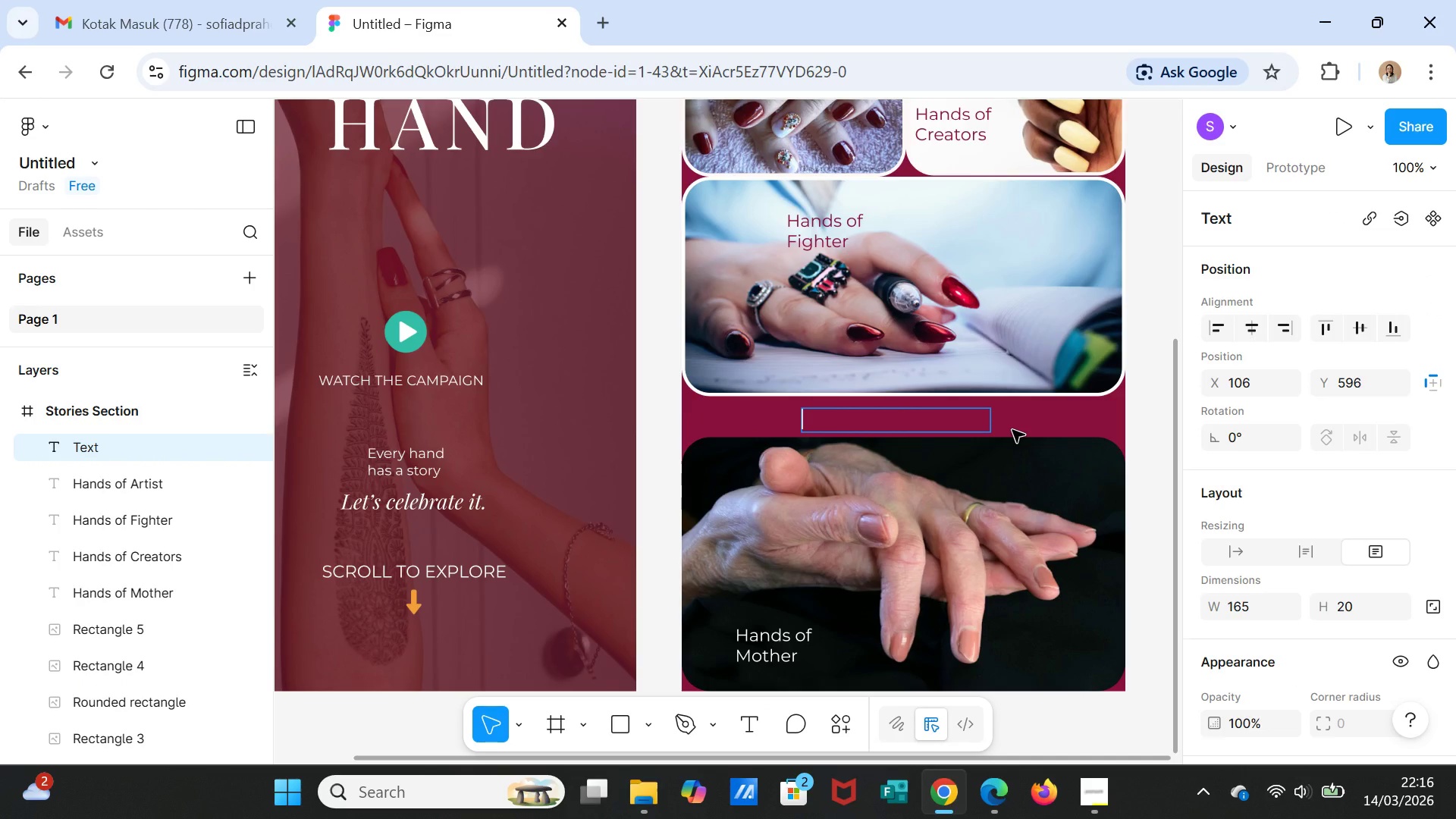 
type(VIEW FULL GALER)
key(Backspace)
key(Backspace)
key(Backspace)
type(LLERY)
 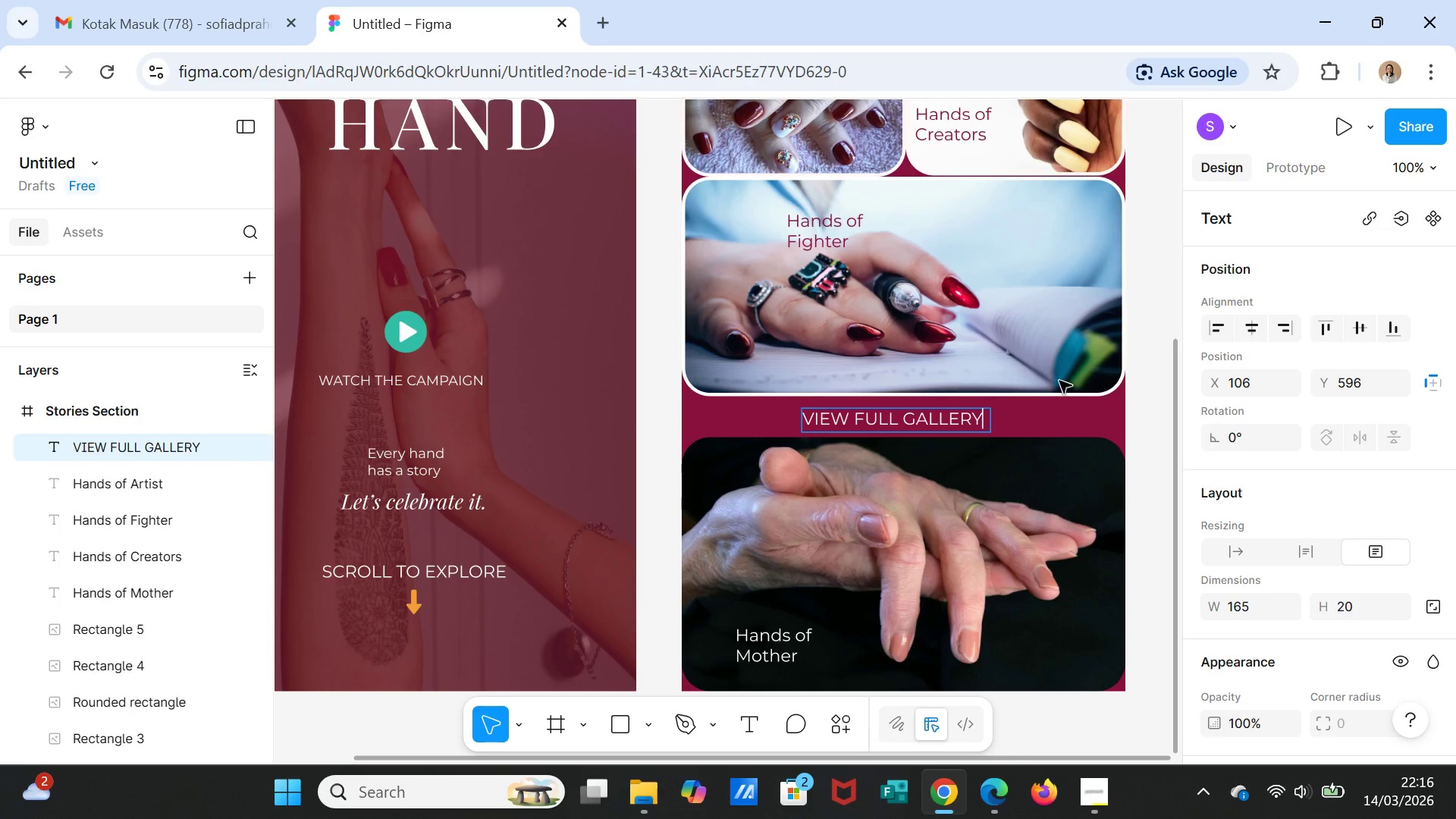 
left_click([1059, 413])
 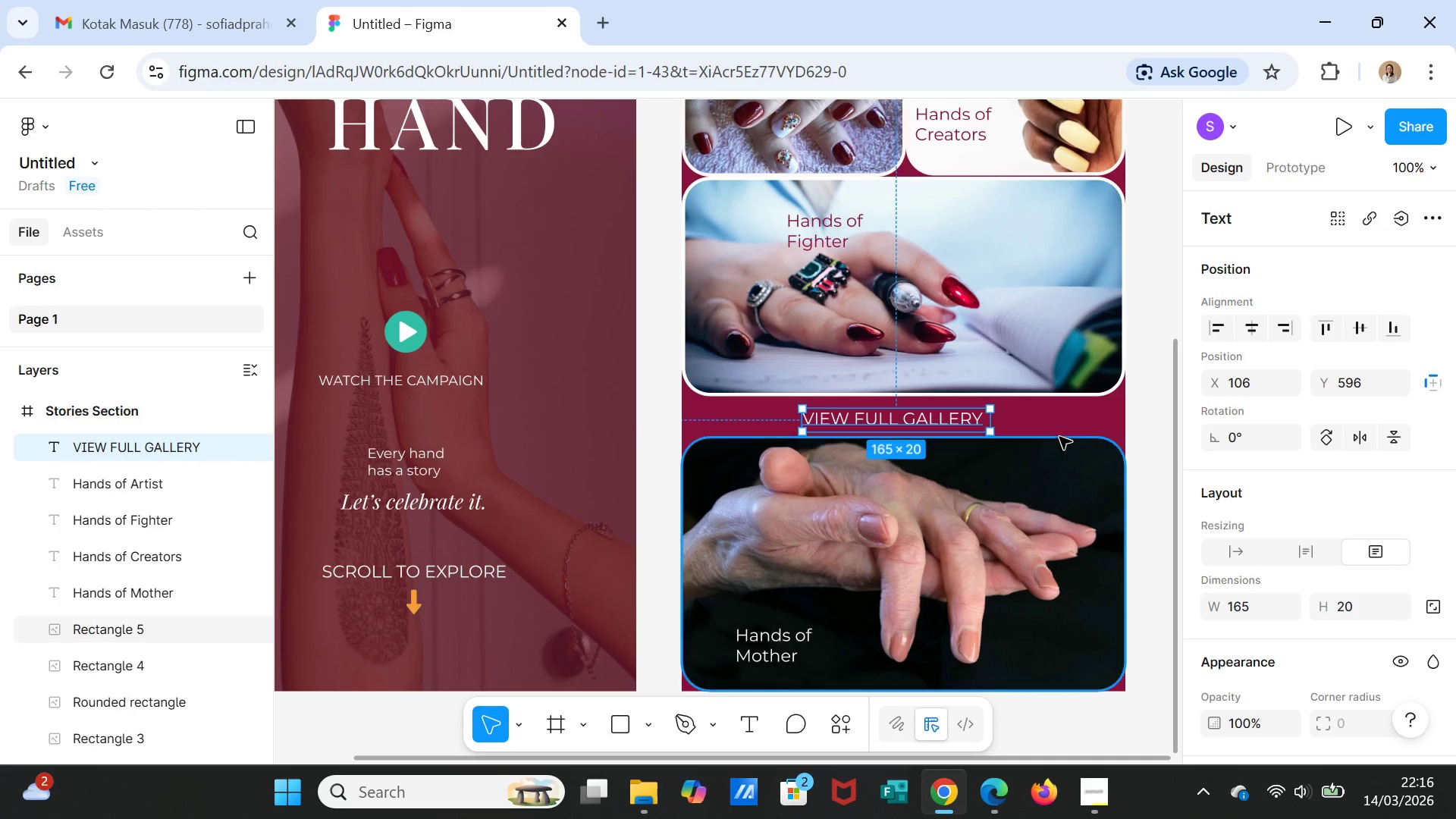 
left_click([1072, 404])
 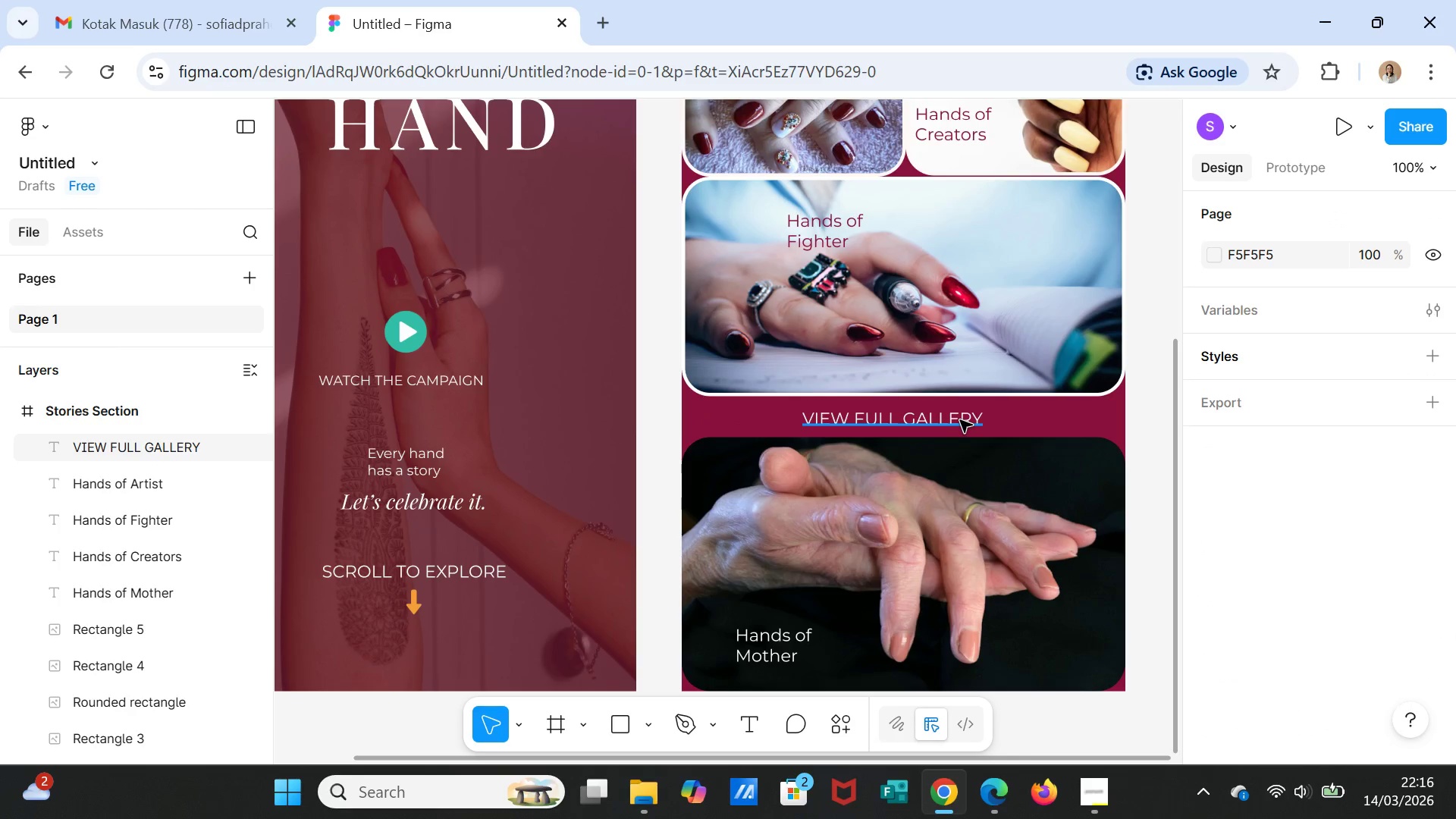 
left_click([960, 420])
 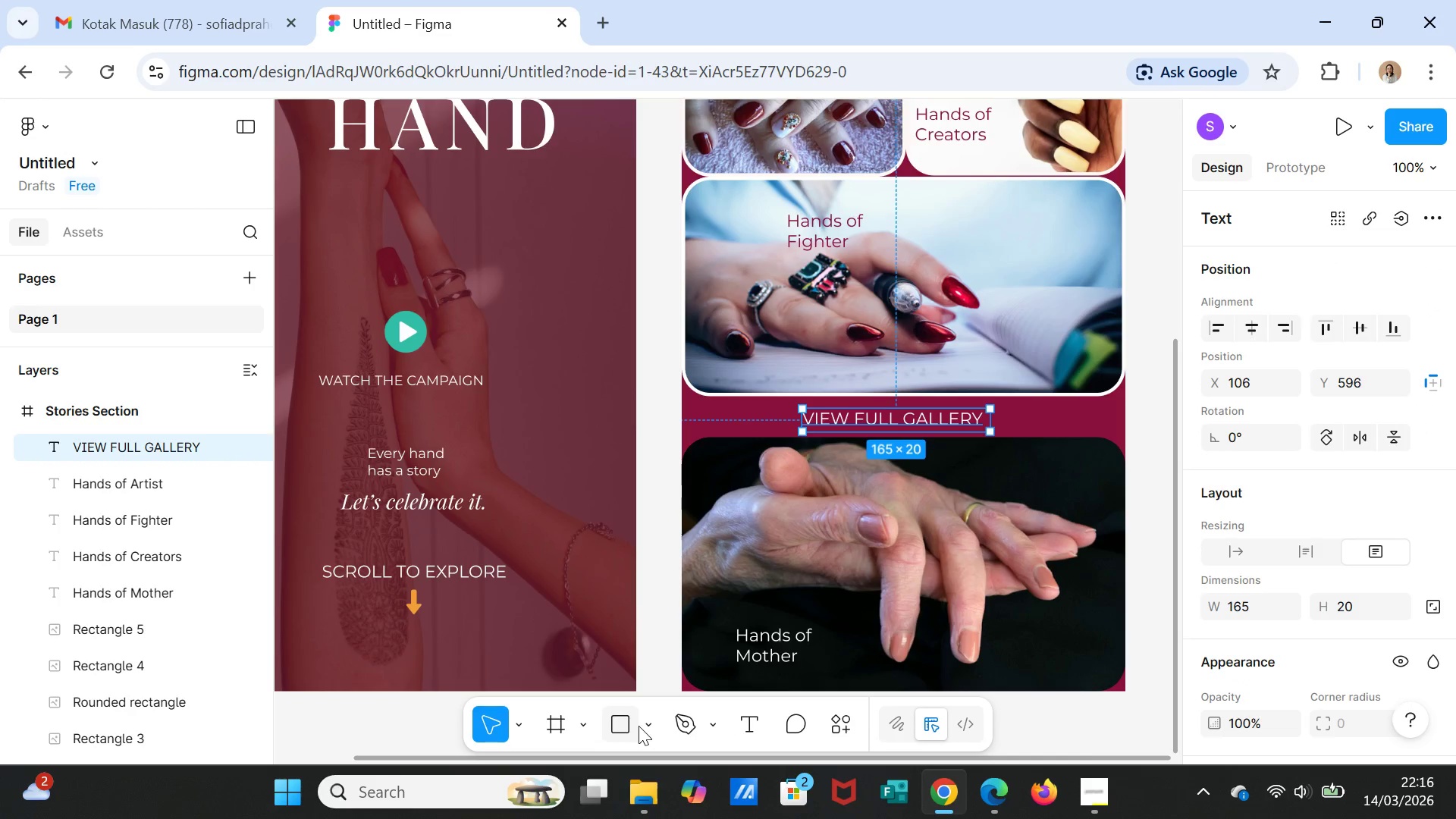 
left_click([626, 717])
 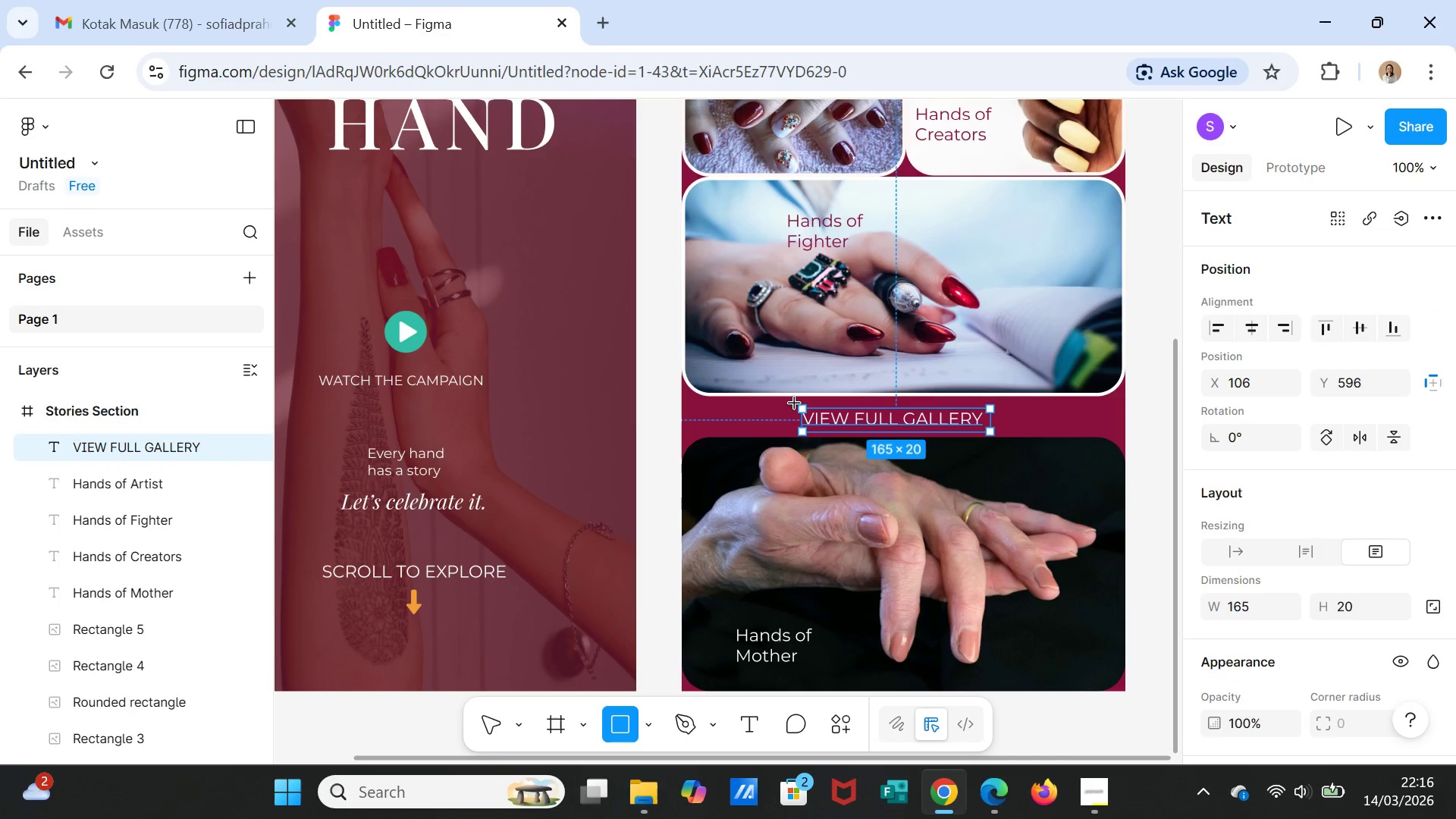 
left_click_drag(start_coordinate=[792, 403], to_coordinate=[1008, 432])
 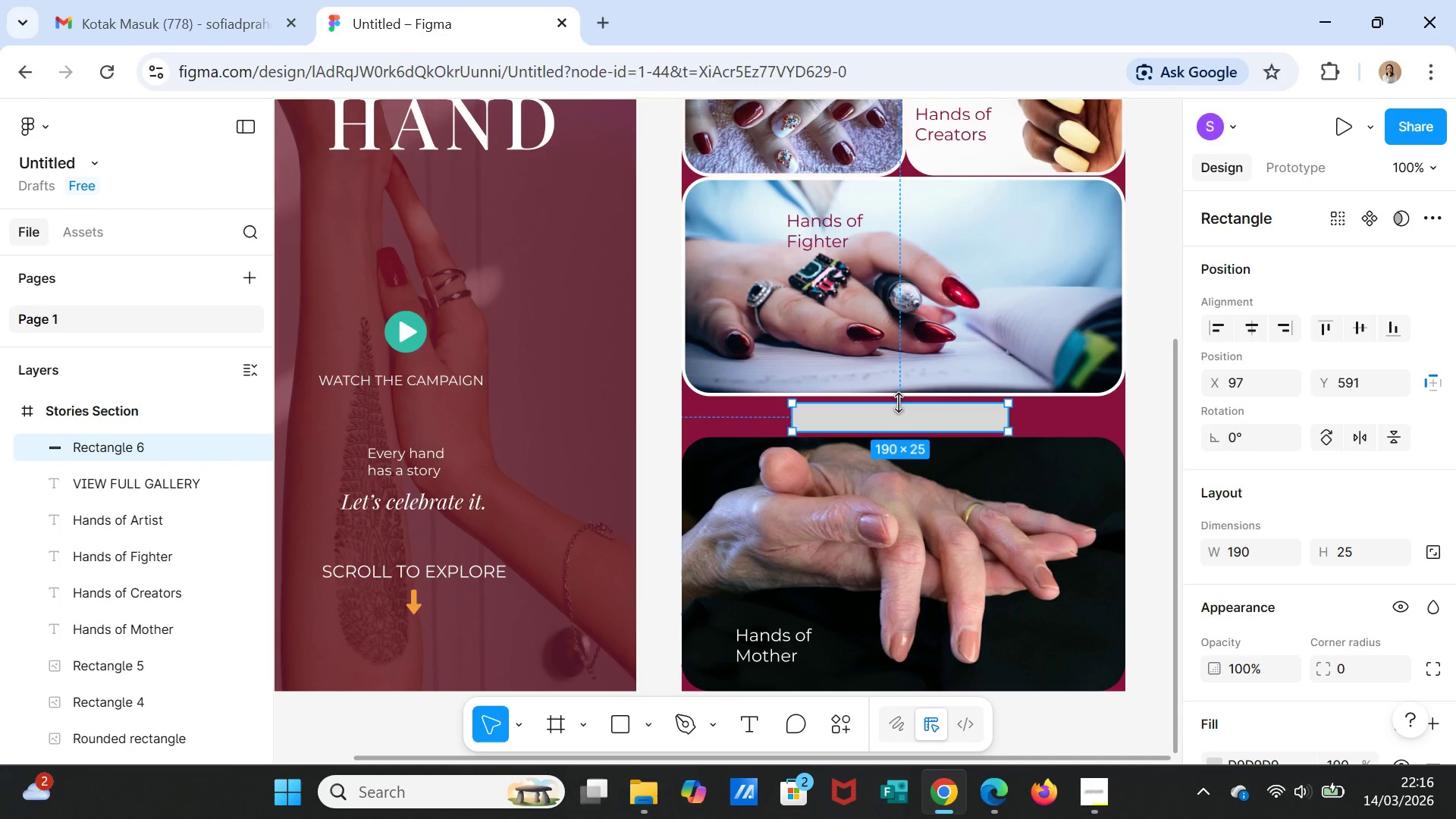 
wait(7.92)
 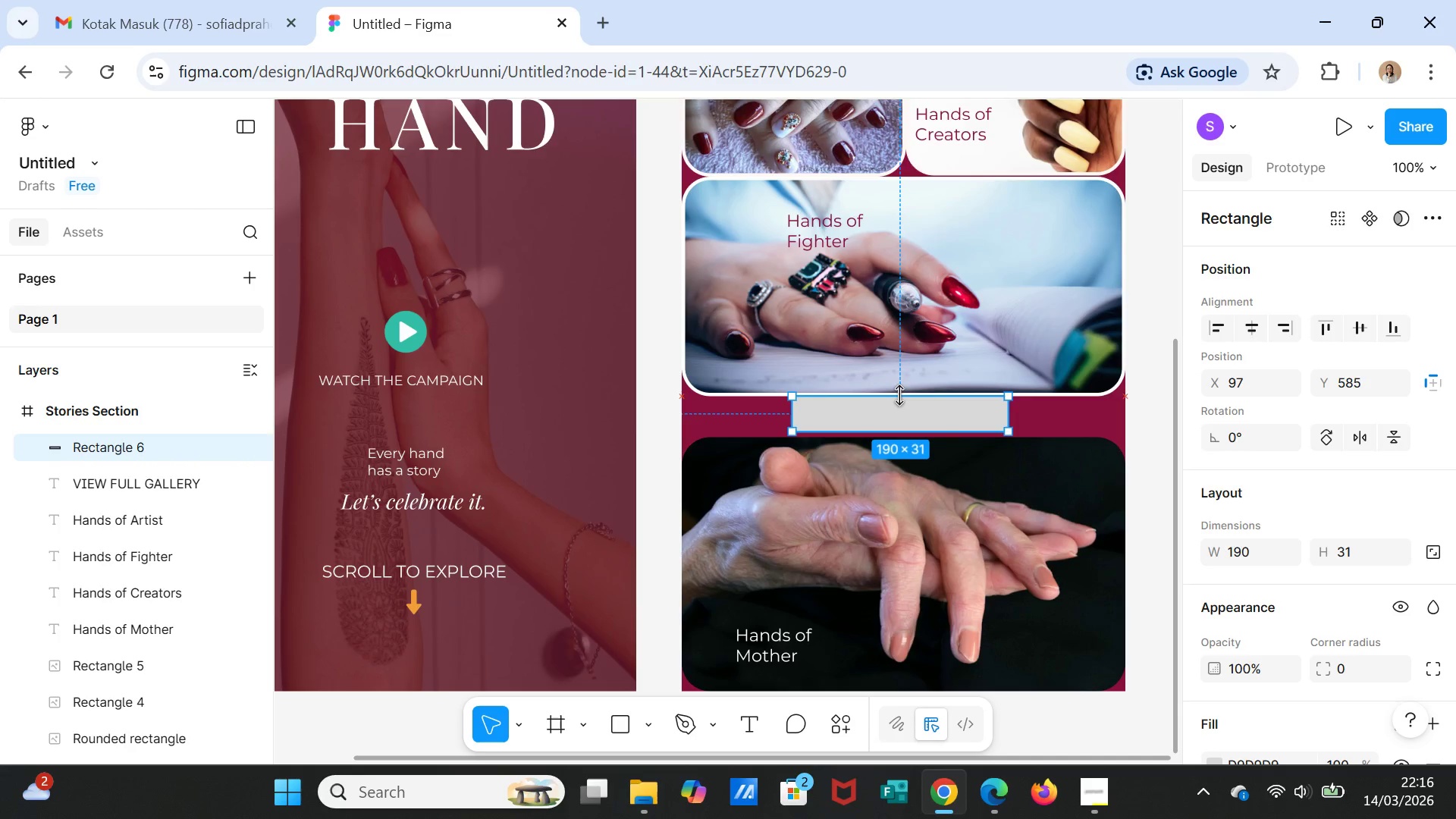 
scroll: coordinate [1404, 623], scroll_direction: down, amount: 4.0
 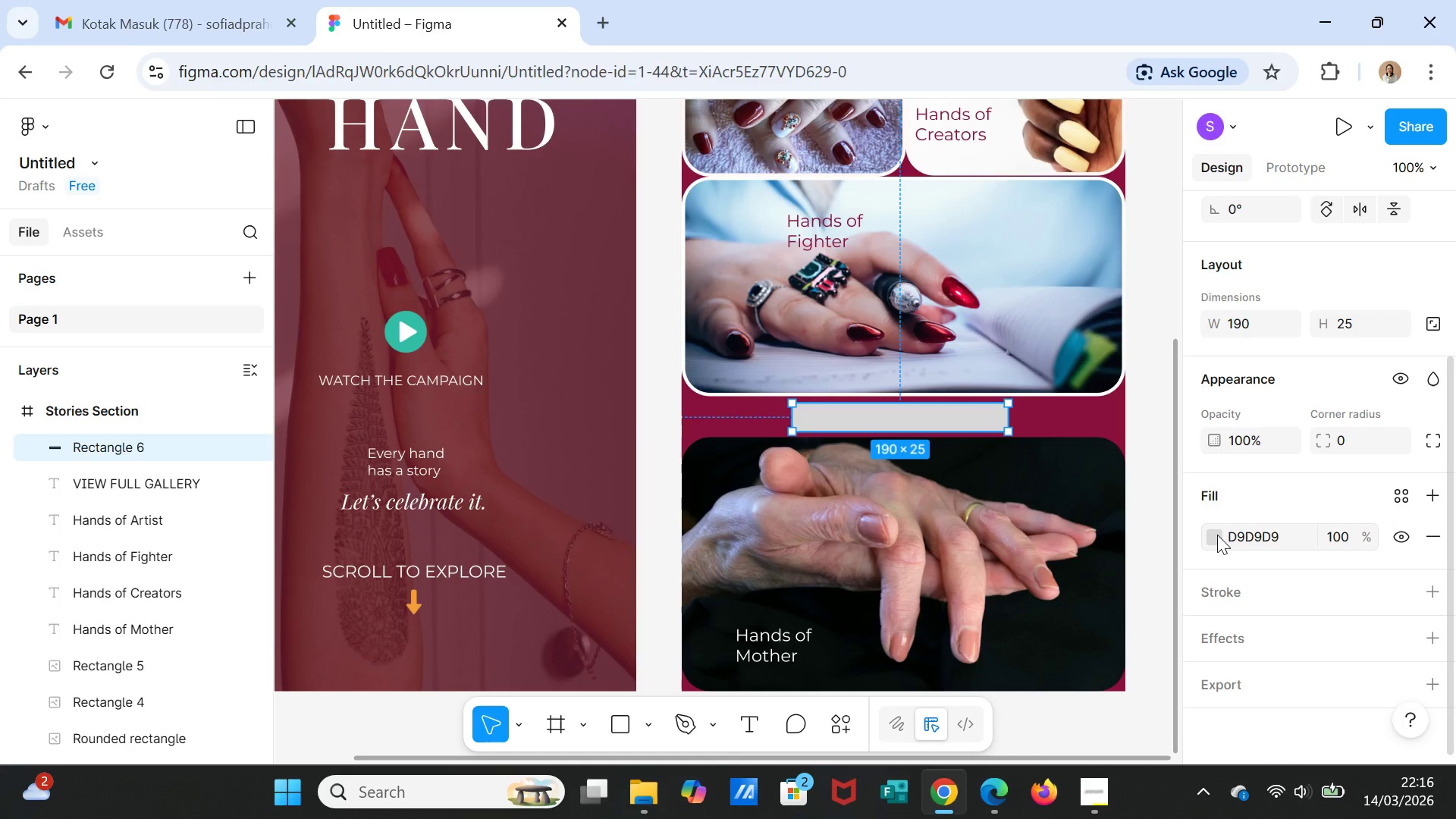 
left_click([1217, 535])
 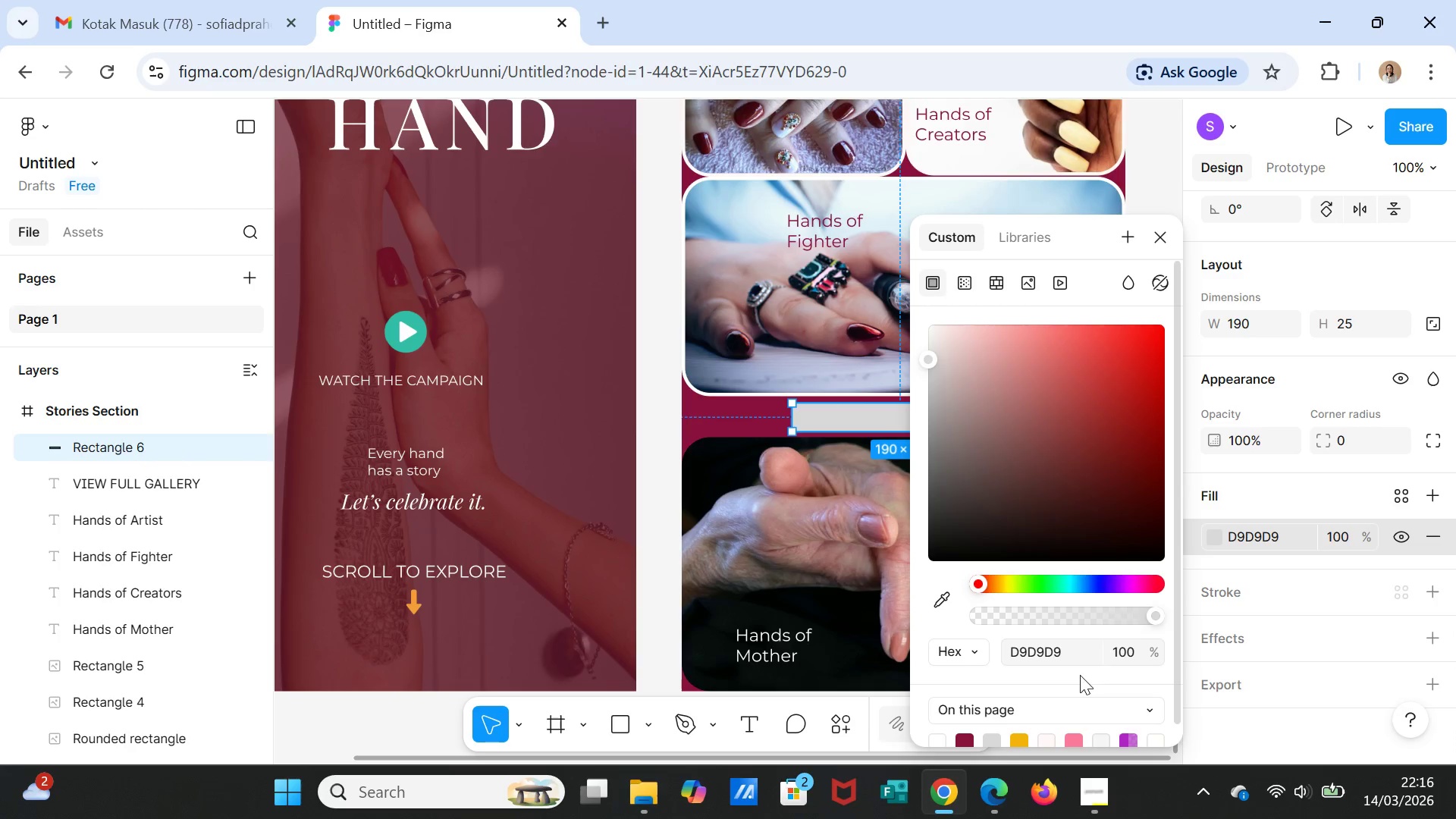 
scroll: coordinate [1009, 681], scroll_direction: down, amount: 2.0
 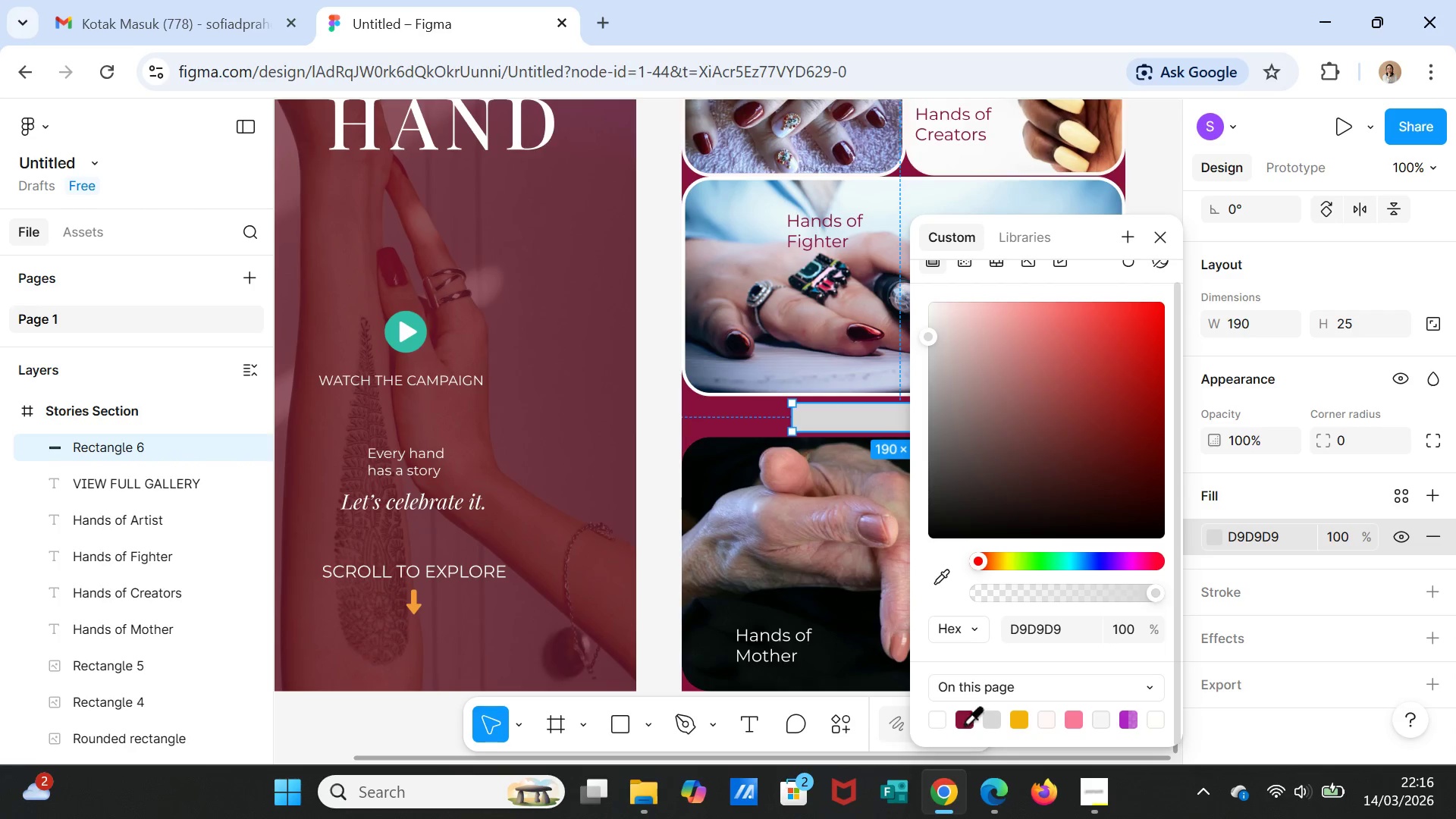 
left_click([963, 721])
 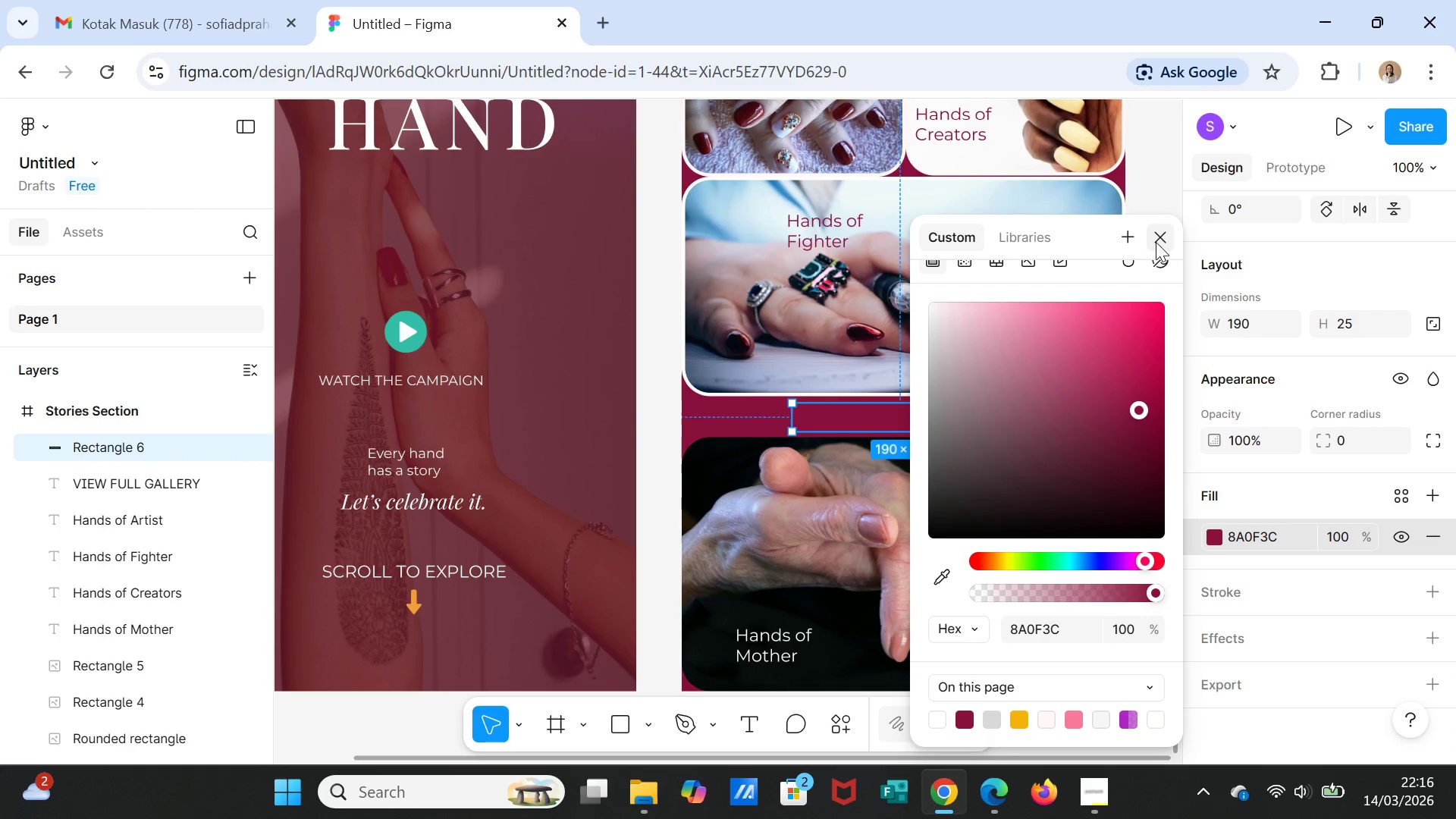 
wait(5.02)
 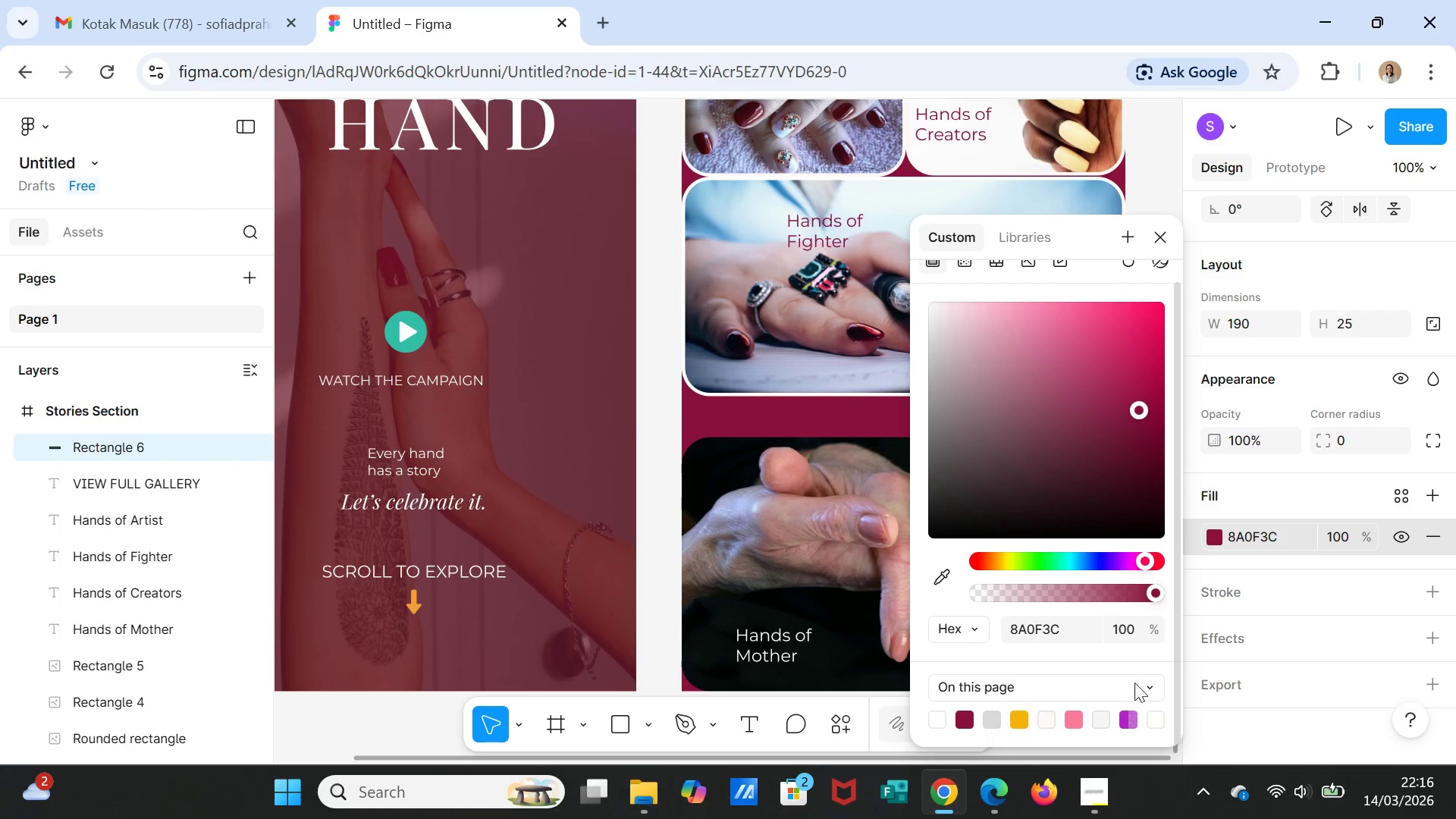 
left_click([1078, 720])
 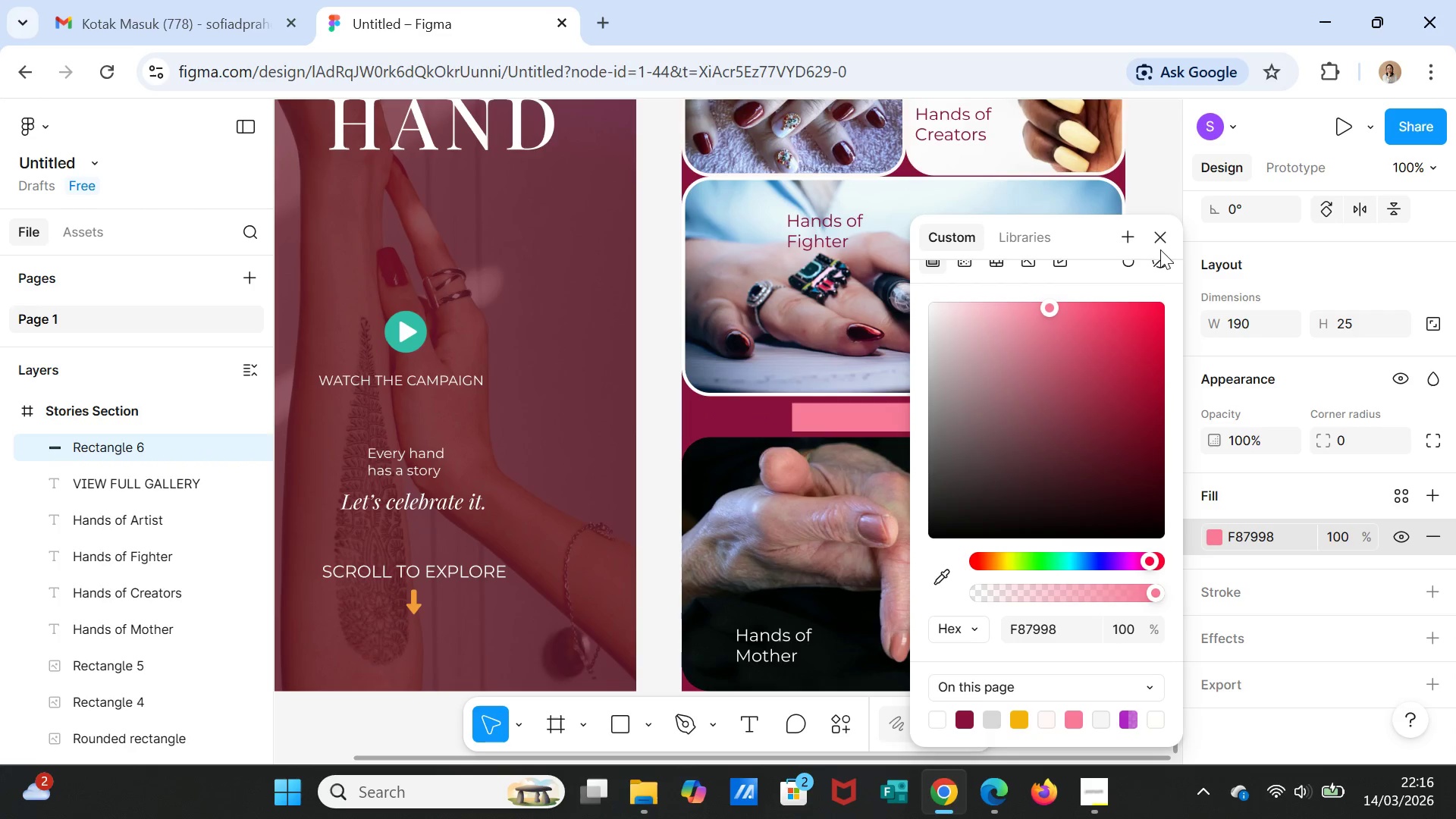 
left_click([1159, 239])
 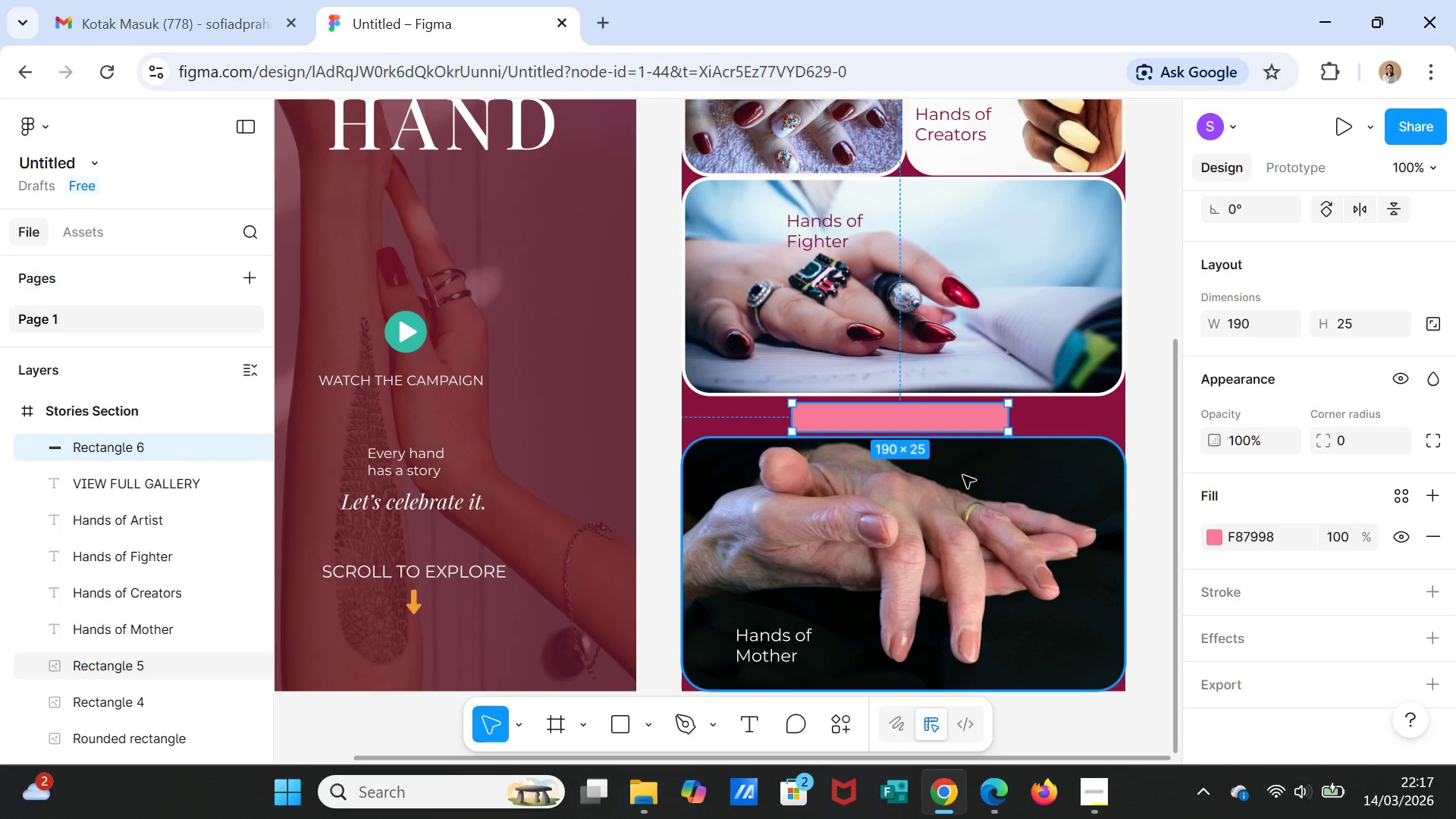 
left_click([927, 419])
 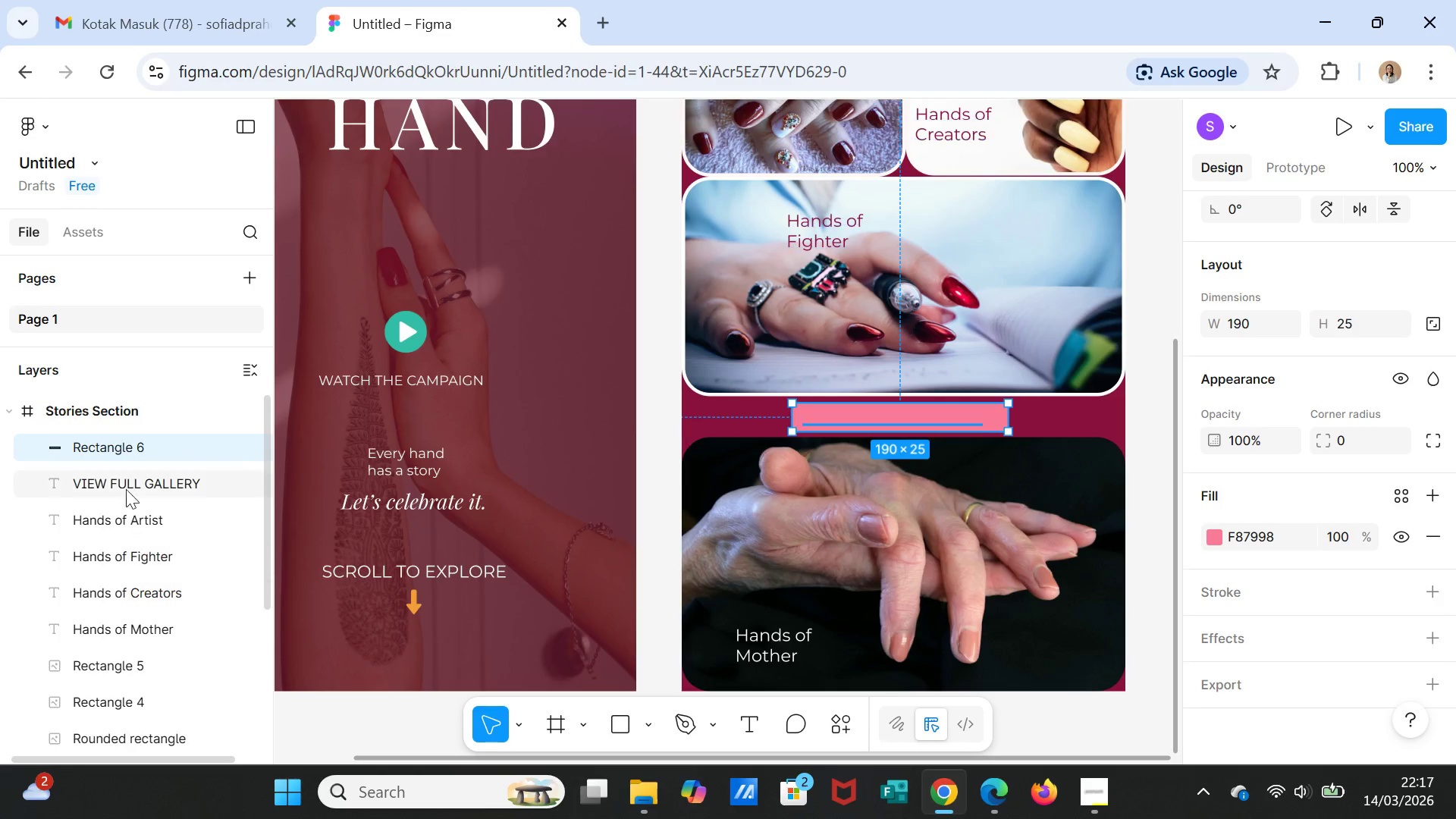 
left_click([131, 476])
 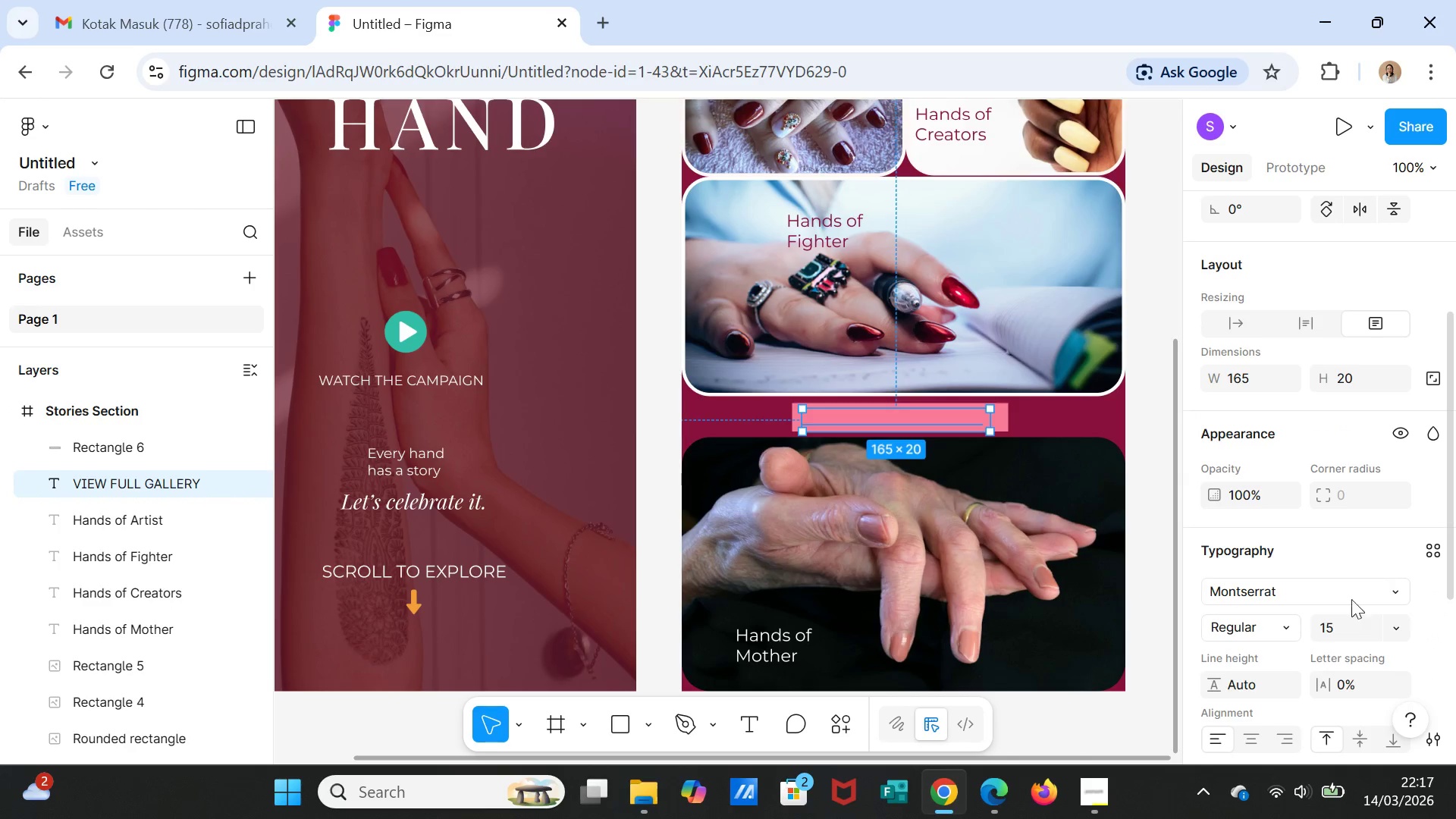 
scroll: coordinate [1287, 627], scroll_direction: down, amount: 2.0
 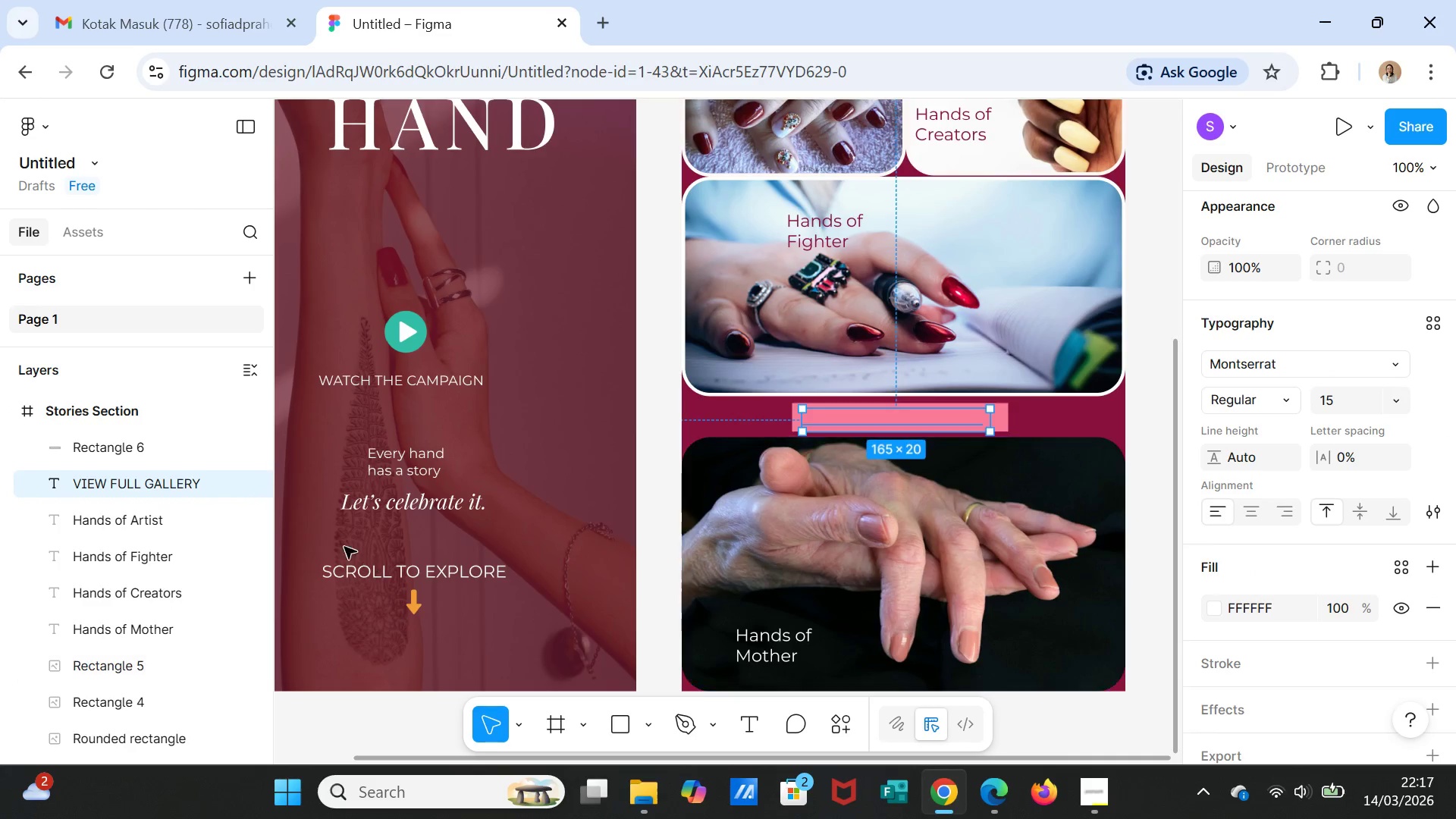 
left_click_drag(start_coordinate=[116, 441], to_coordinate=[117, 485])
 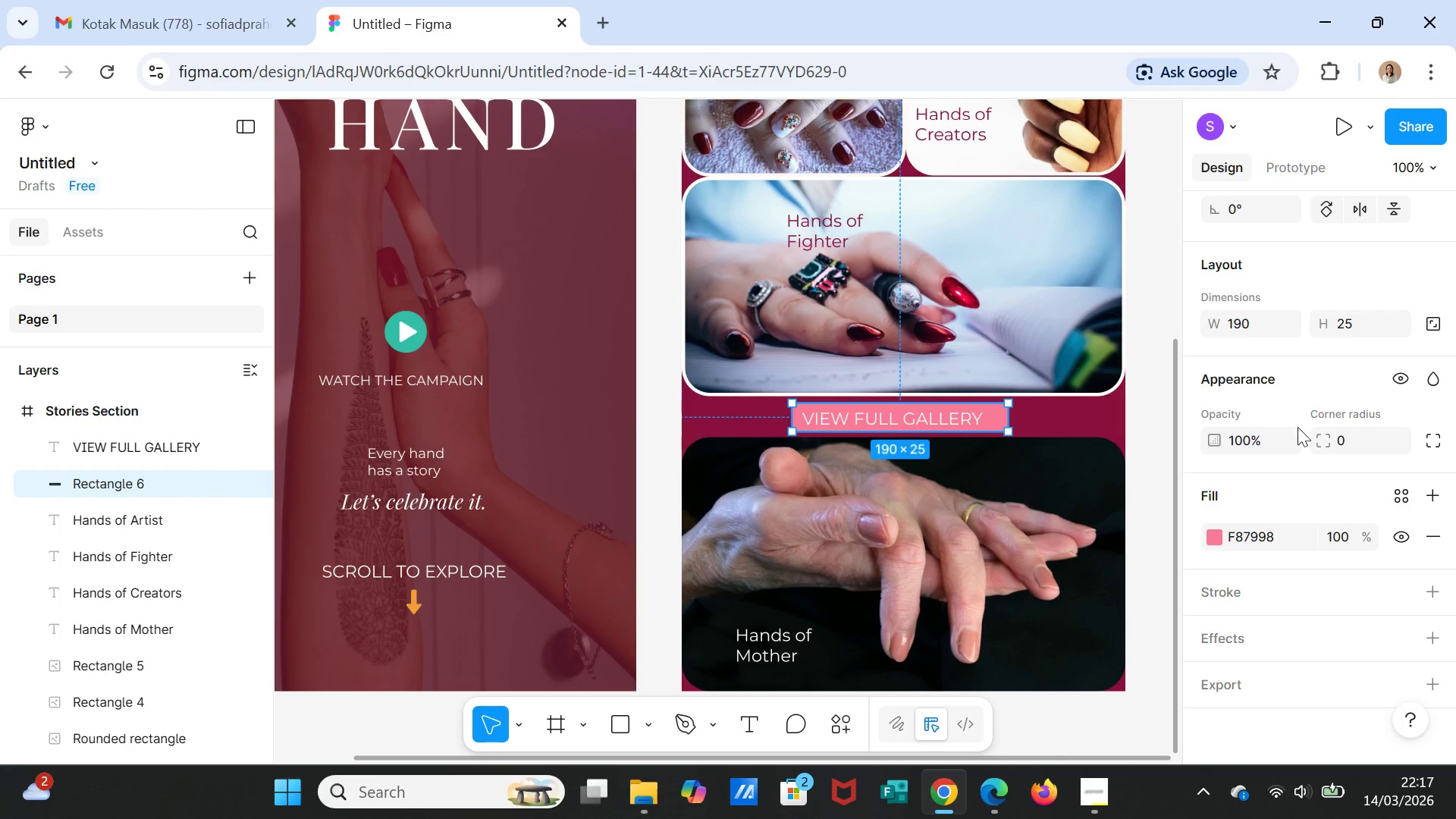 
scroll: coordinate [1391, 504], scroll_direction: down, amount: 1.0
 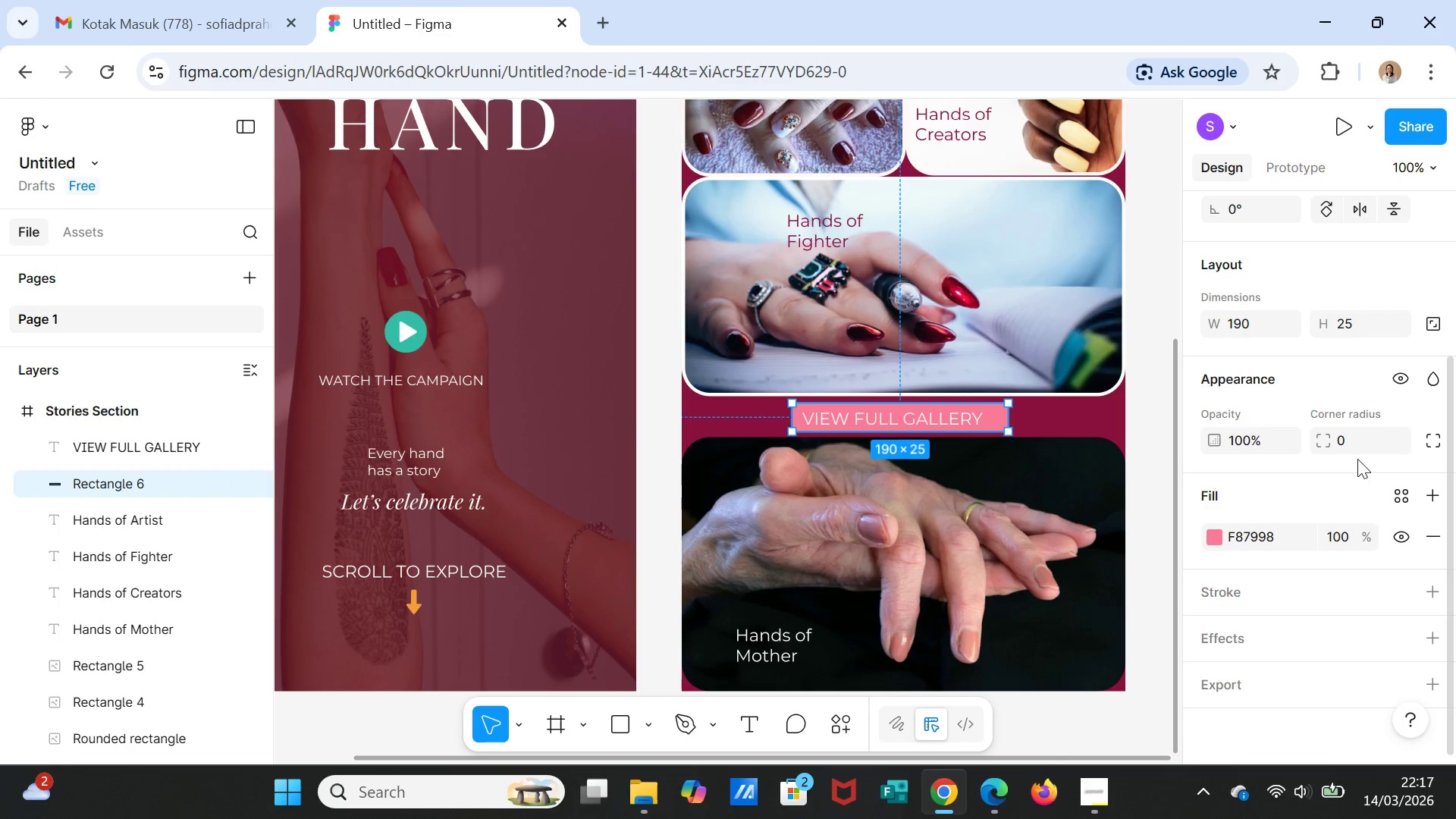 
left_click([1349, 438])
 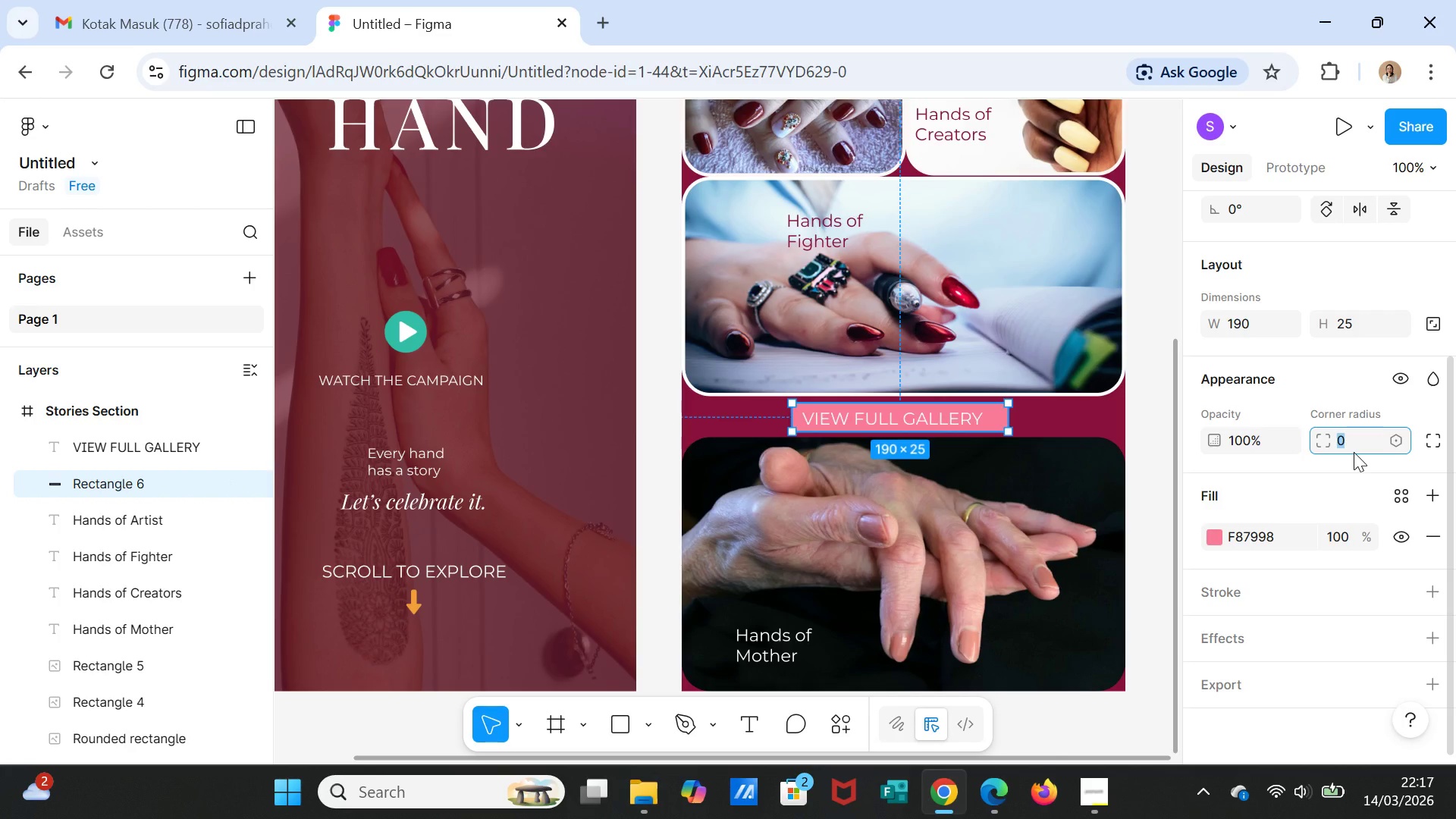 
type(25)
 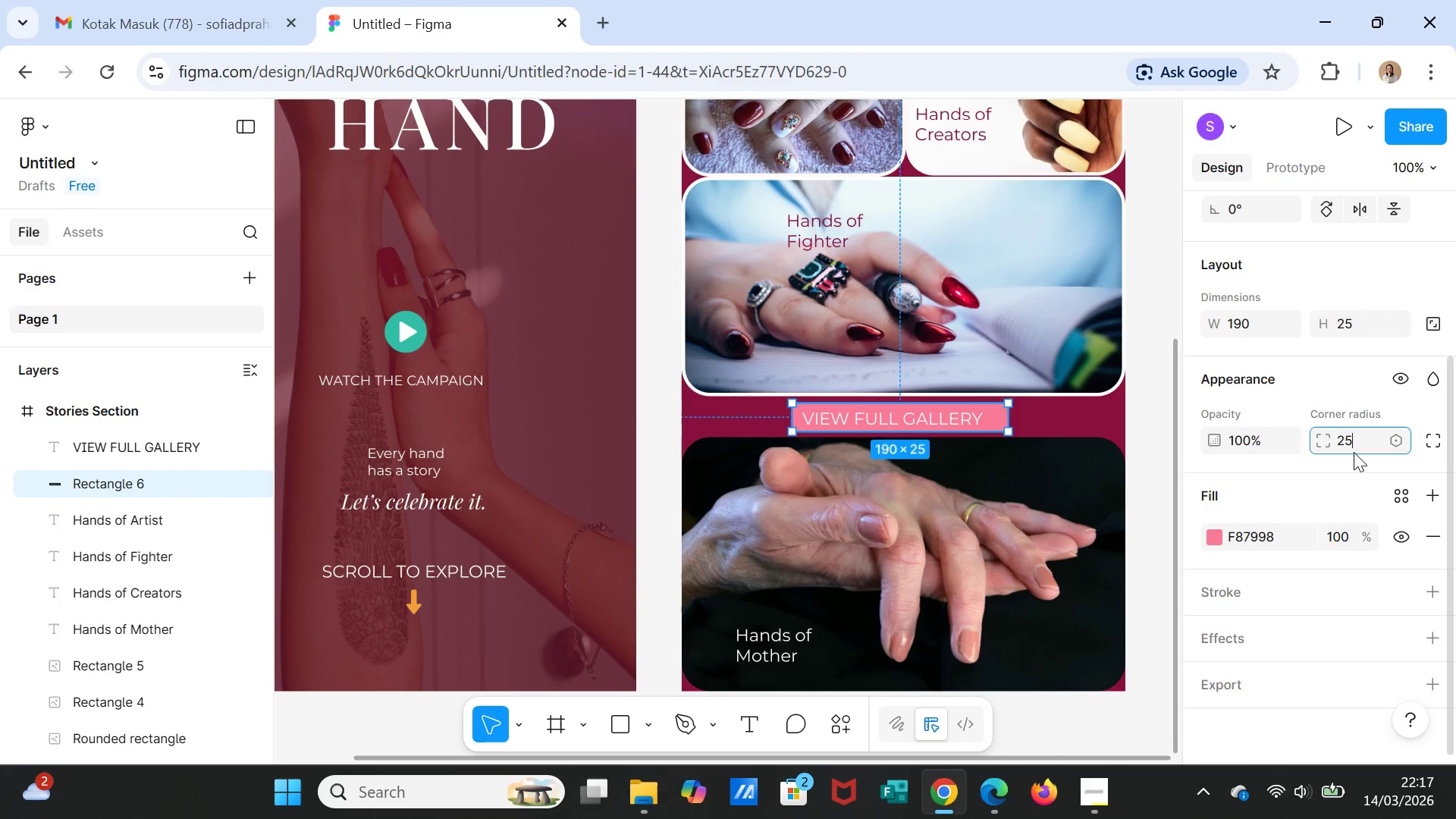 
key(Enter)
 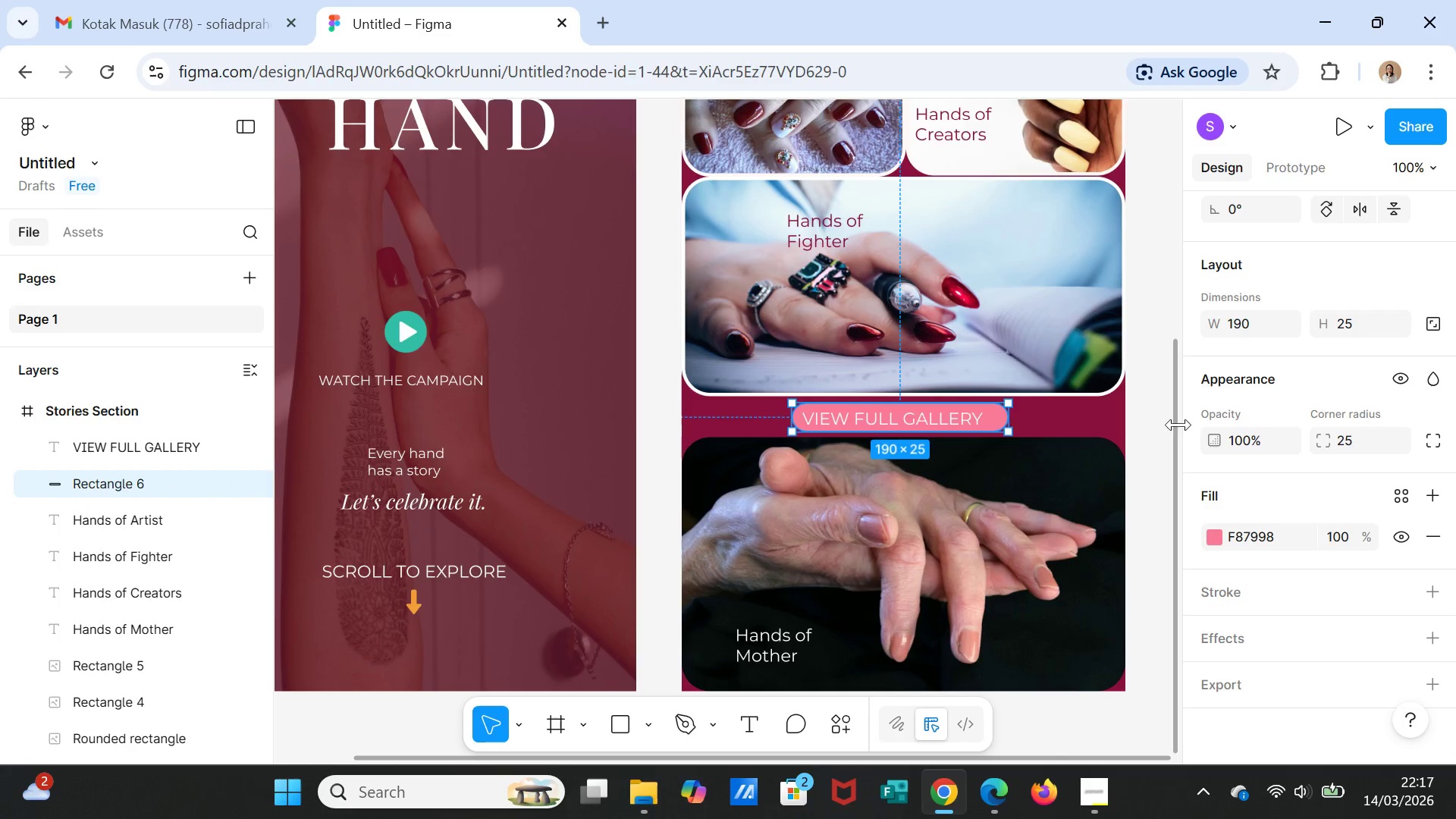 
left_click([1158, 425])
 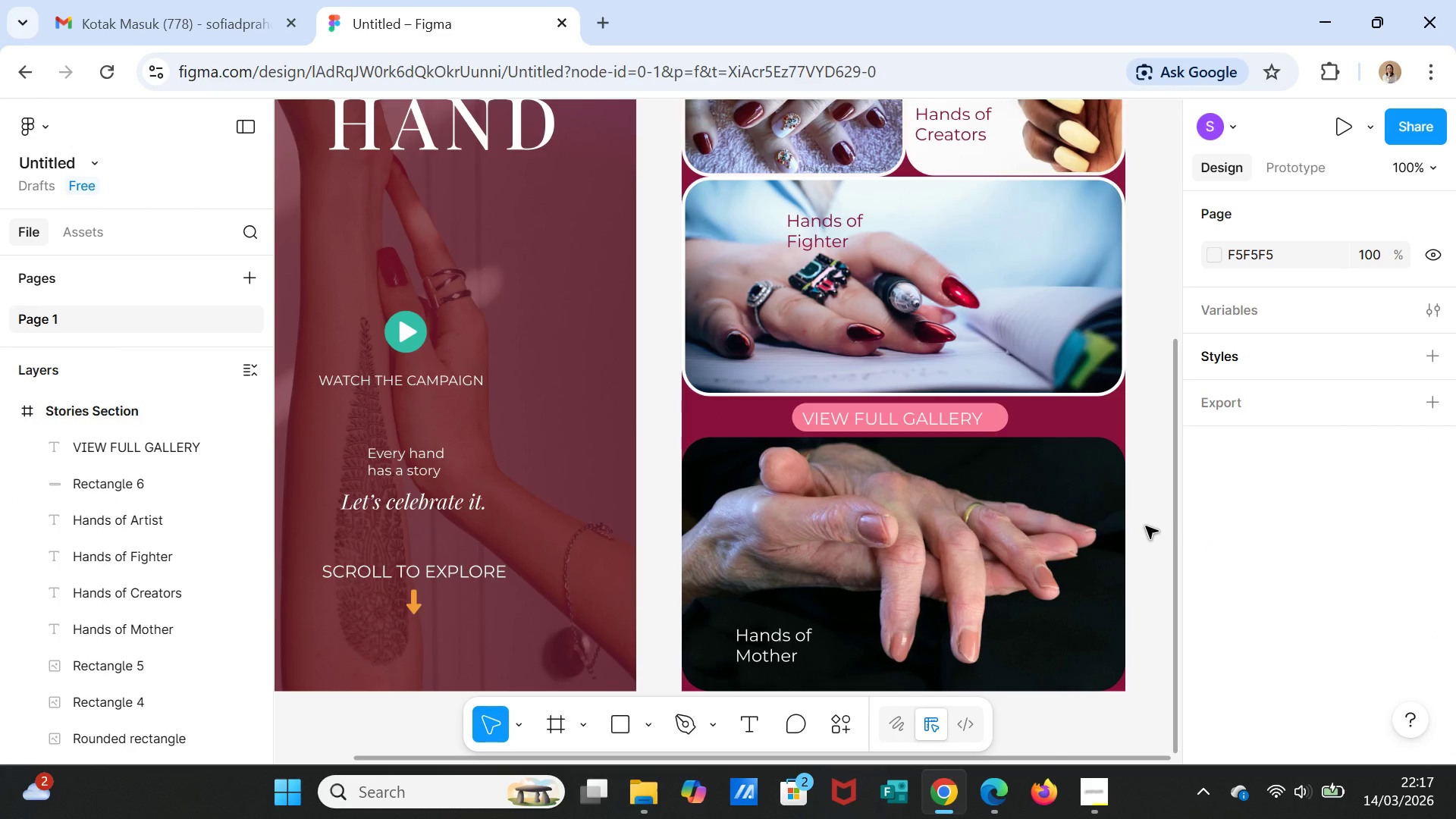 
scroll: coordinate [1146, 526], scroll_direction: up, amount: 6.0
 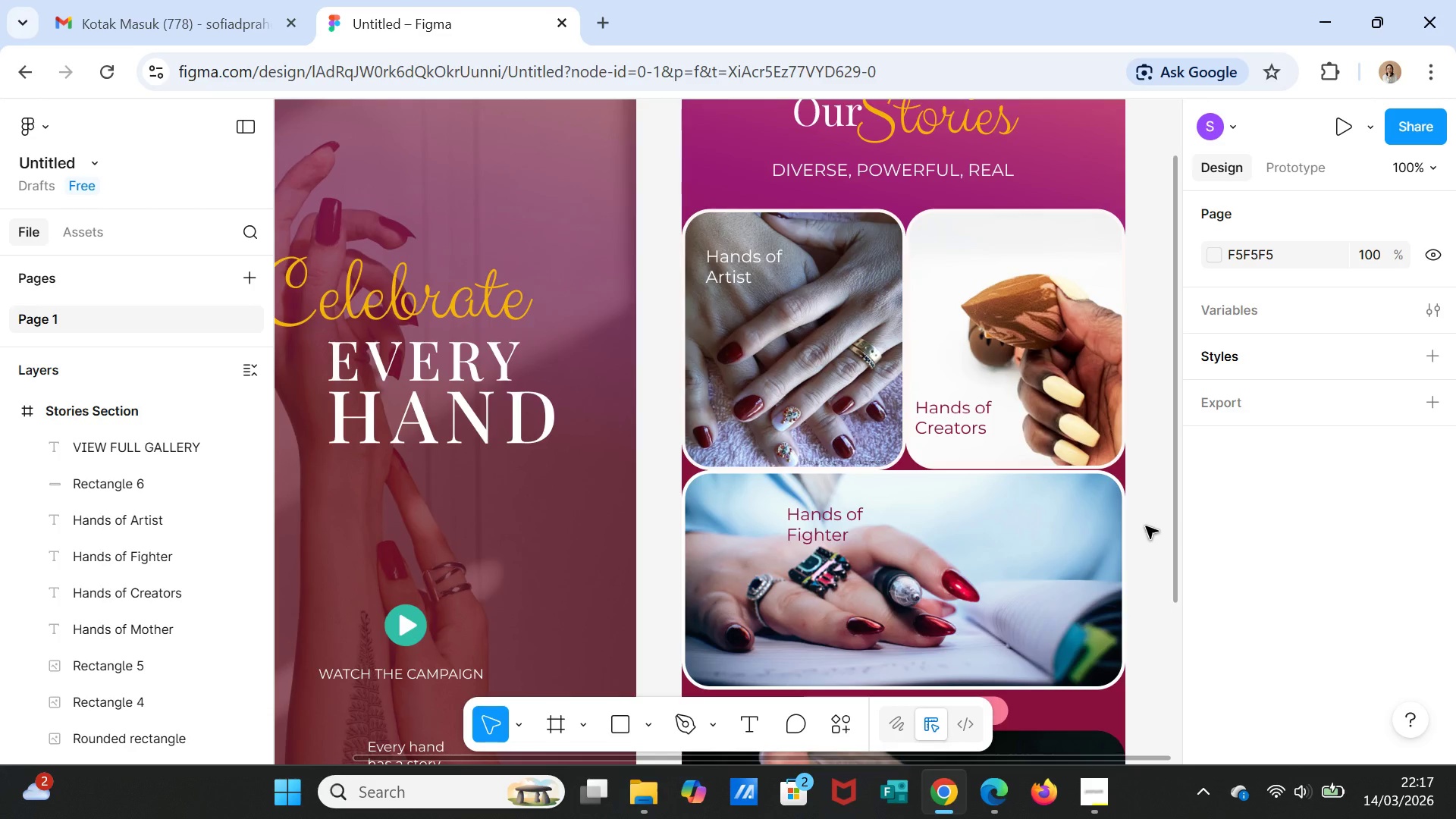 
scroll: coordinate [1147, 527], scroll_direction: down, amount: 10.0
 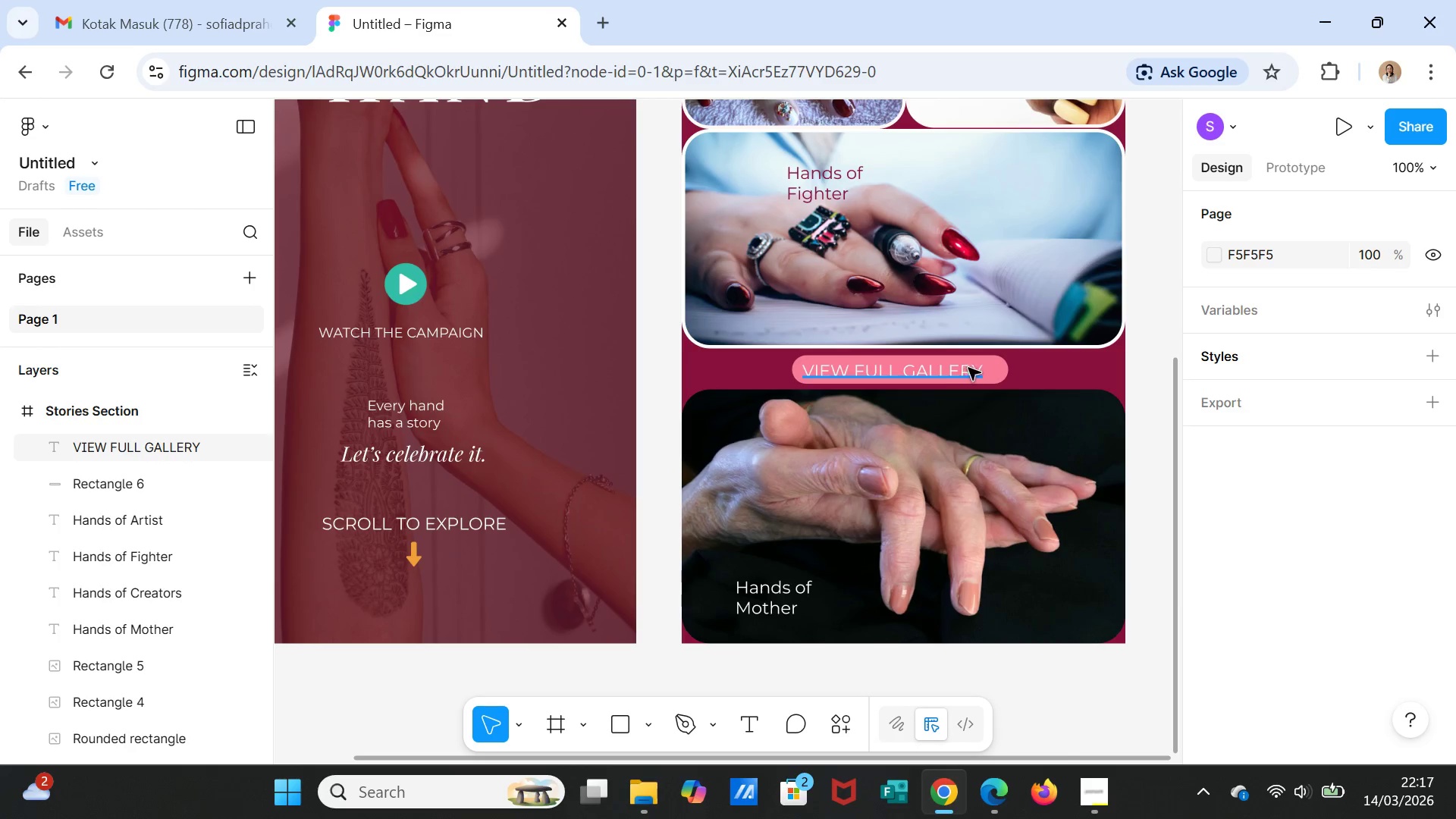 
left_click([952, 373])
 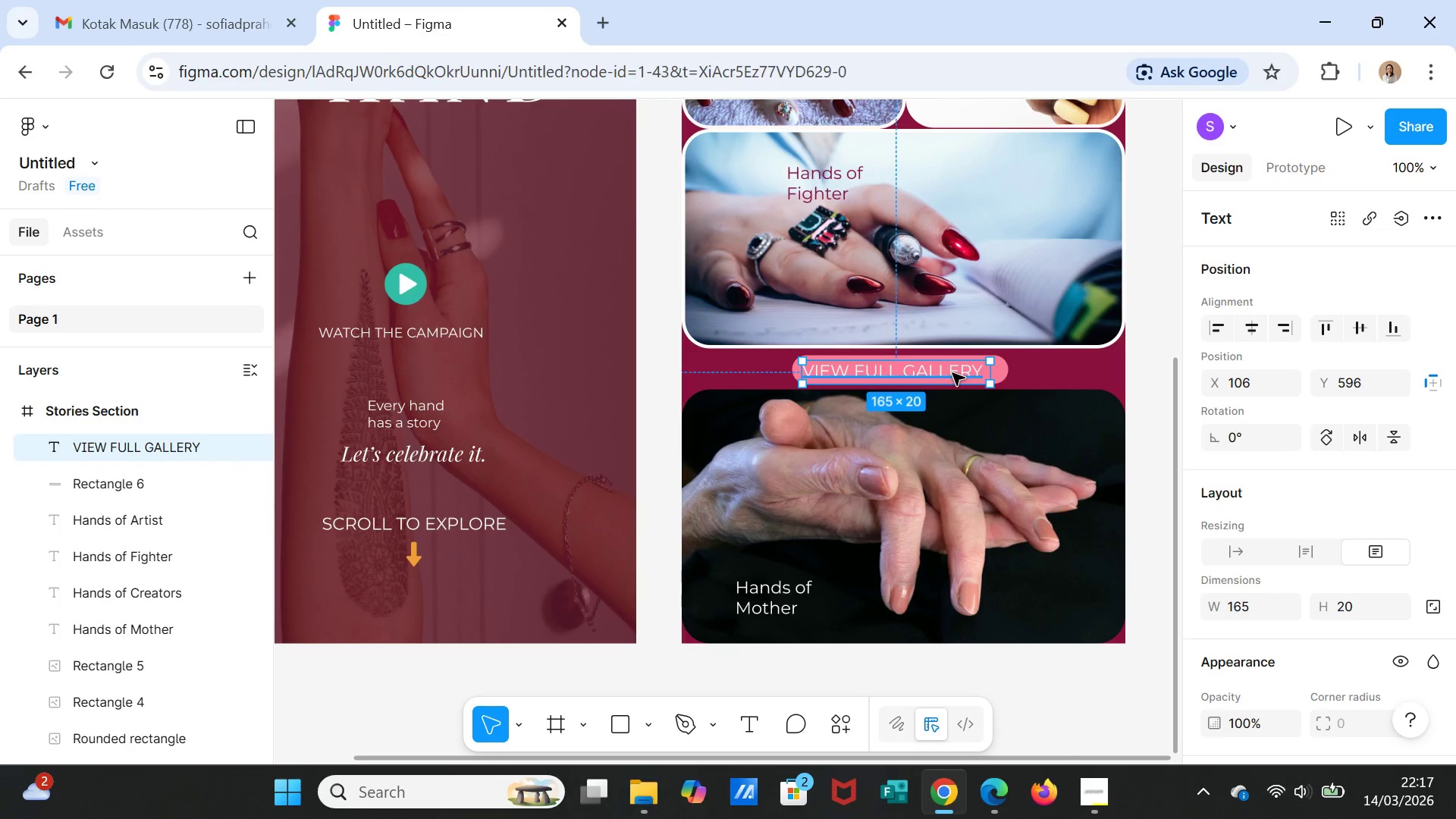 
hold_key(key=ShiftLeft, duration=3.11)
 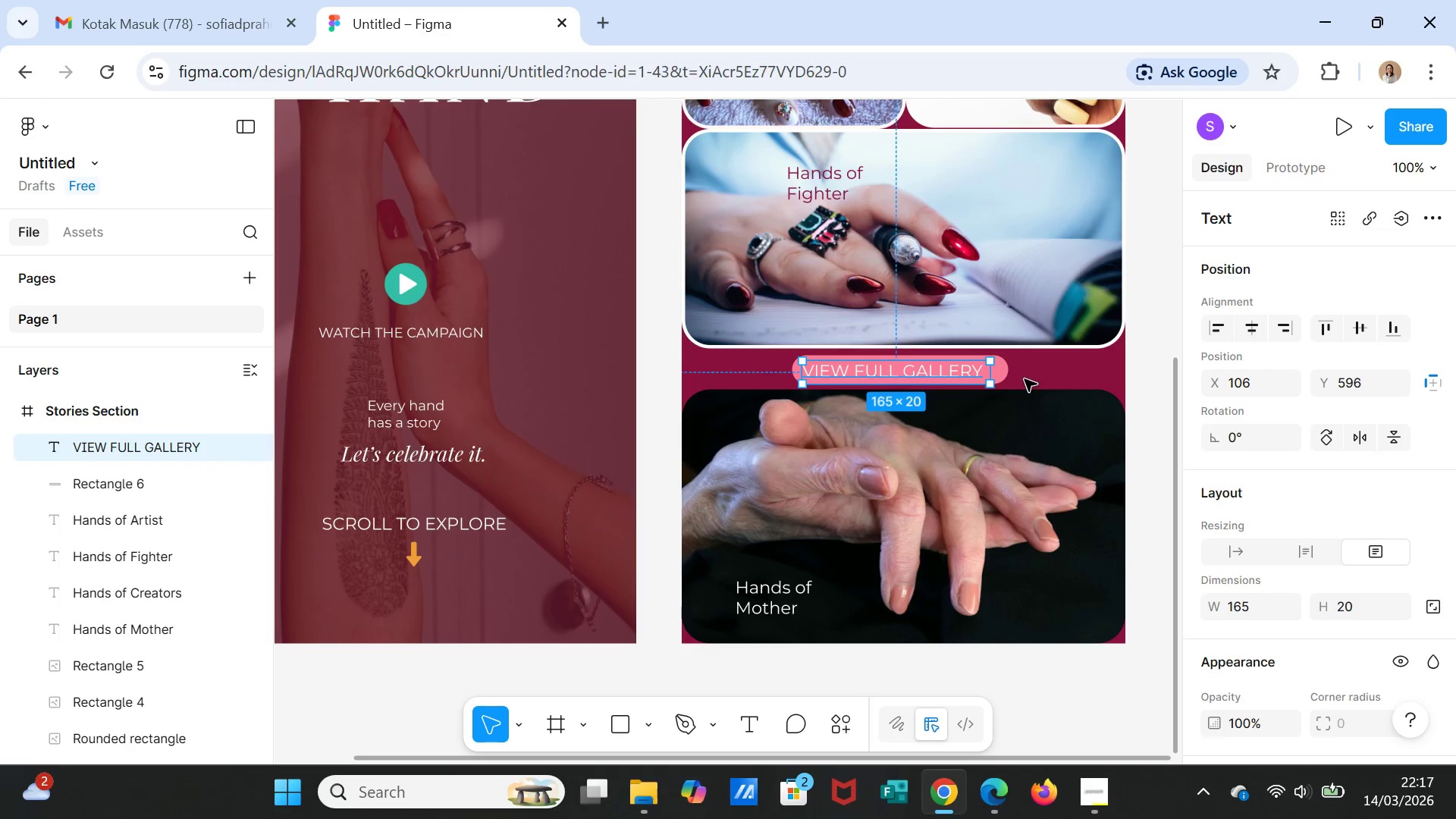 
left_click([1025, 379])
 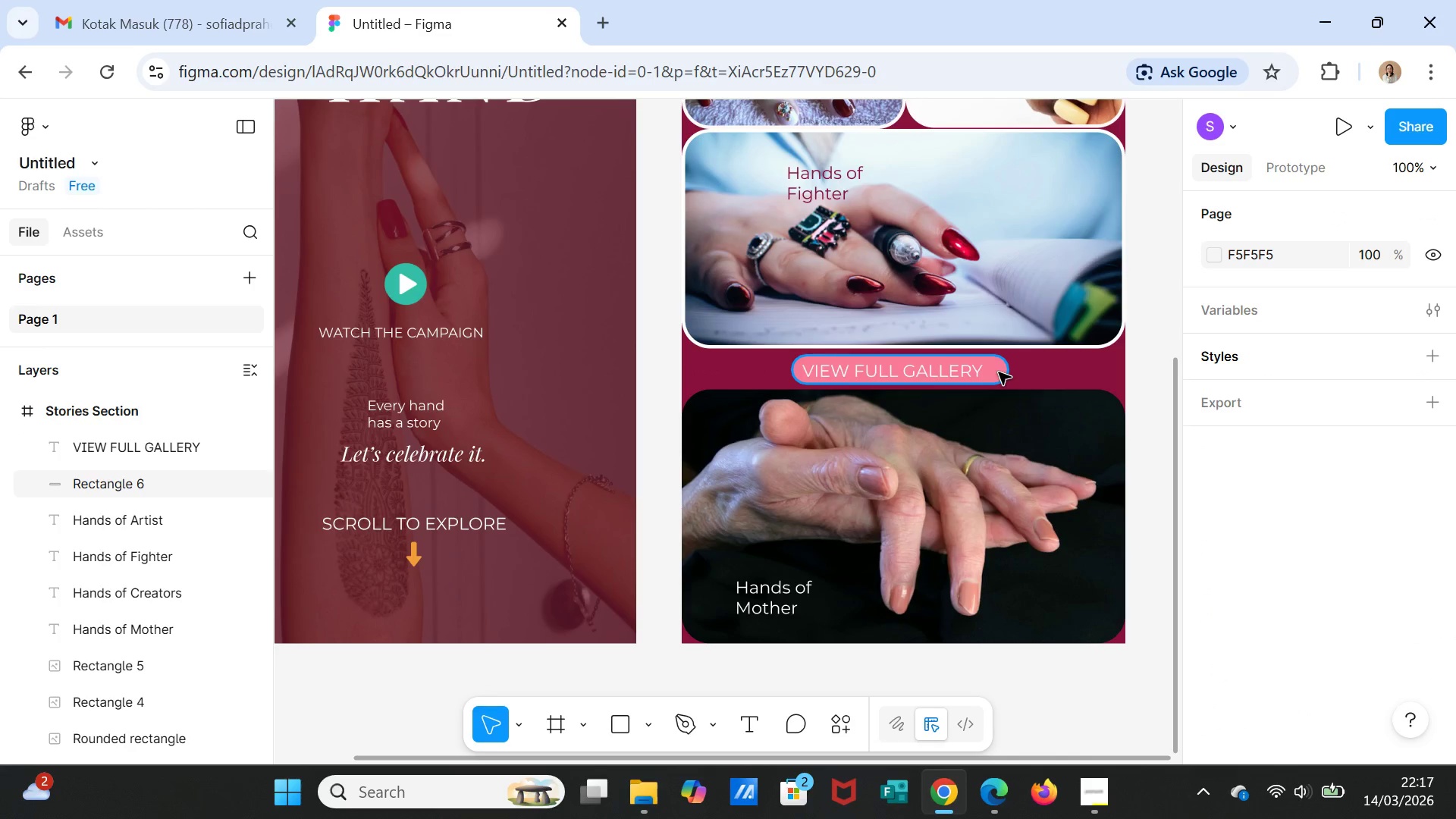 
left_click([999, 372])
 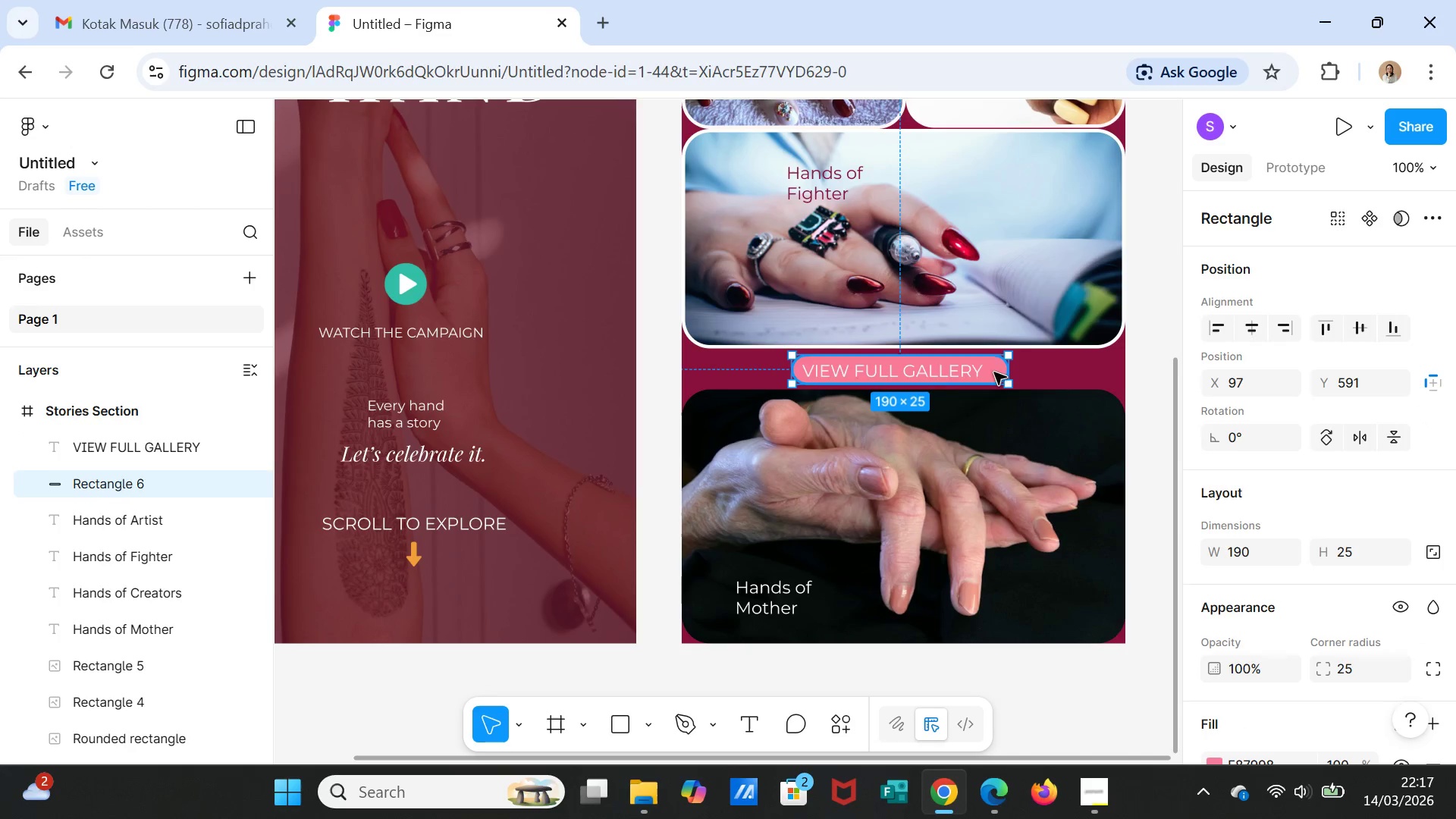 
hold_key(key=ShiftLeft, duration=0.94)
 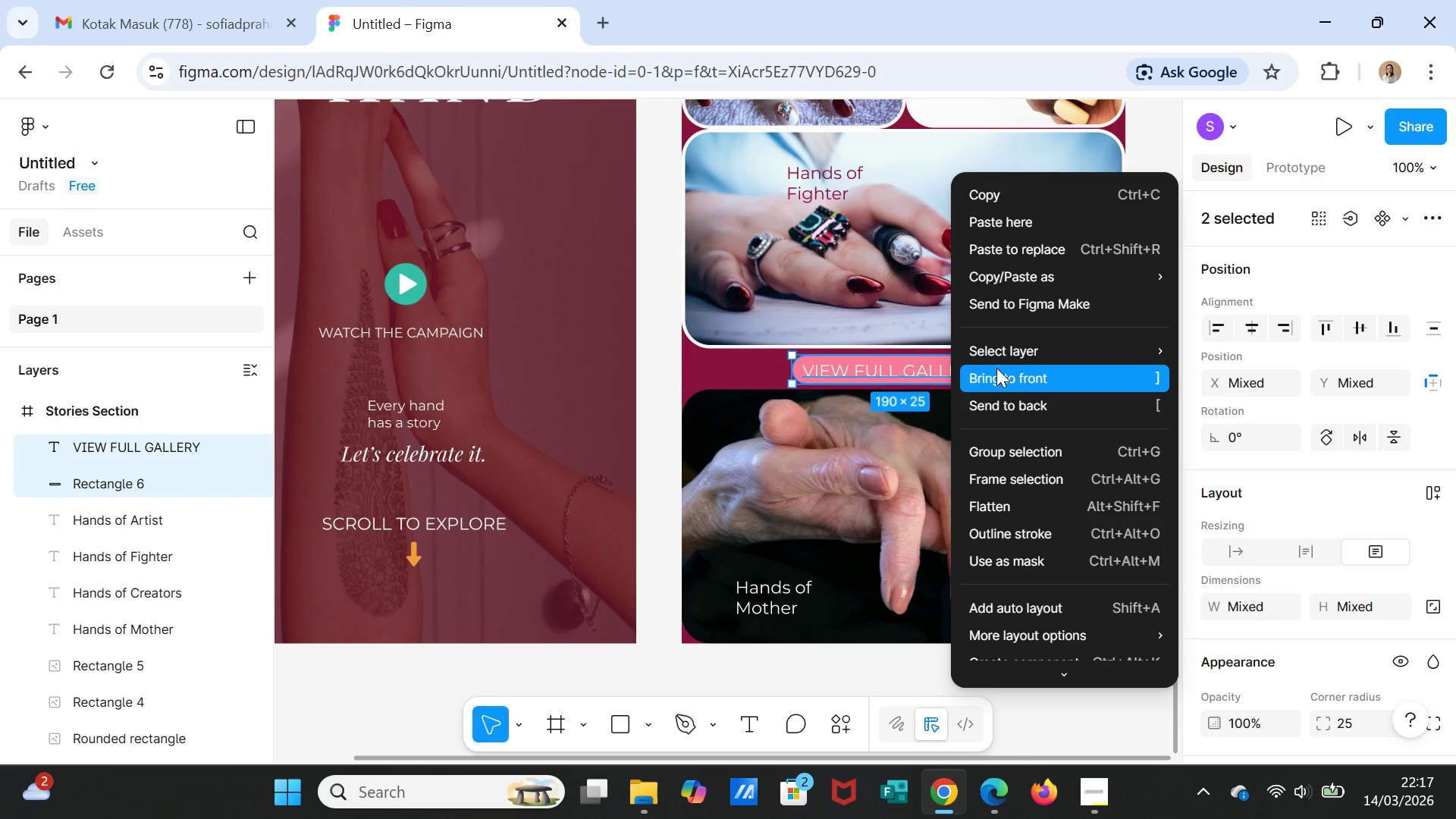 
left_click([1035, 444])
 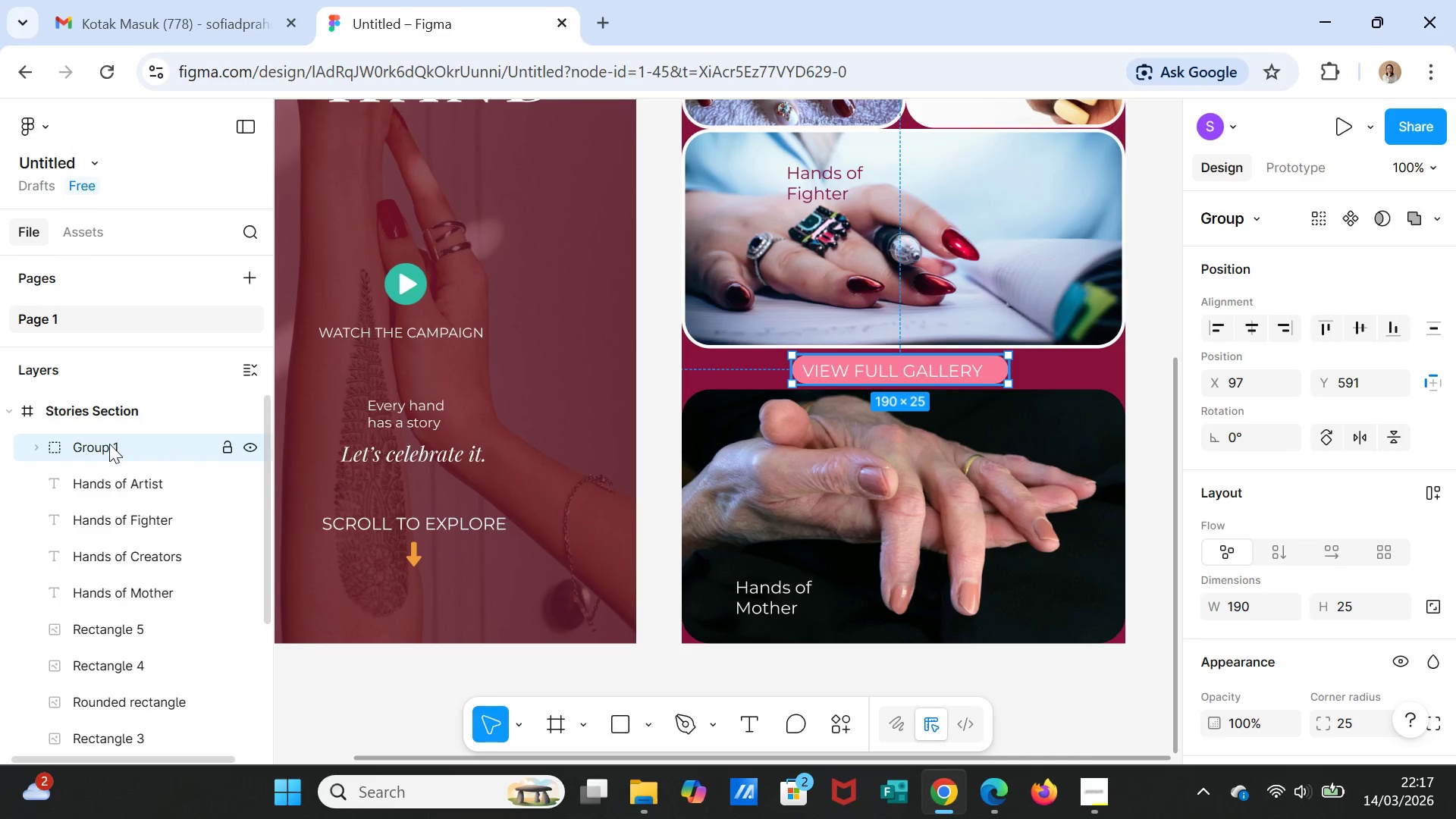 
double_click([109, 443])
 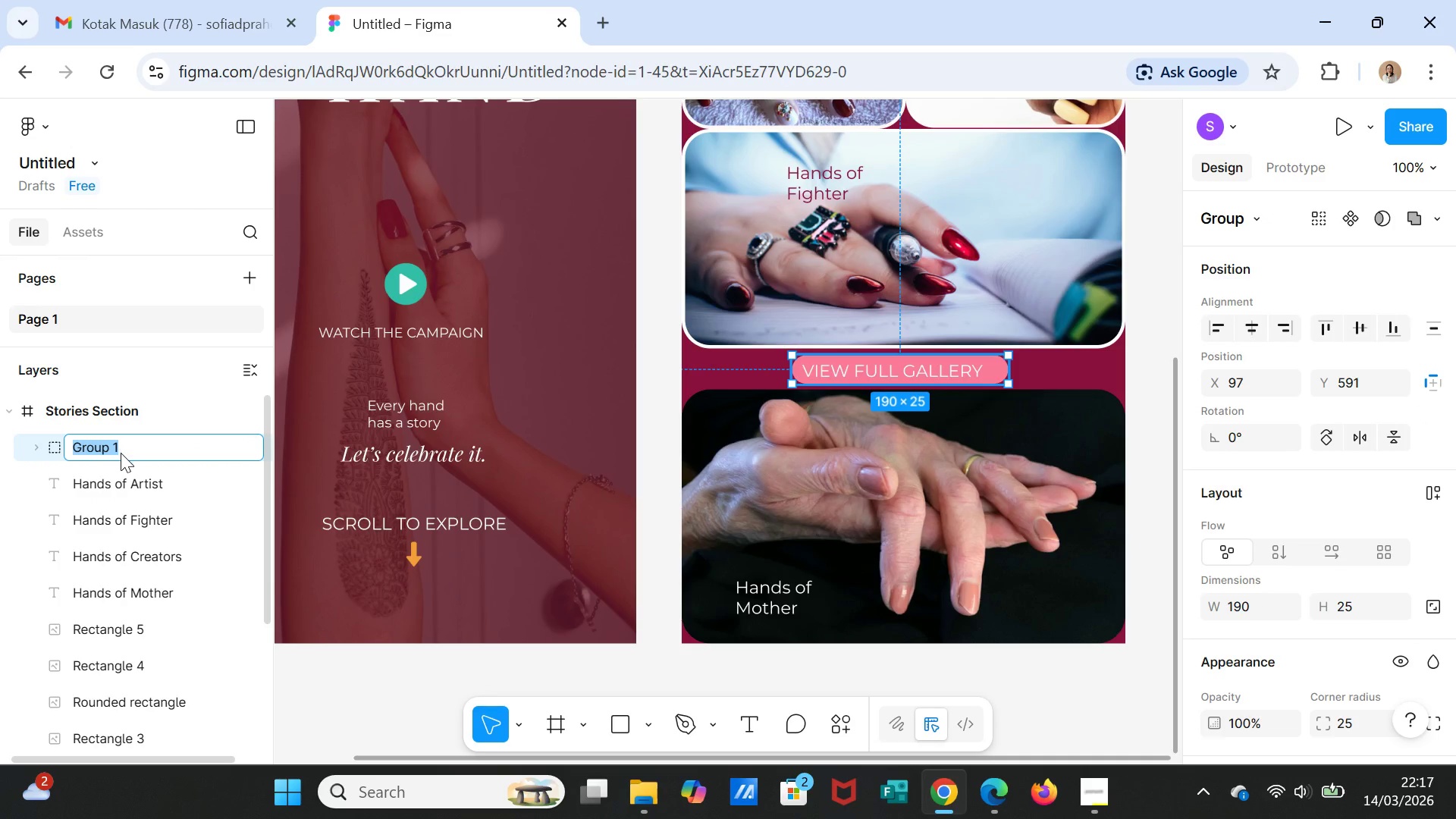 
type(CTA)
 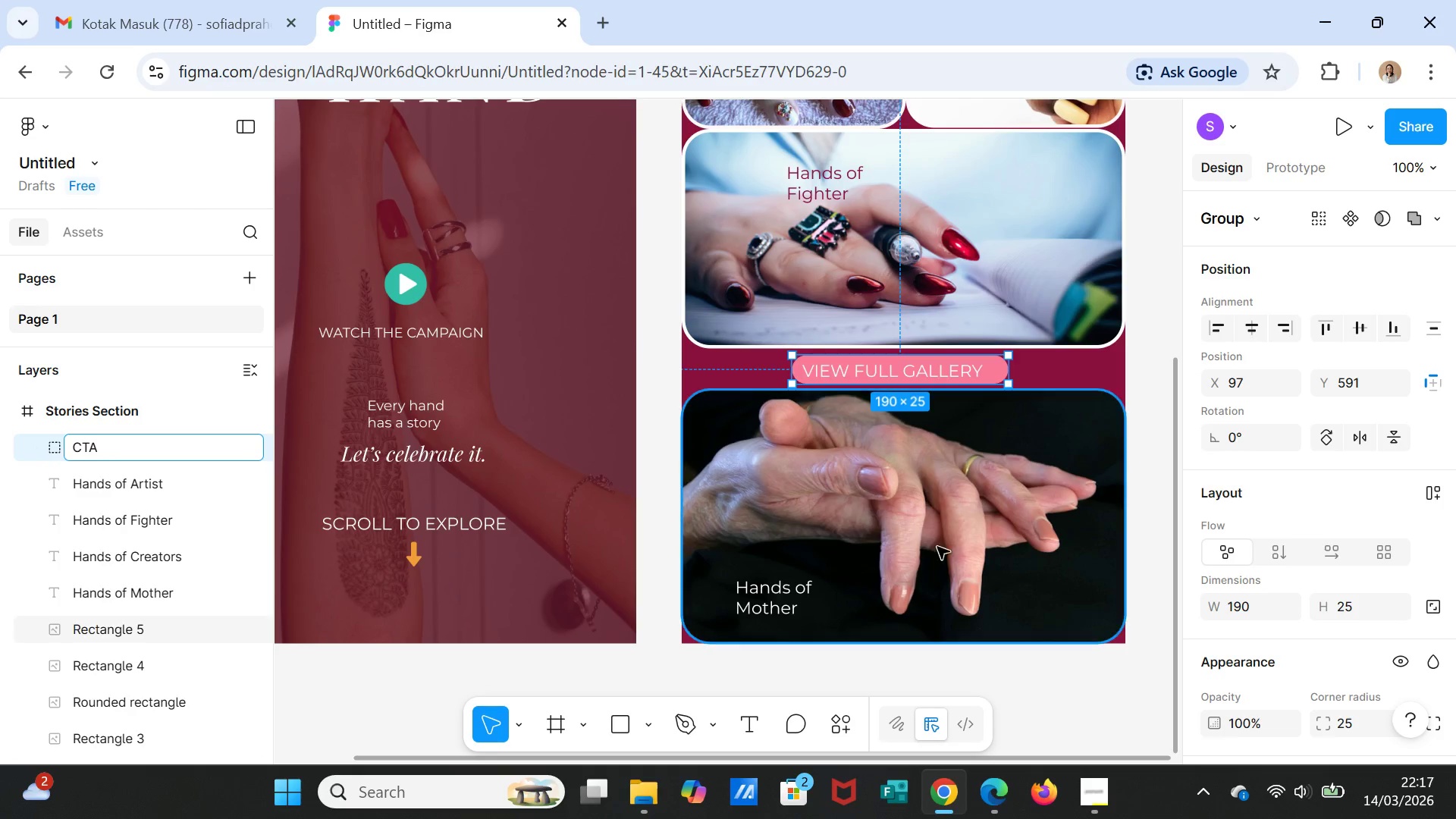 
left_click([1026, 693])
 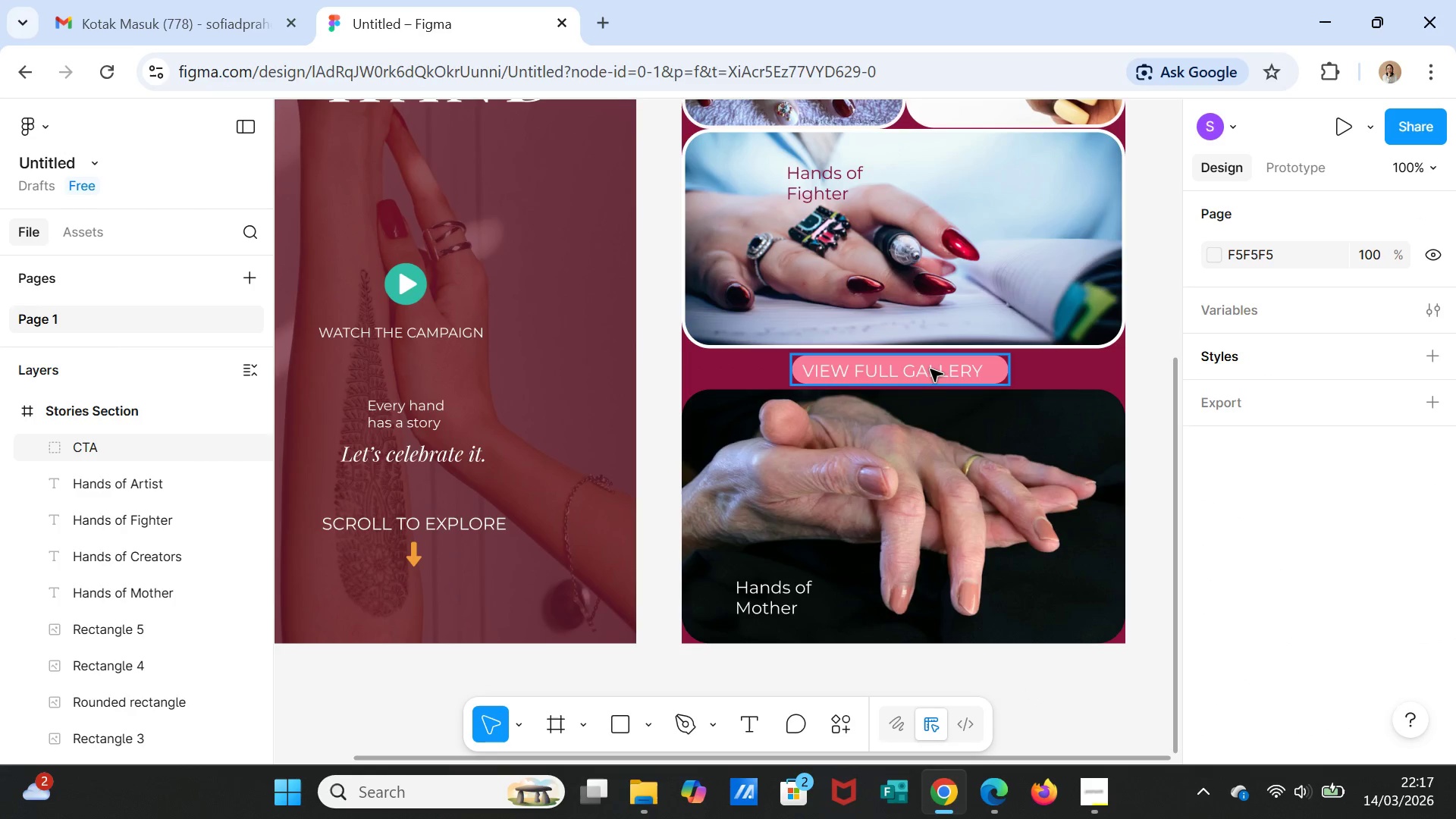 
left_click_drag(start_coordinate=[930, 369], to_coordinate=[943, 306])
 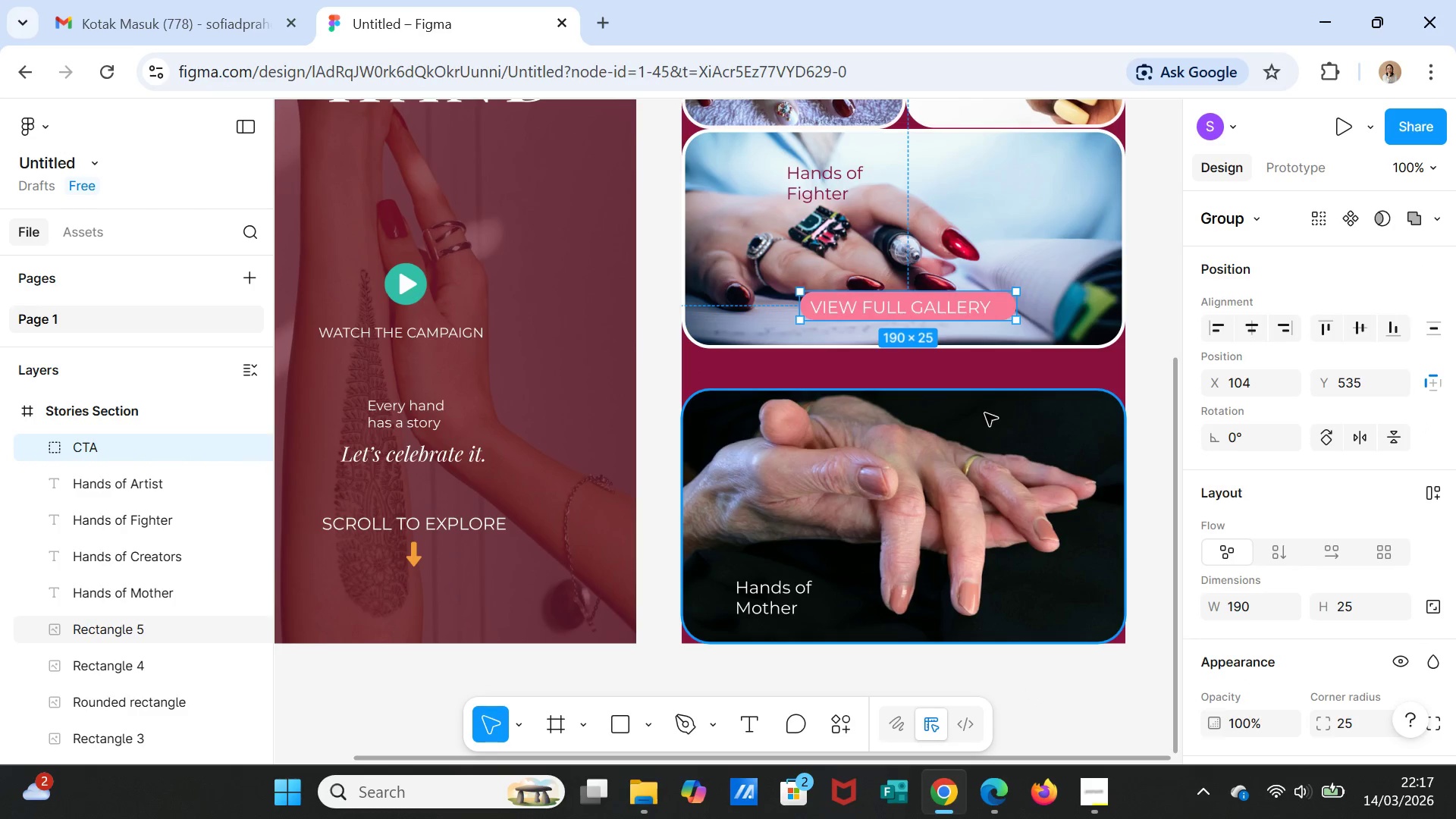 
left_click_drag(start_coordinate=[985, 413], to_coordinate=[984, 374])
 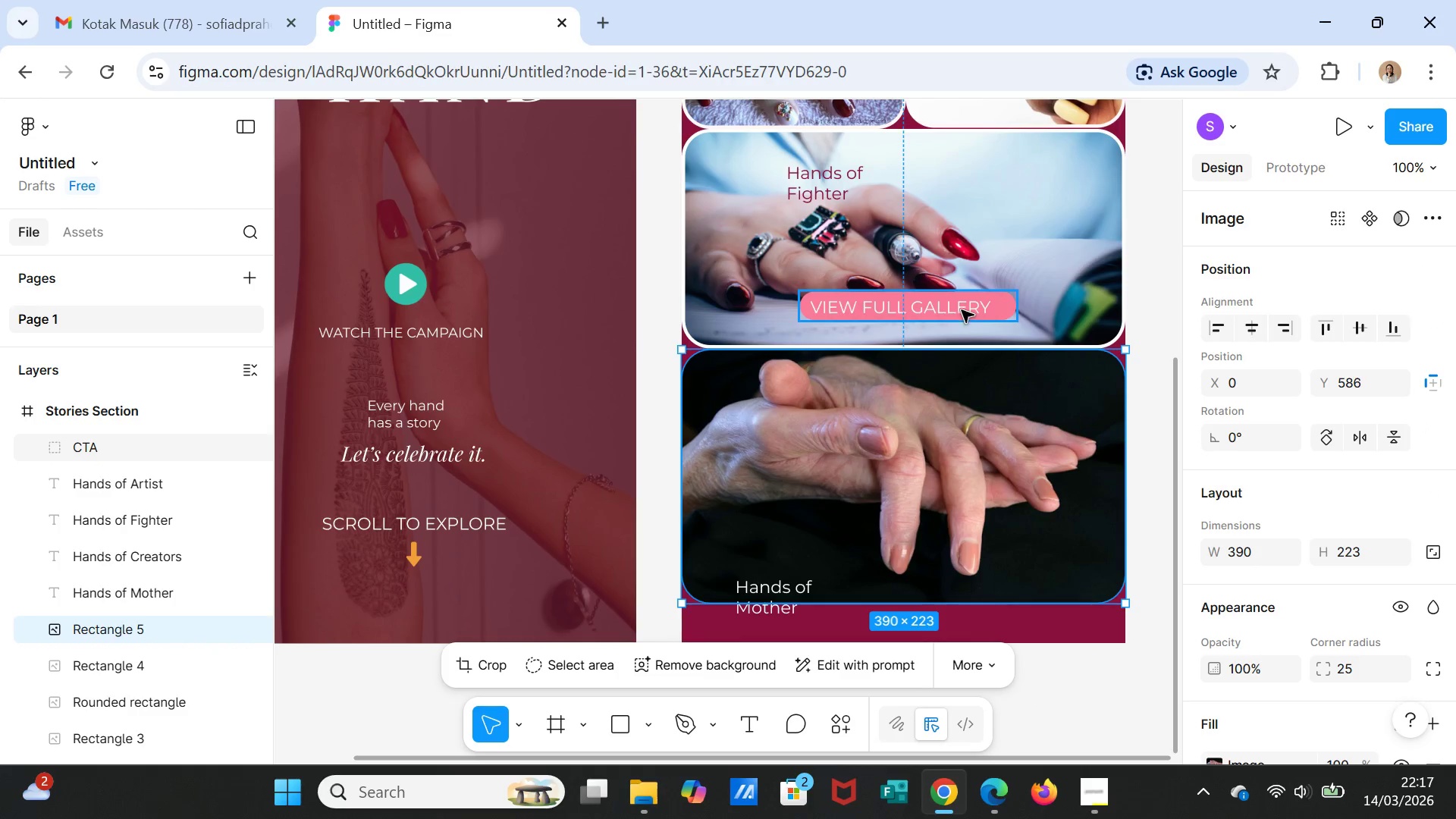 
left_click([962, 310])
 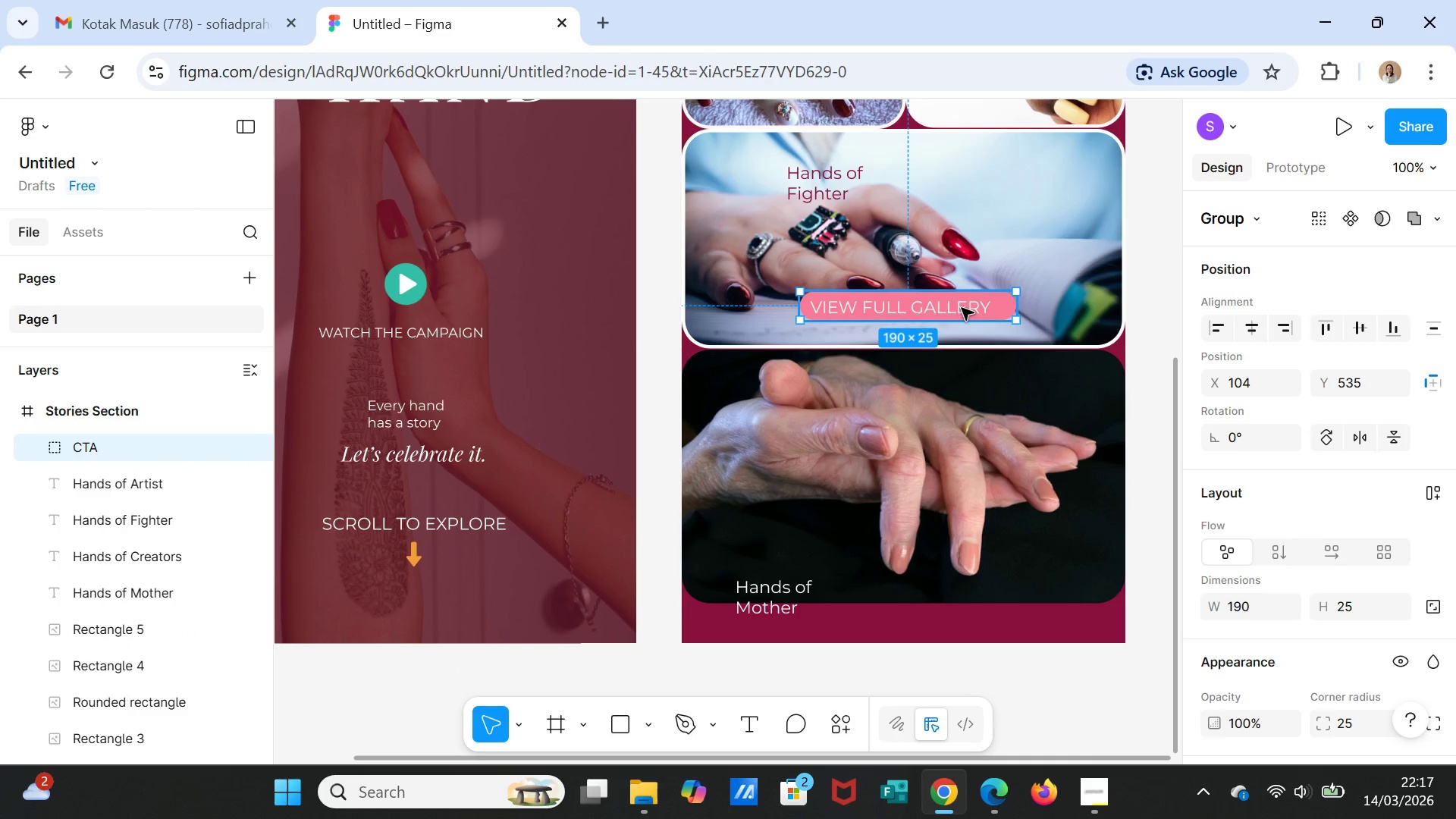 
left_click_drag(start_coordinate=[962, 308], to_coordinate=[967, 625])
 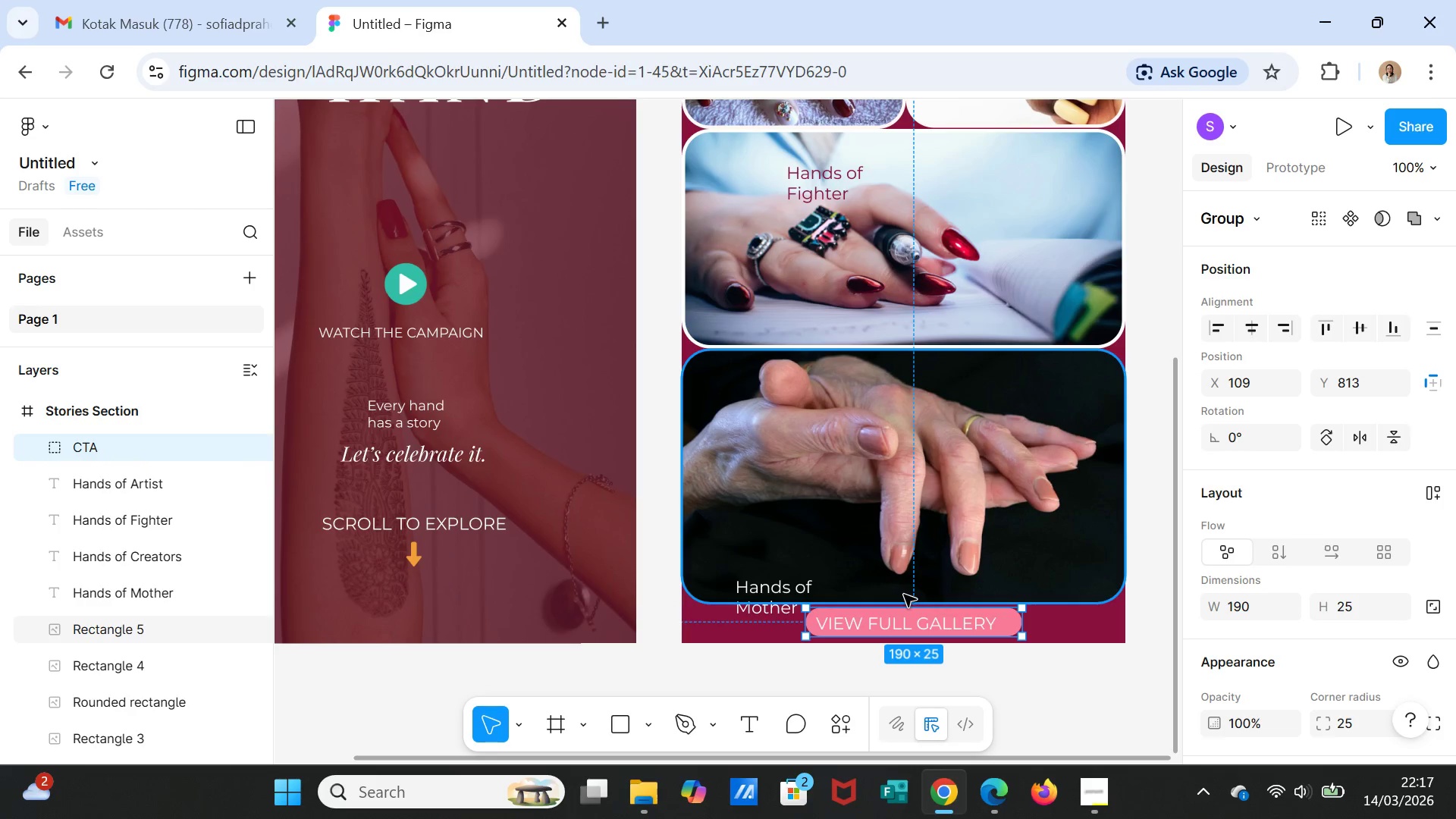 
left_click_drag(start_coordinate=[913, 603], to_coordinate=[912, 588])
 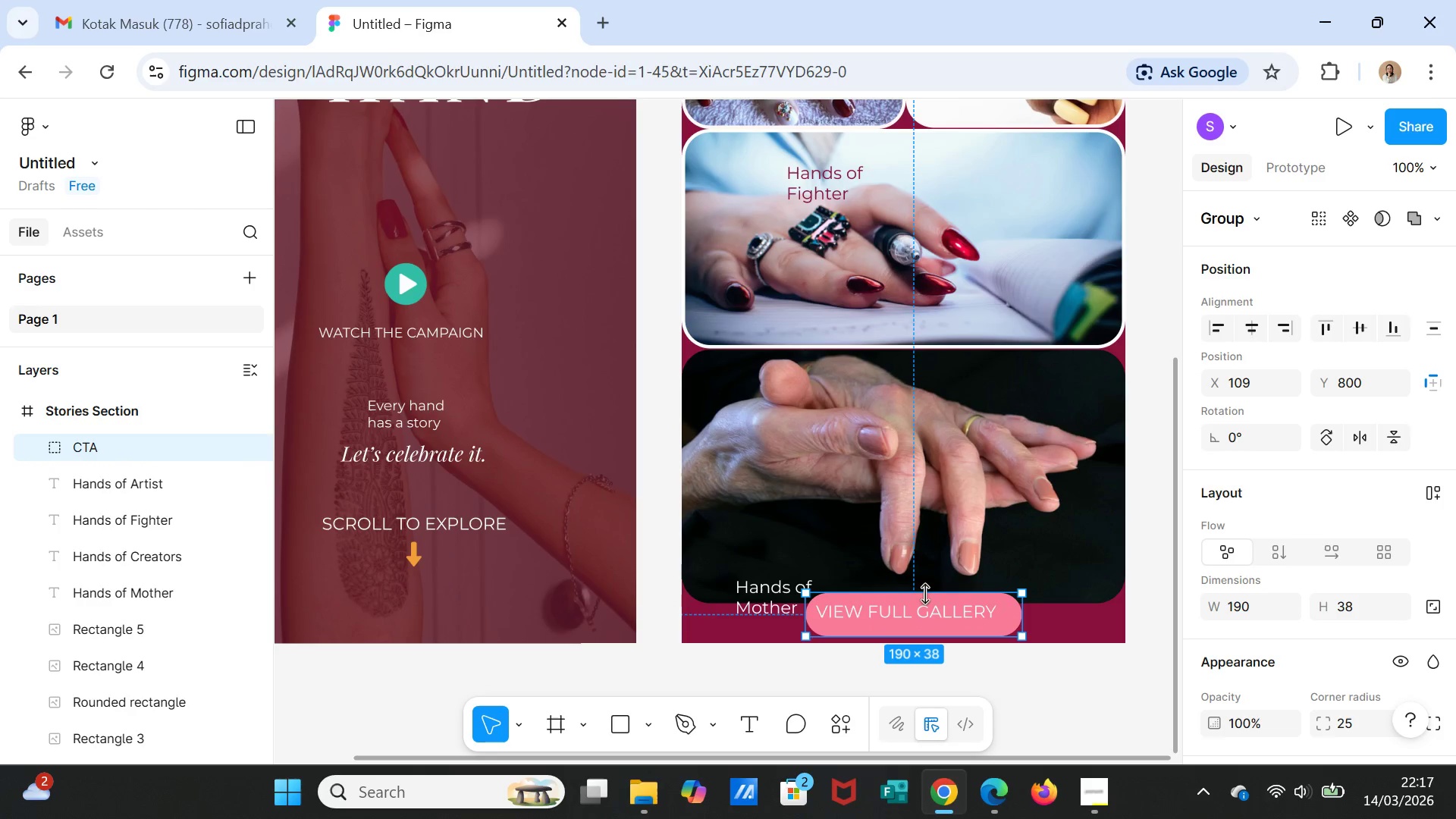 
left_click_drag(start_coordinate=[922, 594], to_coordinate=[921, 599])
 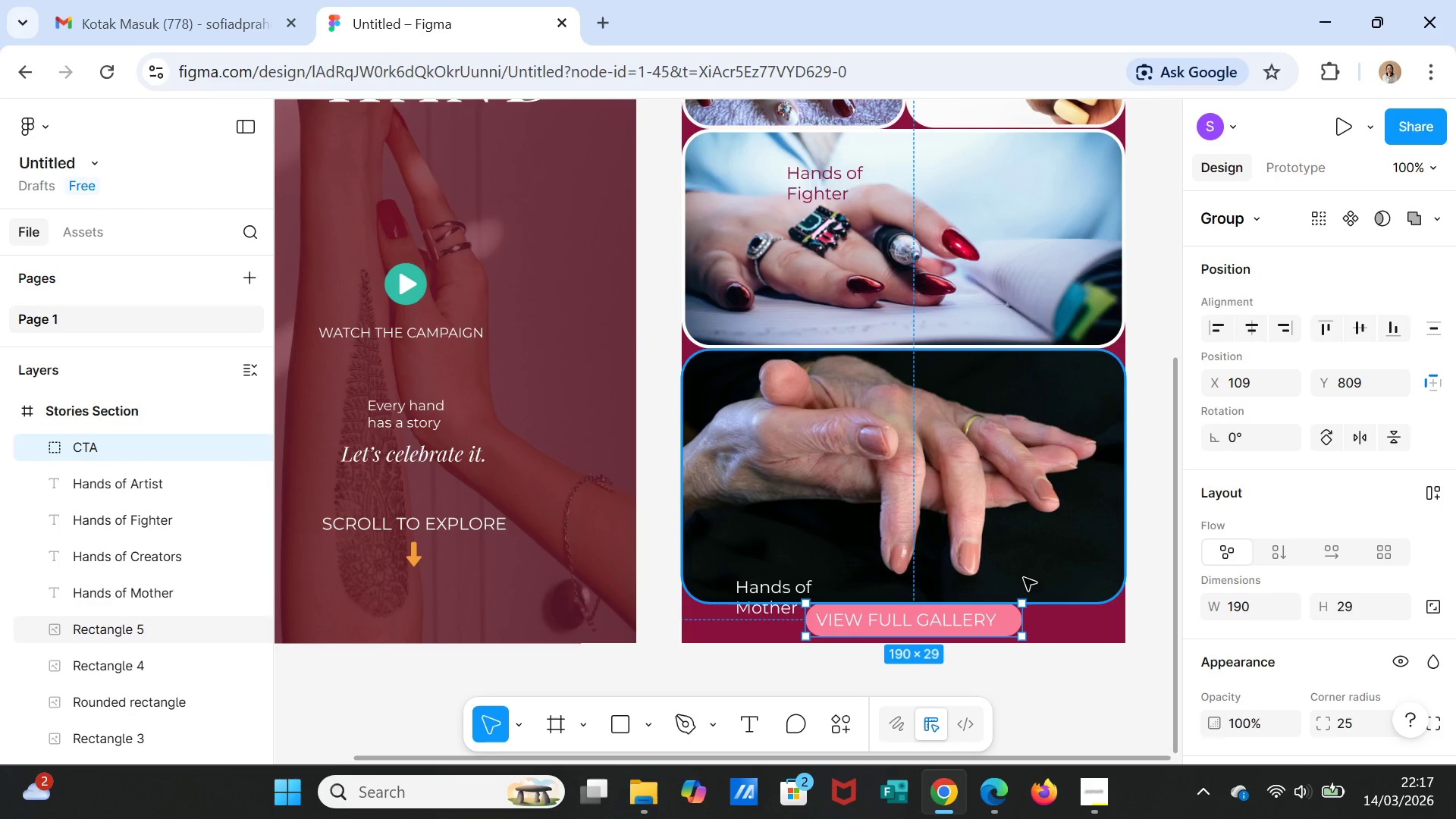 
left_click([1024, 578])
 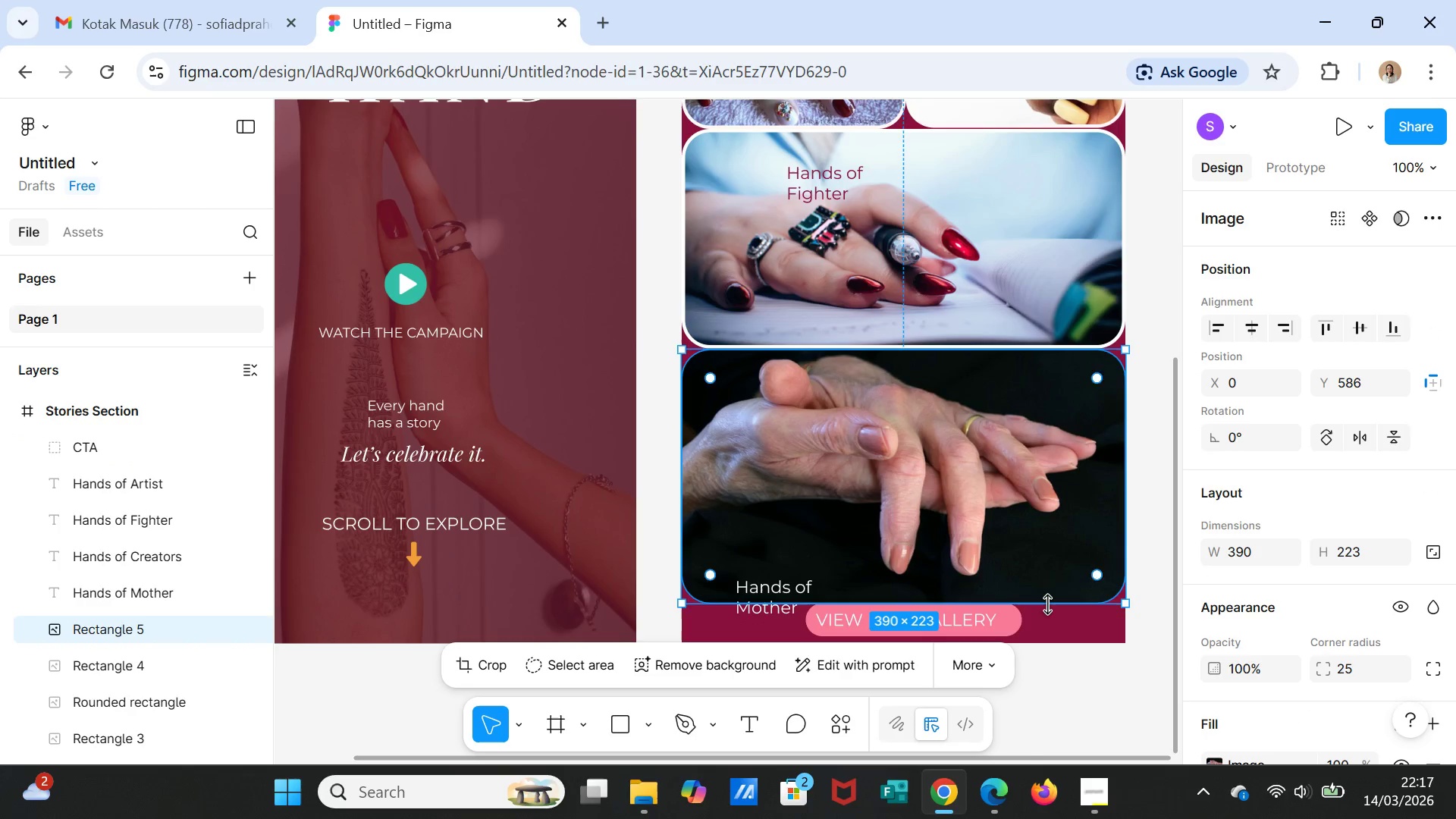 
left_click_drag(start_coordinate=[1047, 604], to_coordinate=[1047, 588])
 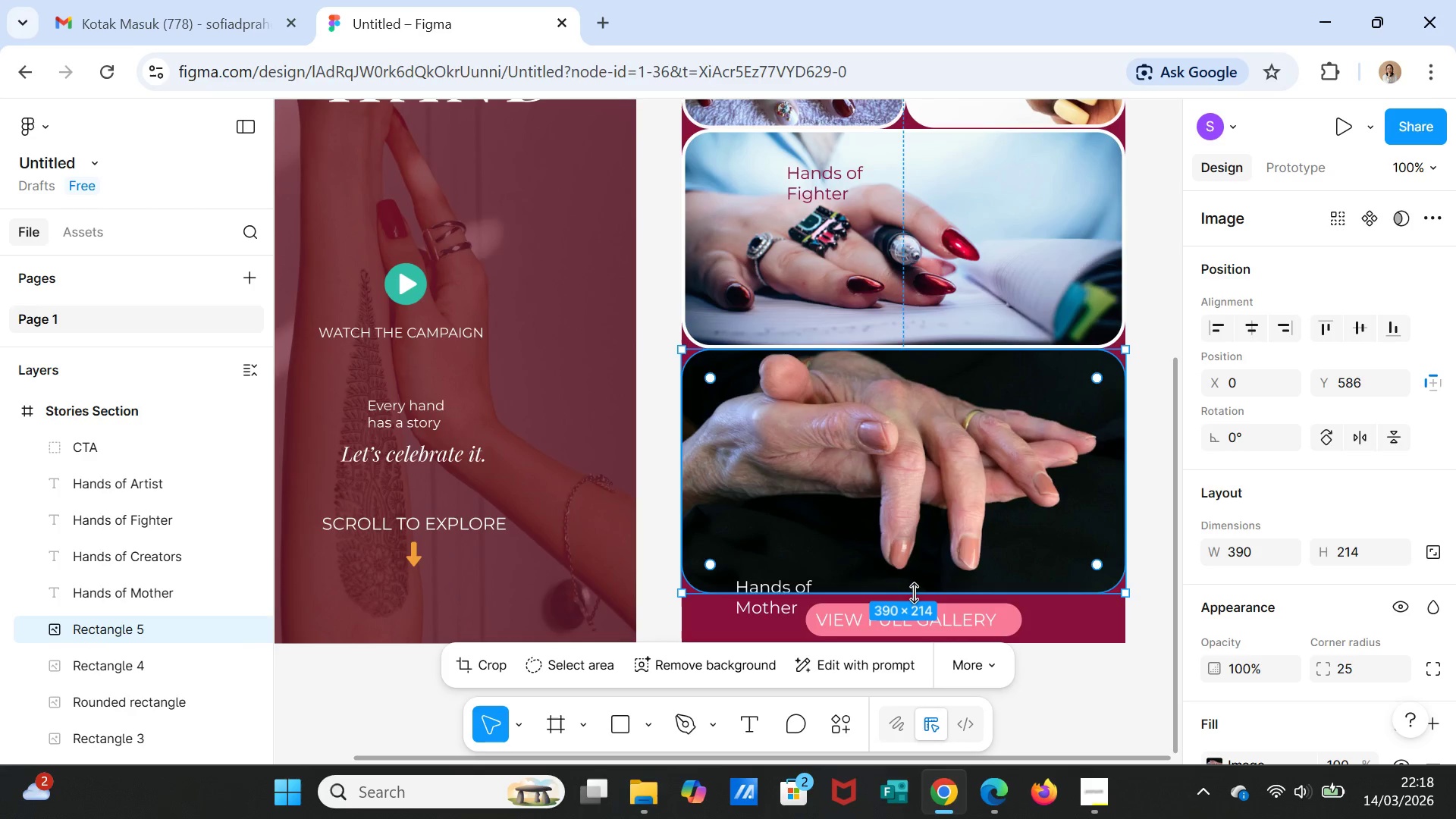 
left_click_drag(start_coordinate=[914, 593], to_coordinate=[914, 585])
 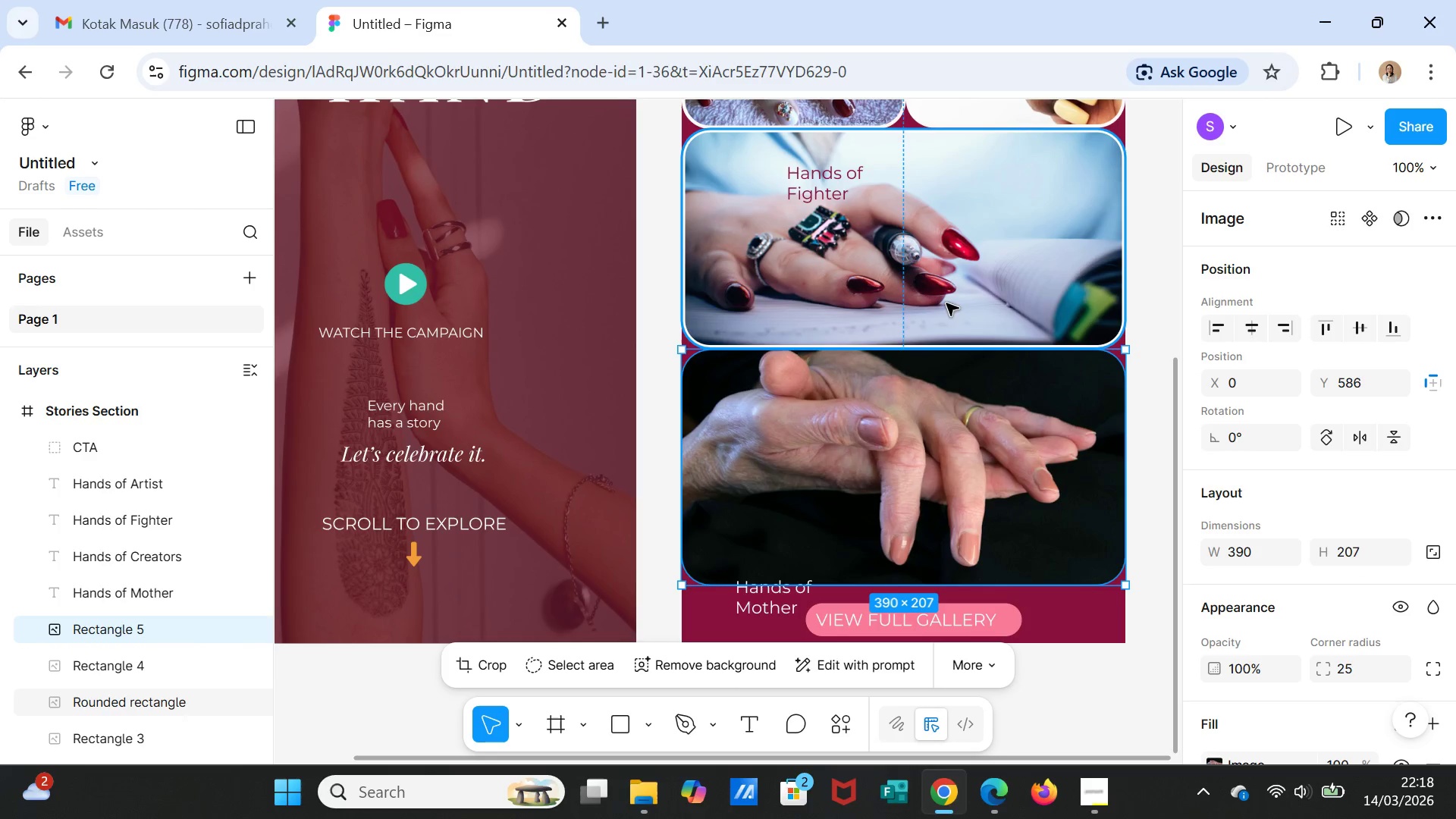 
left_click([946, 303])
 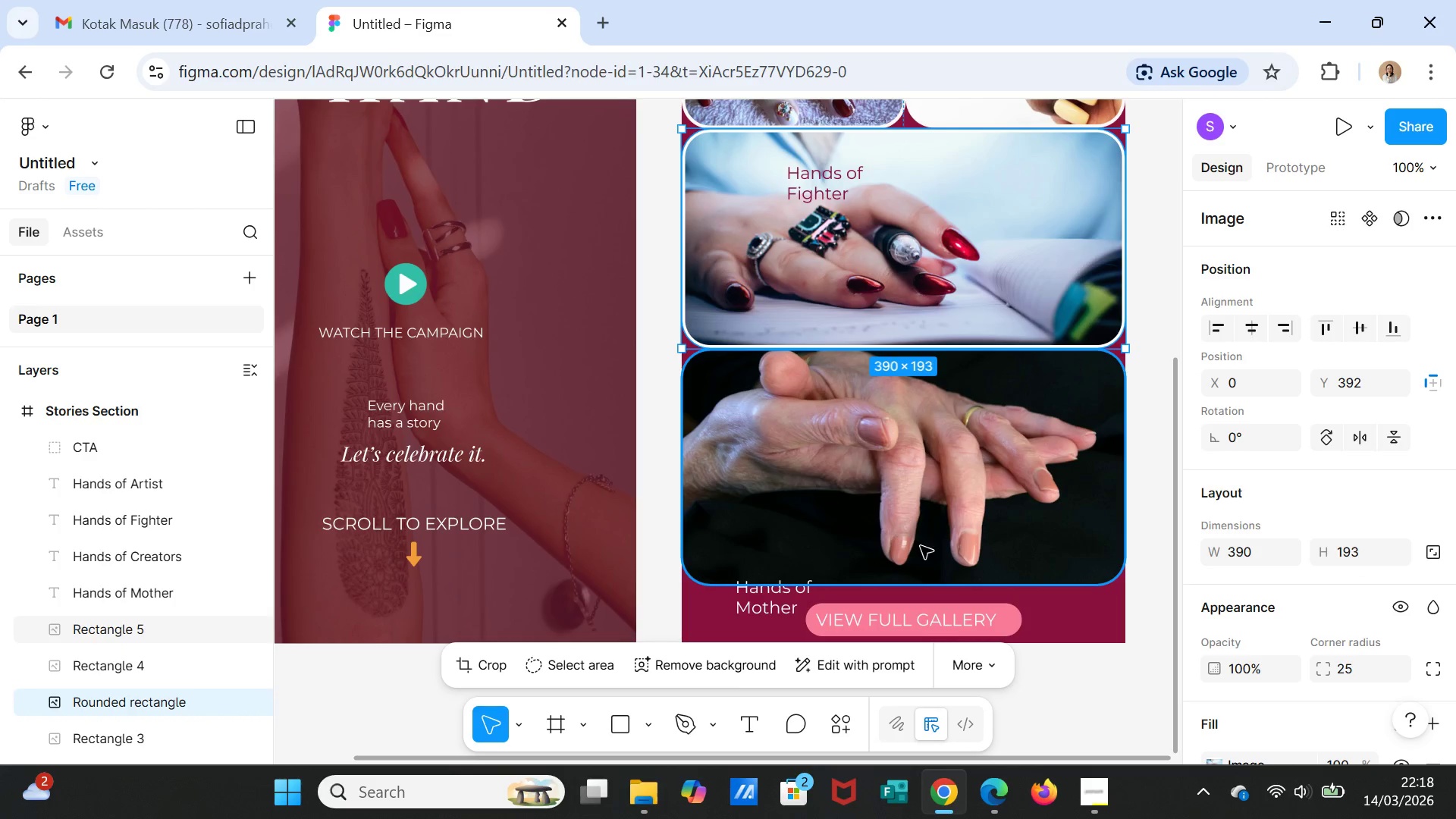 
left_click([915, 565])
 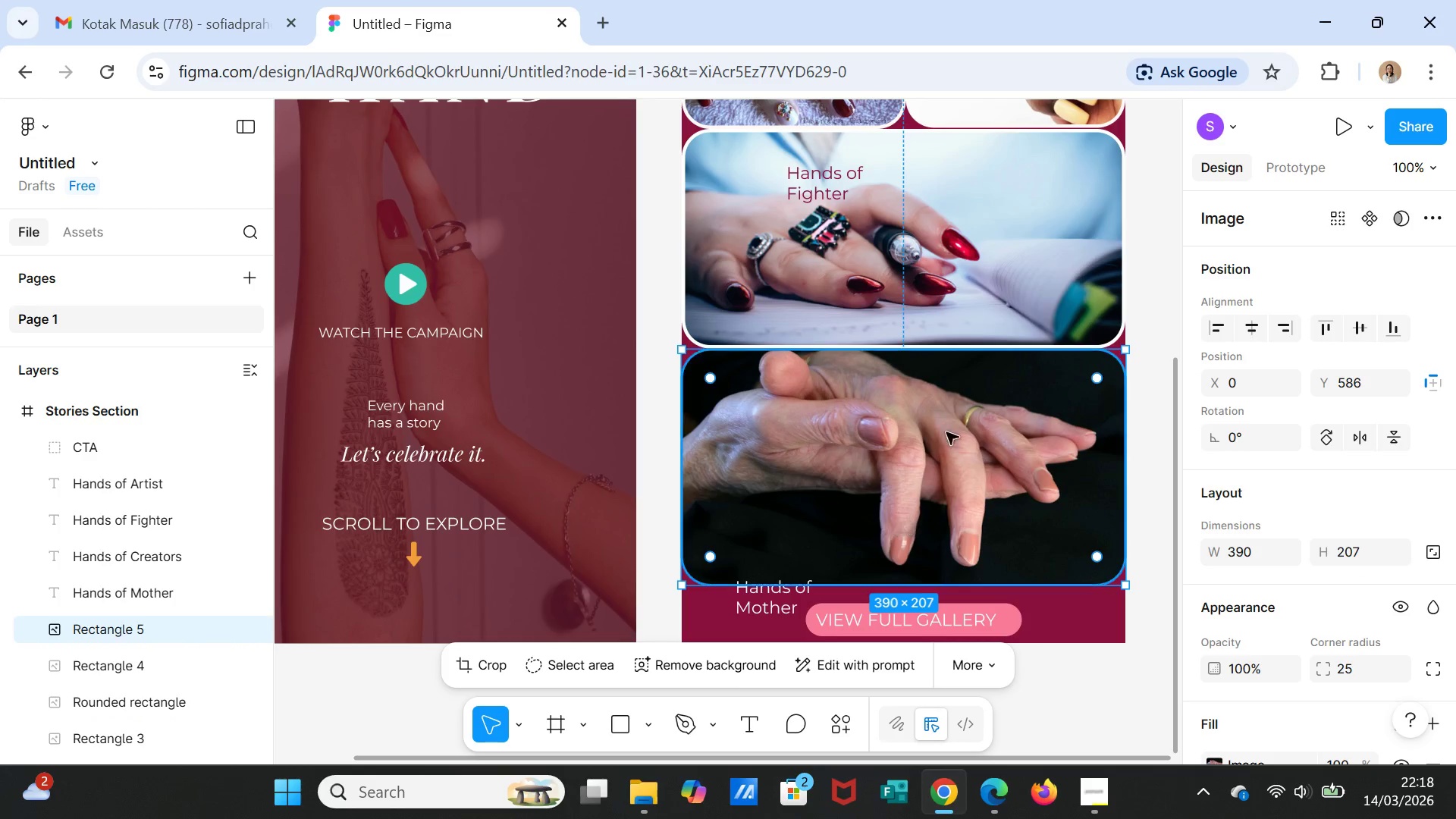 
left_click([964, 329])
 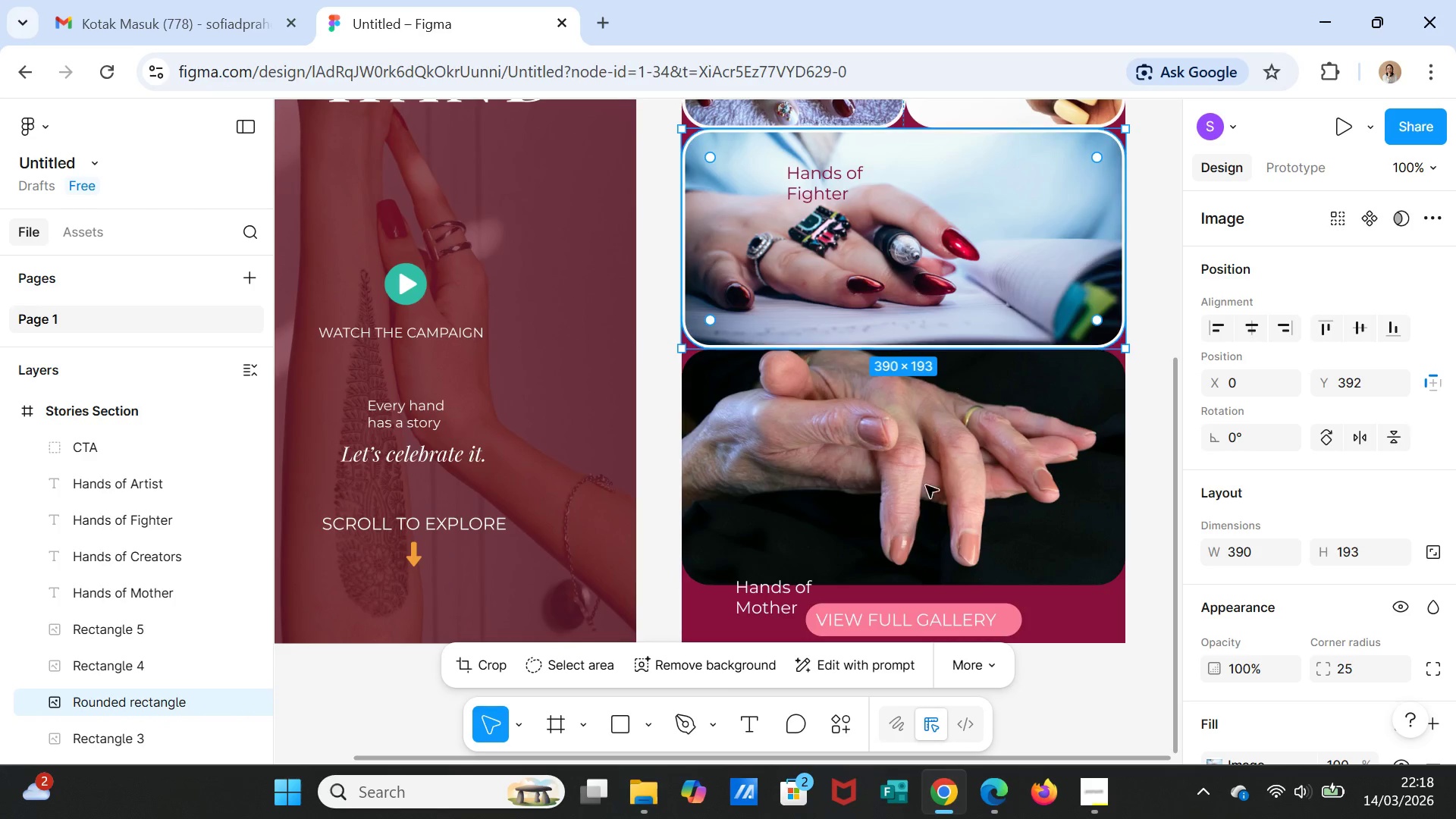 
left_click([910, 570])
 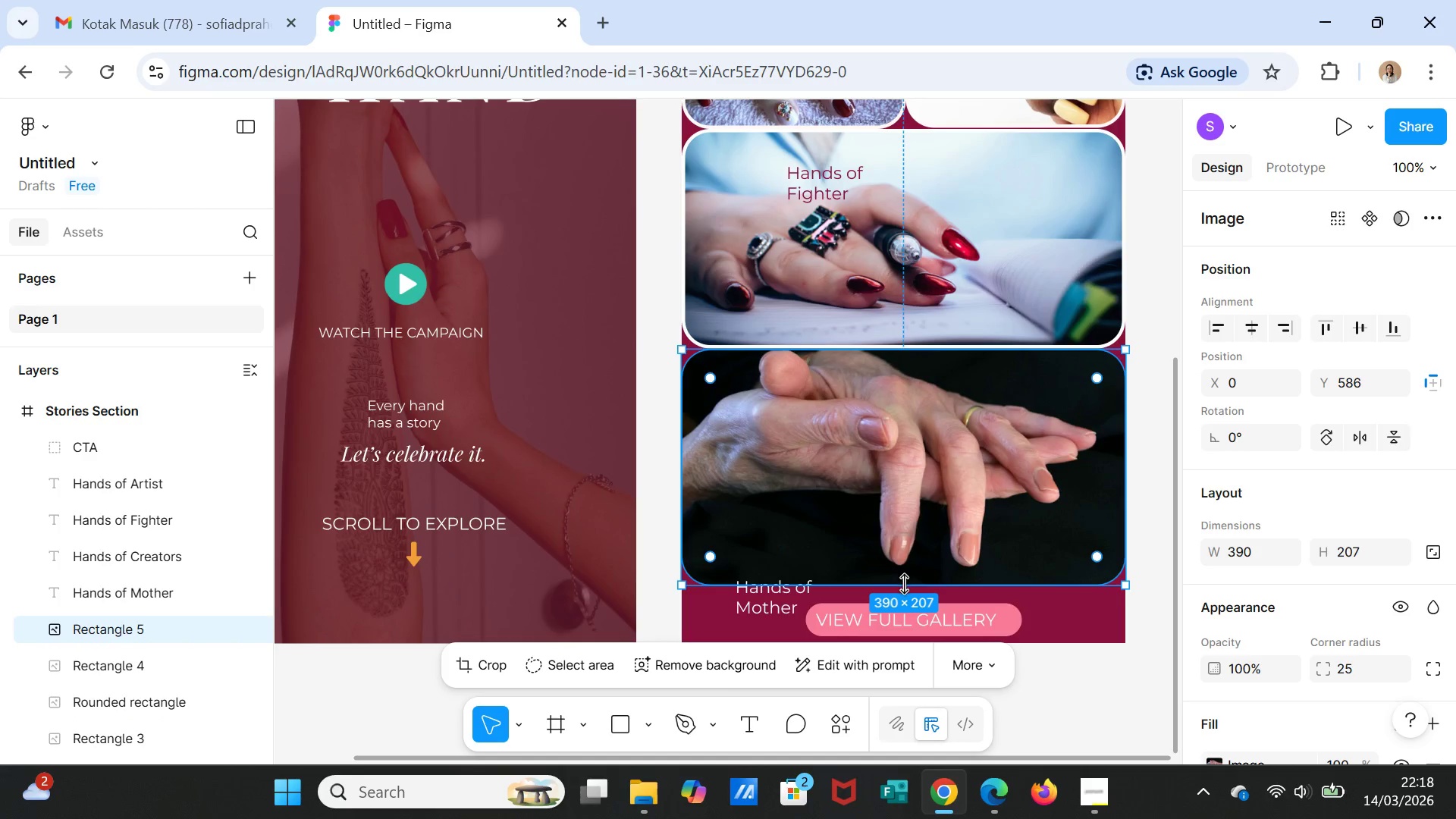 
left_click_drag(start_coordinate=[904, 584], to_coordinate=[901, 569])
 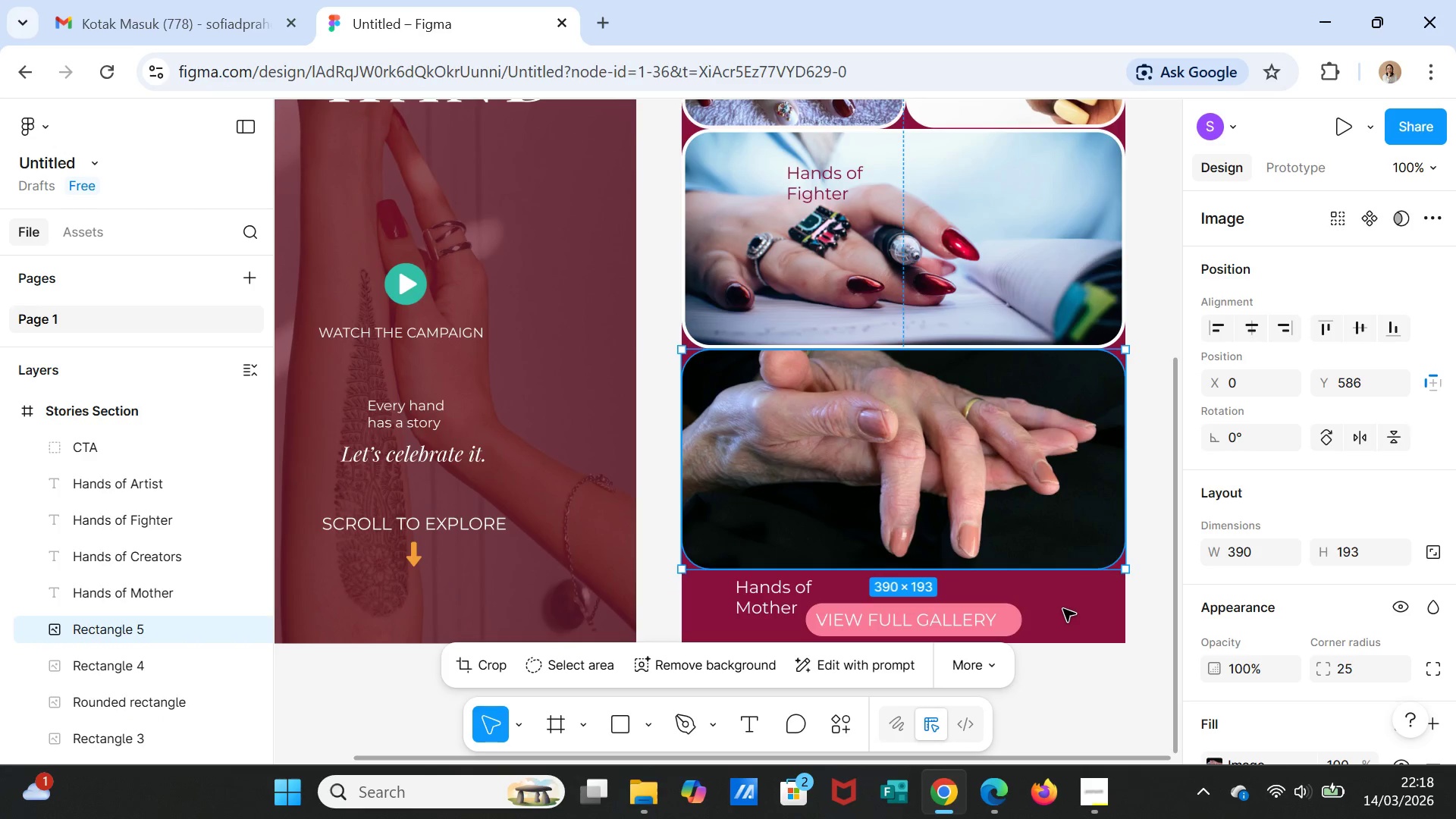 
left_click([1063, 609])
 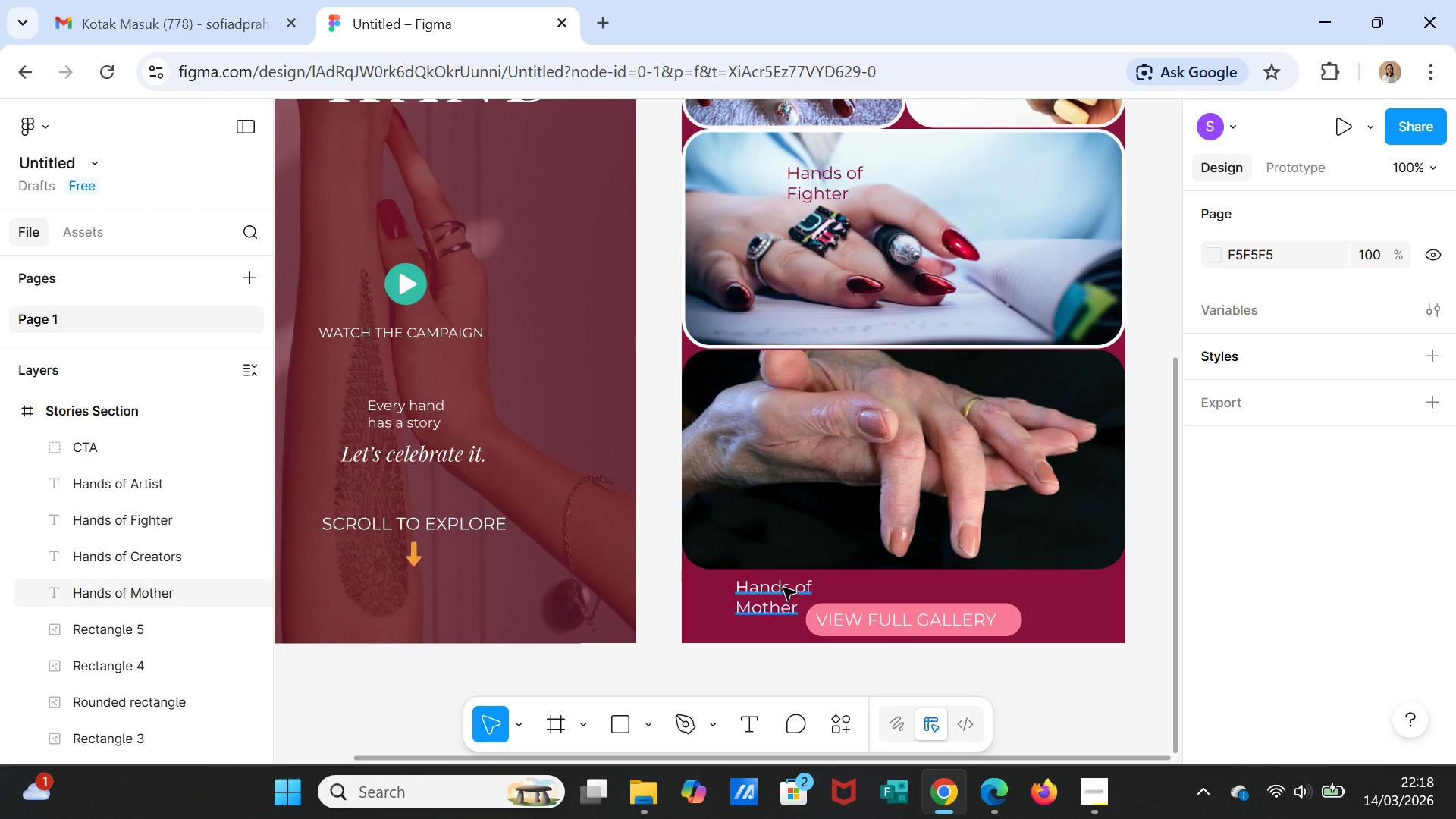 
left_click([761, 586])
 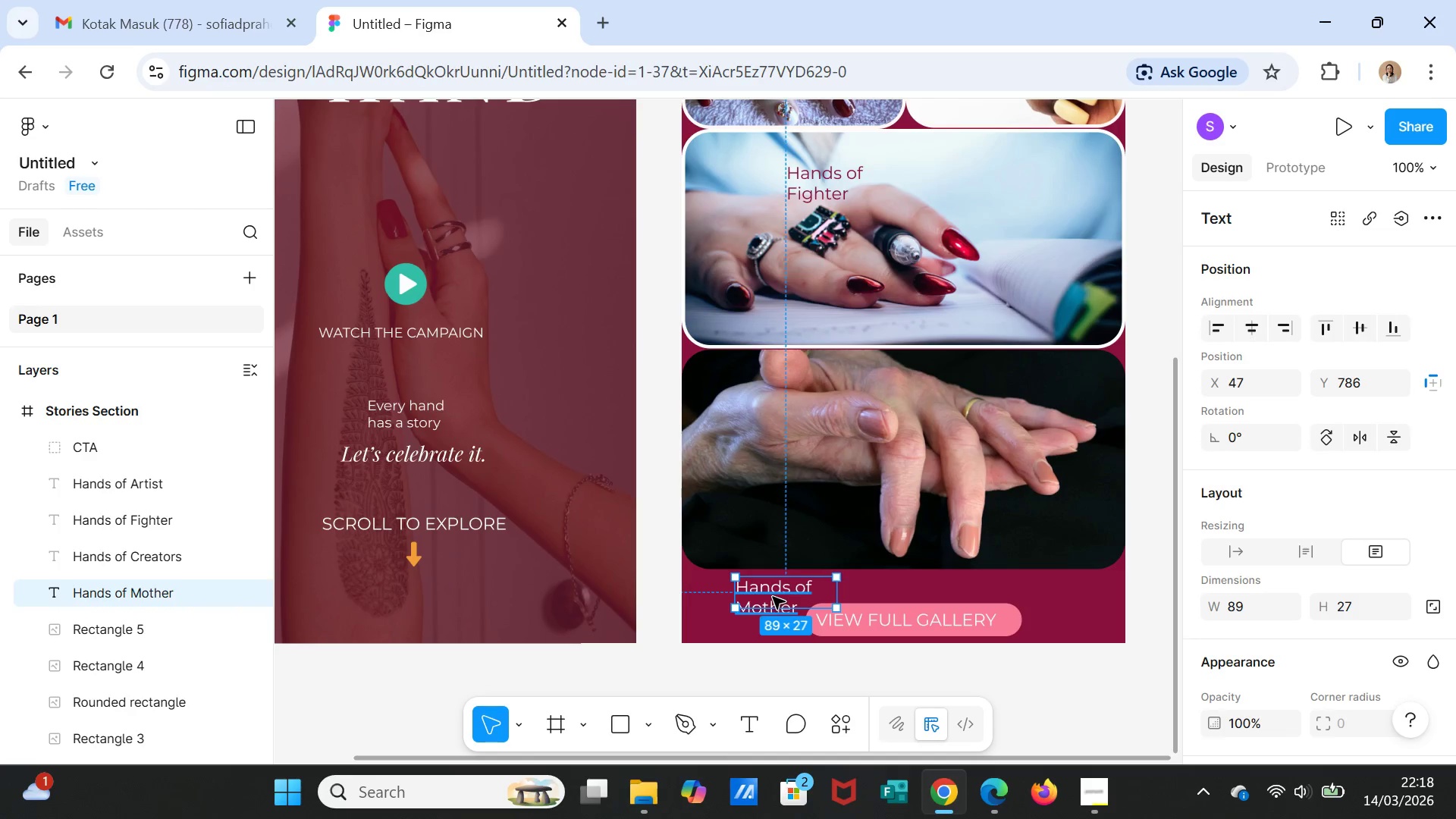 
left_click_drag(start_coordinate=[773, 597], to_coordinate=[779, 522])
 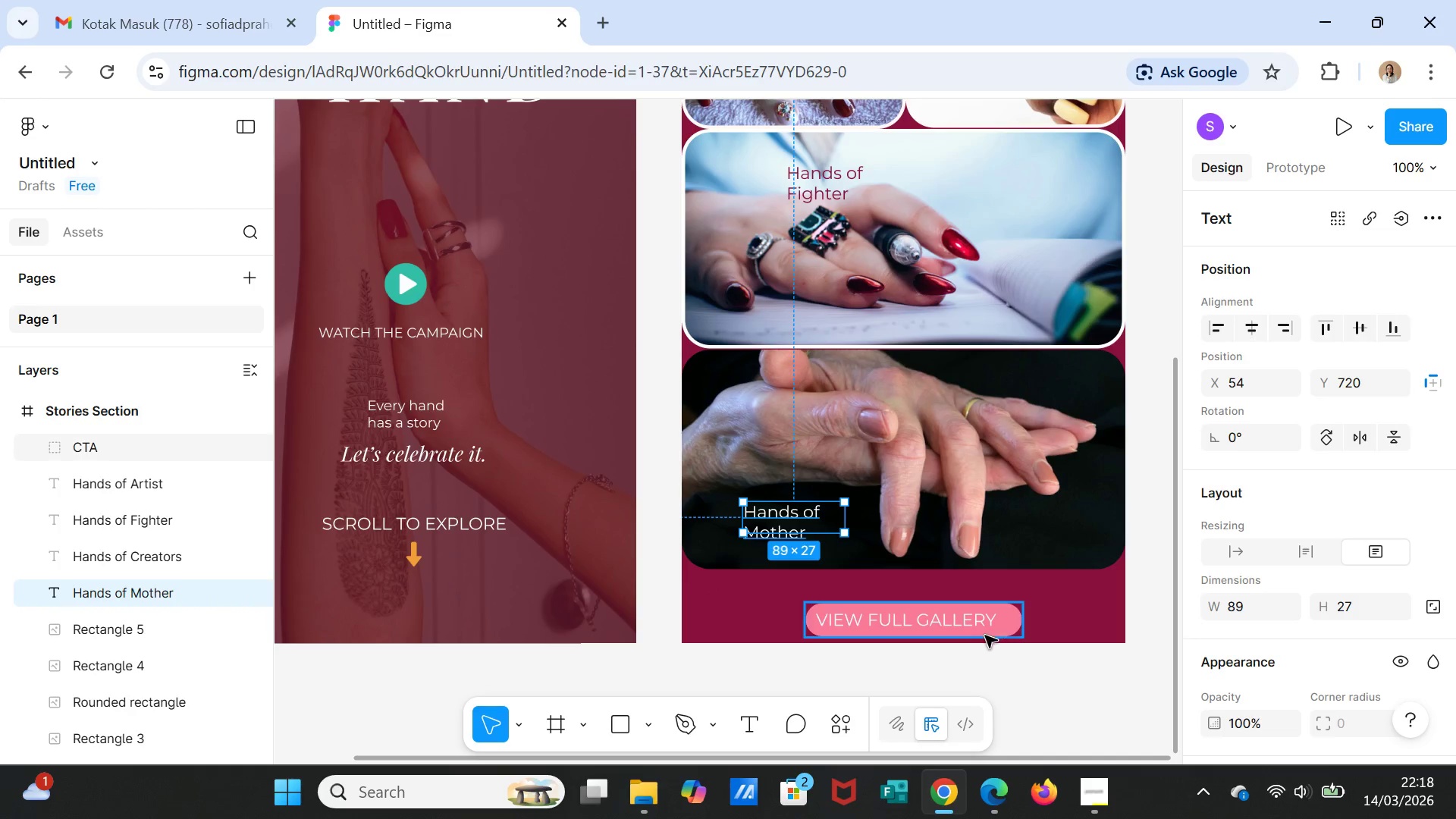 
left_click([984, 635])
 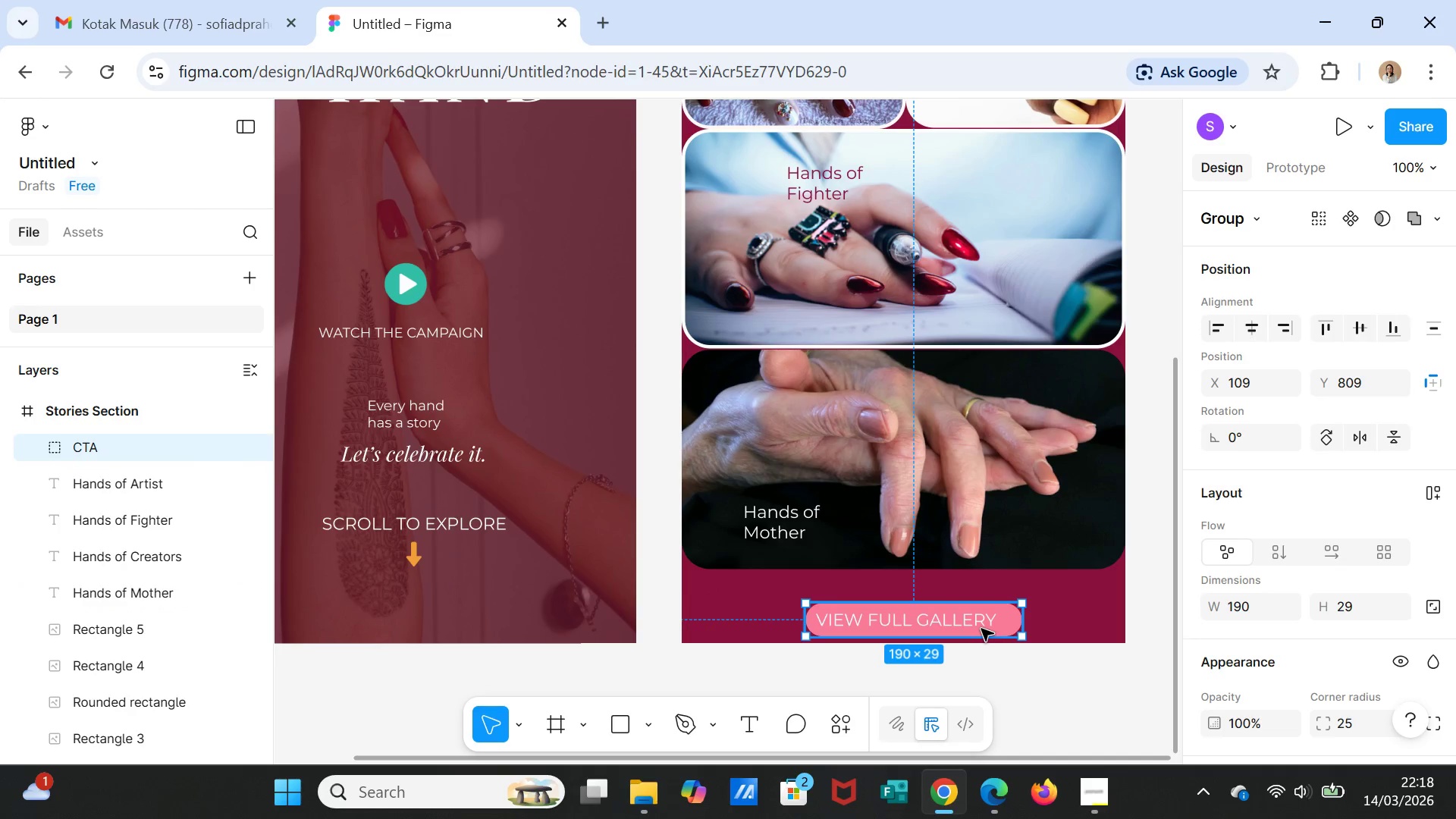 
left_click_drag(start_coordinate=[981, 629], to_coordinate=[979, 606])
 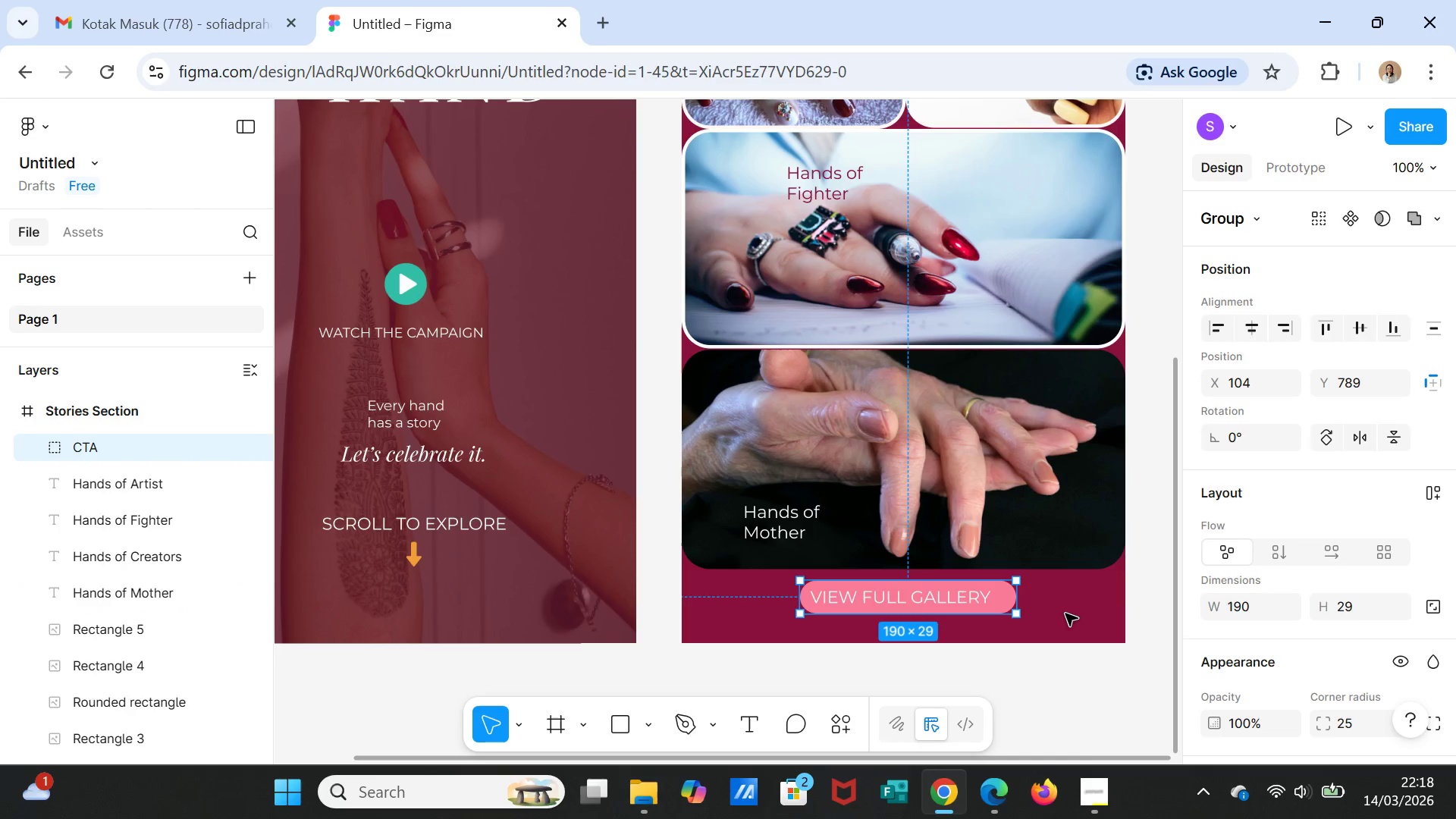 
left_click([1065, 613])
 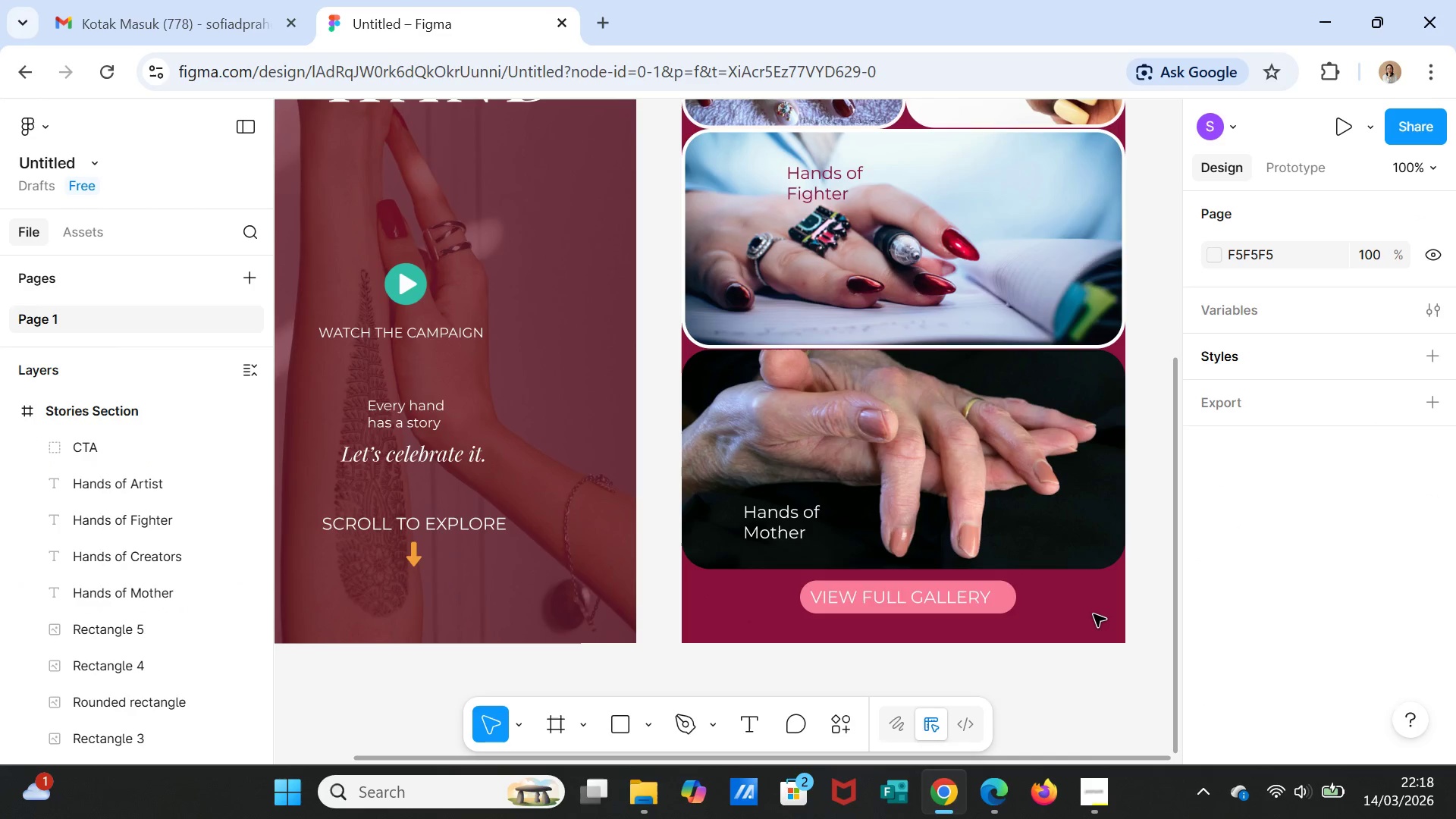 
scroll: coordinate [1097, 614], scroll_direction: up, amount: 11.0
 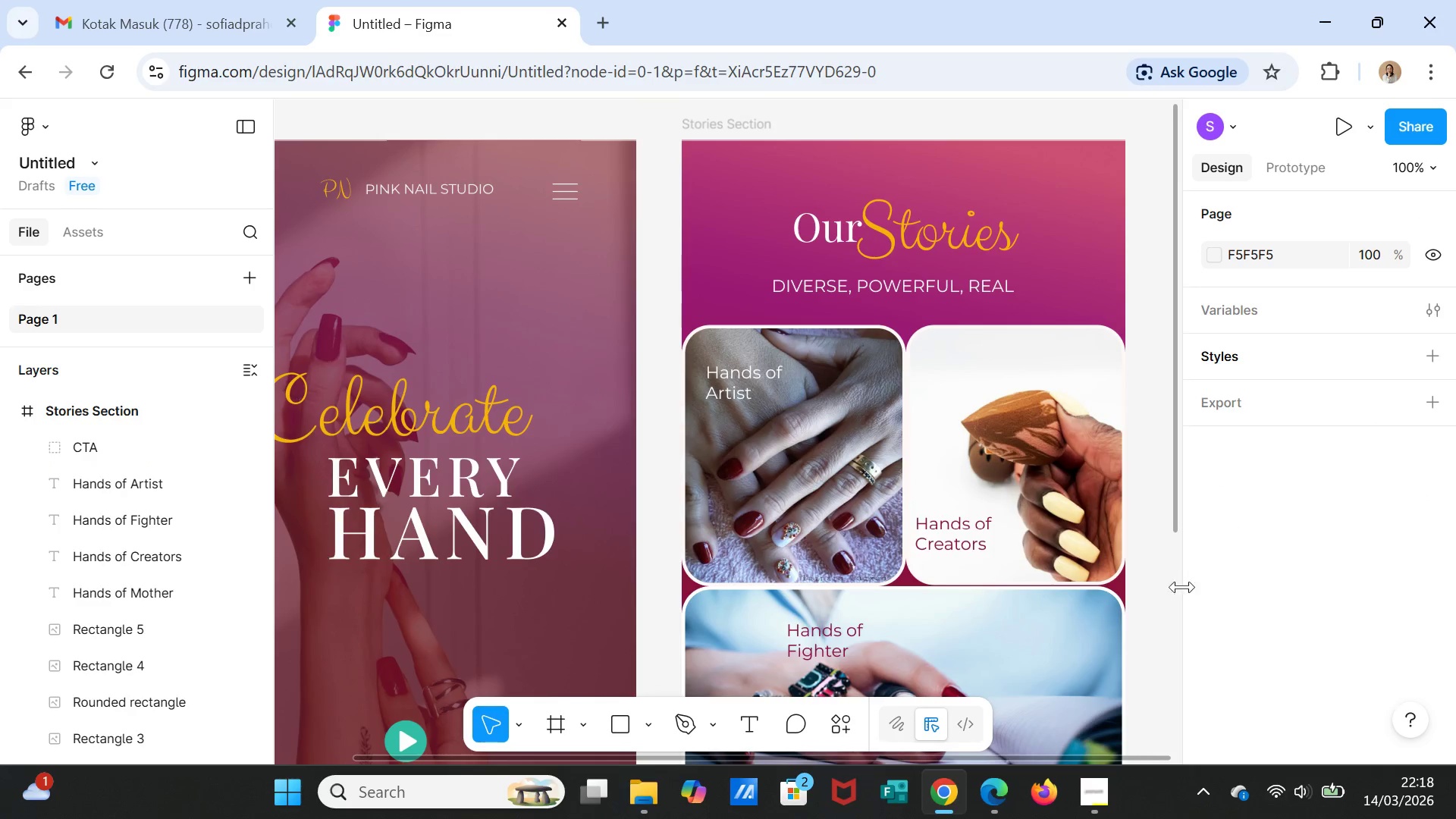 
scroll: coordinate [1090, 641], scroll_direction: down, amount: 6.0
 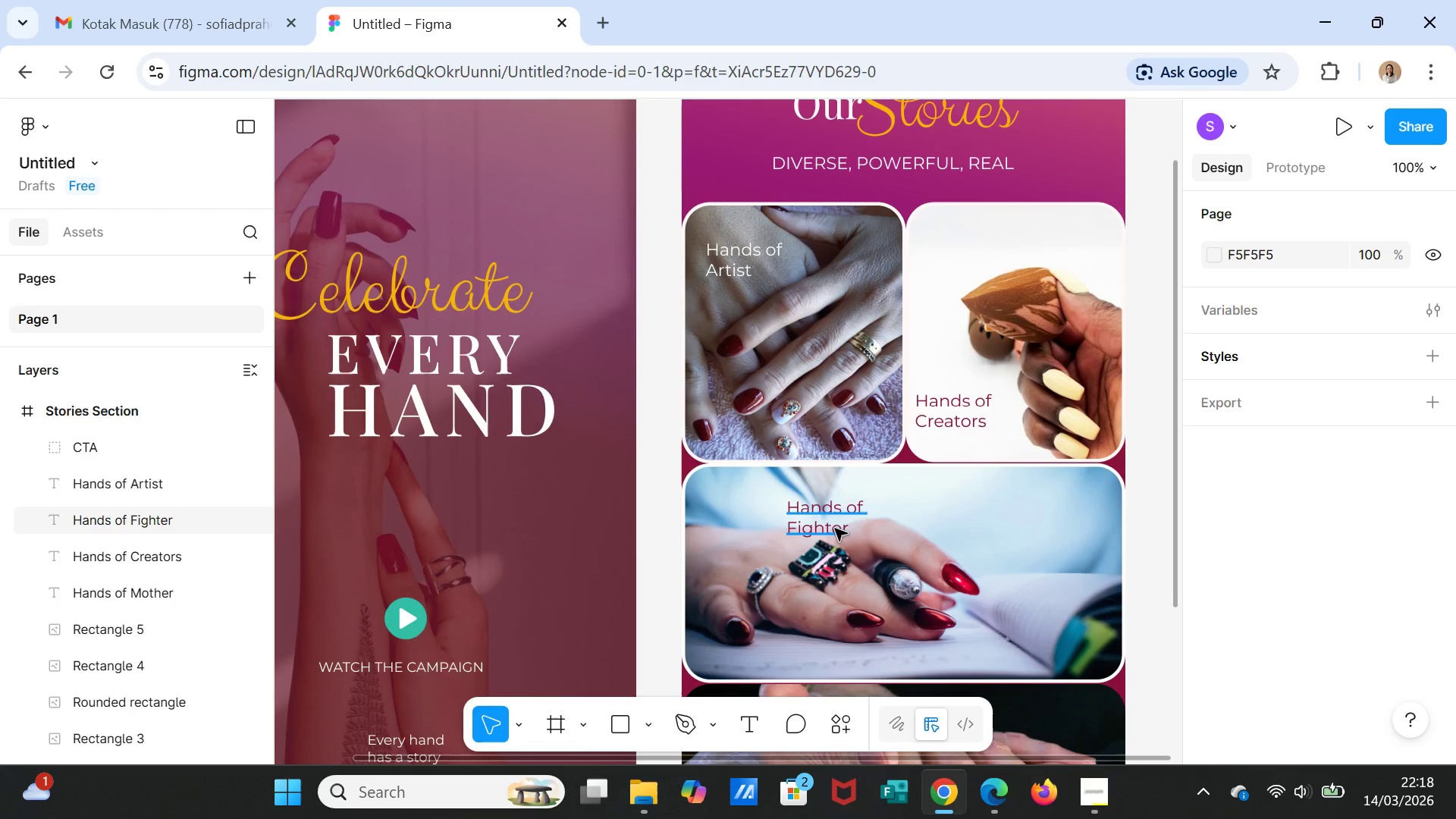 
left_click([831, 522])
 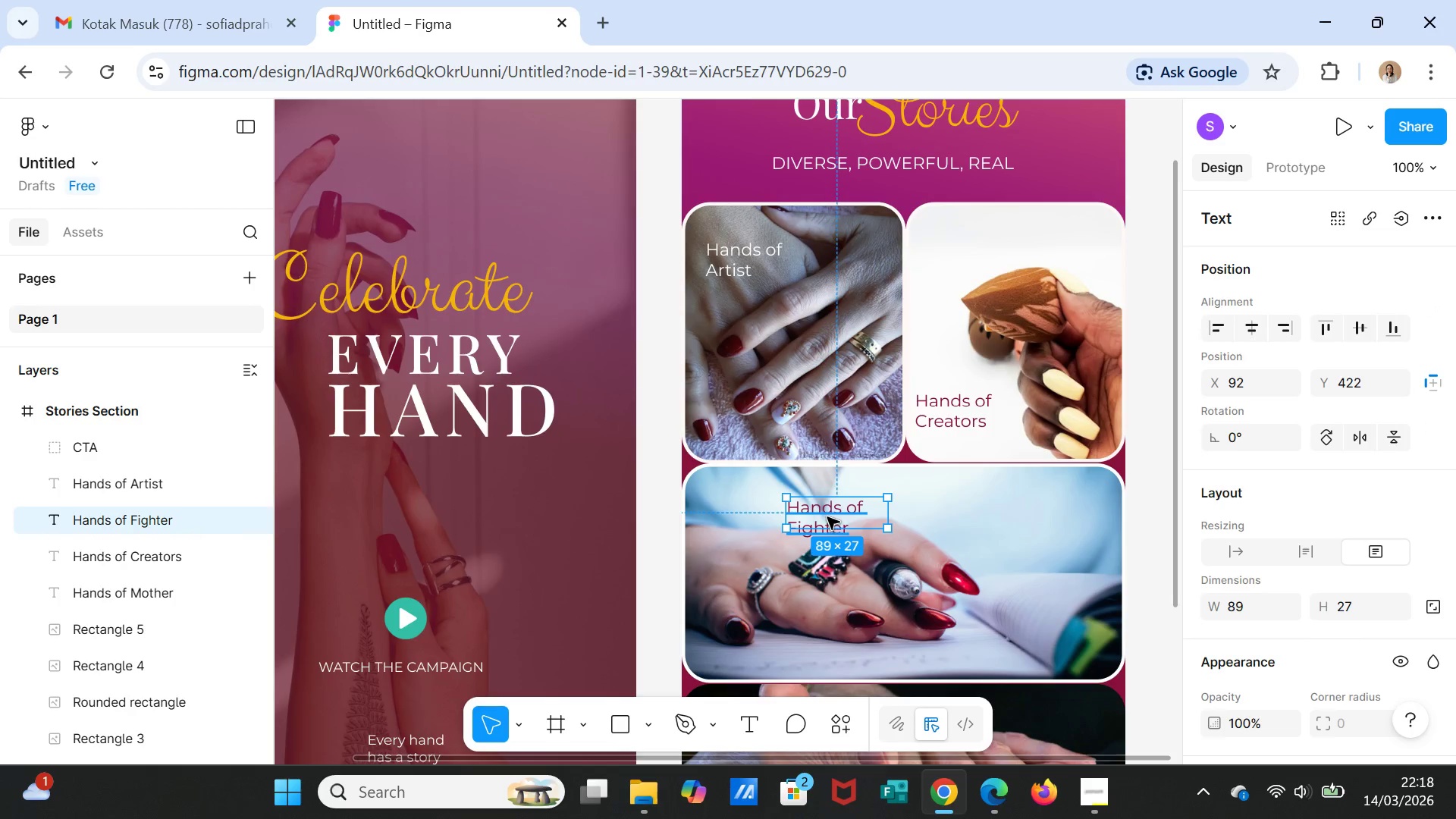 
left_click_drag(start_coordinate=[827, 517], to_coordinate=[1028, 507])
 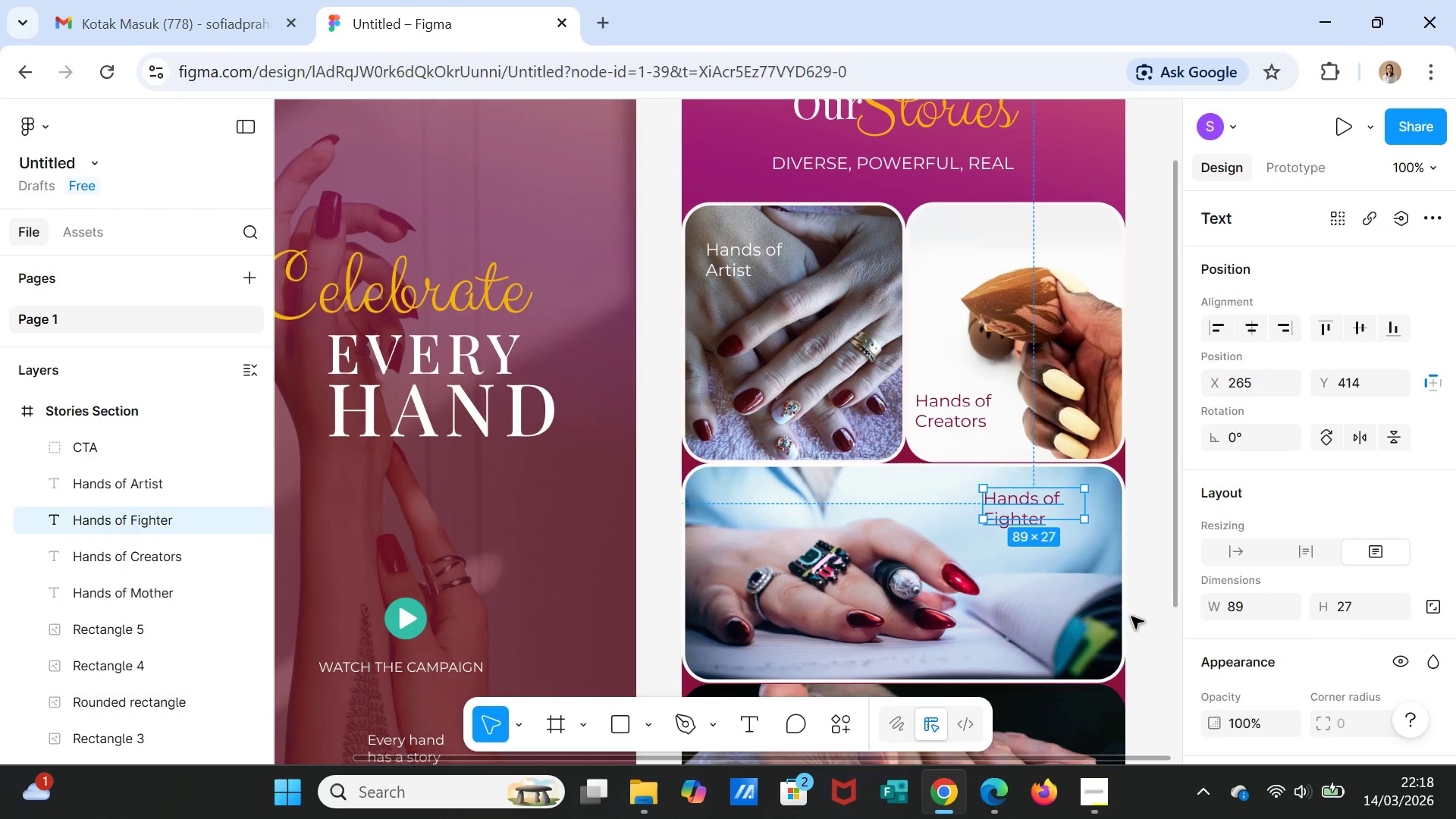 
left_click([1131, 617])
 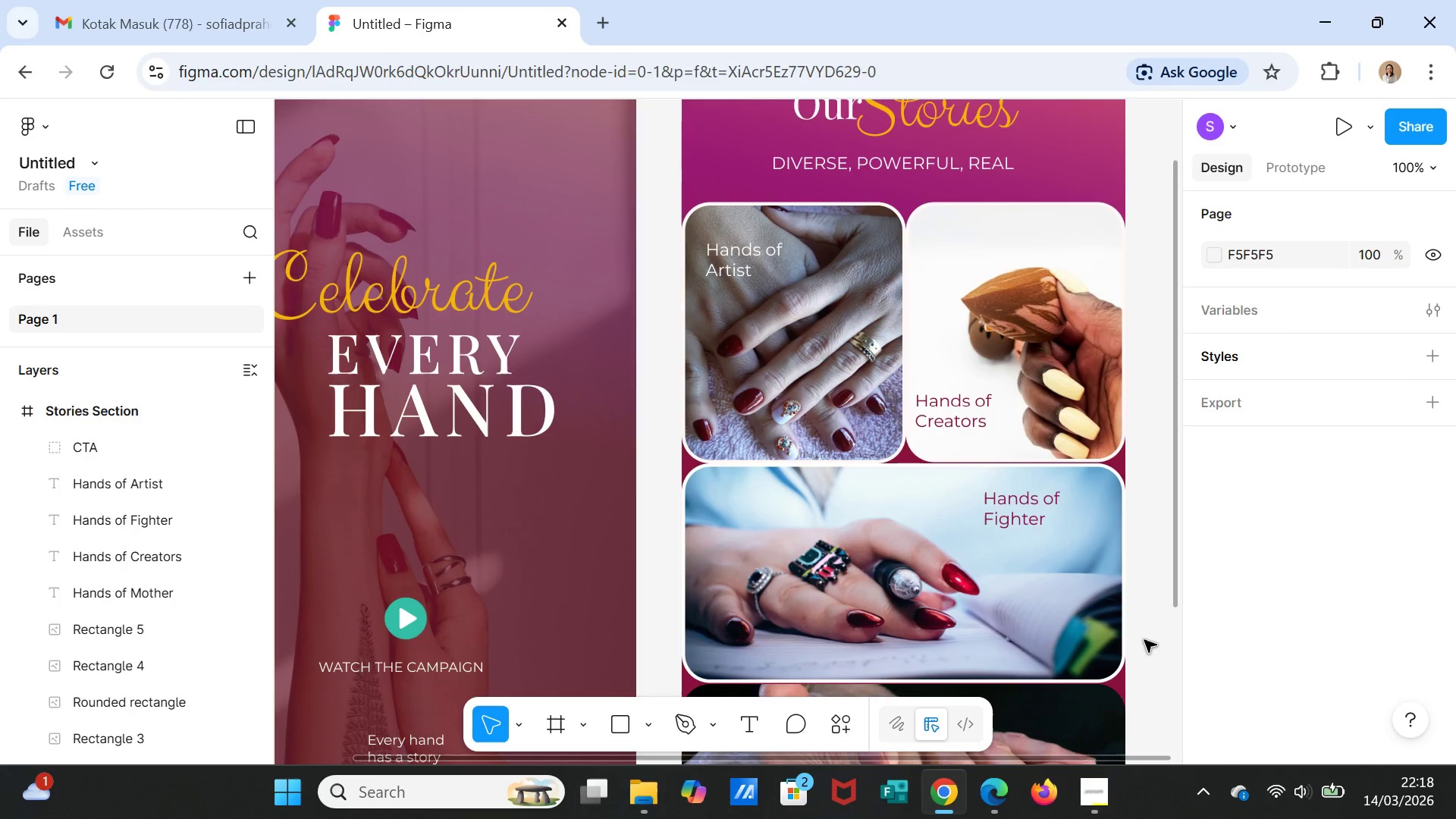 
scroll: coordinate [1144, 640], scroll_direction: down, amount: 3.0
 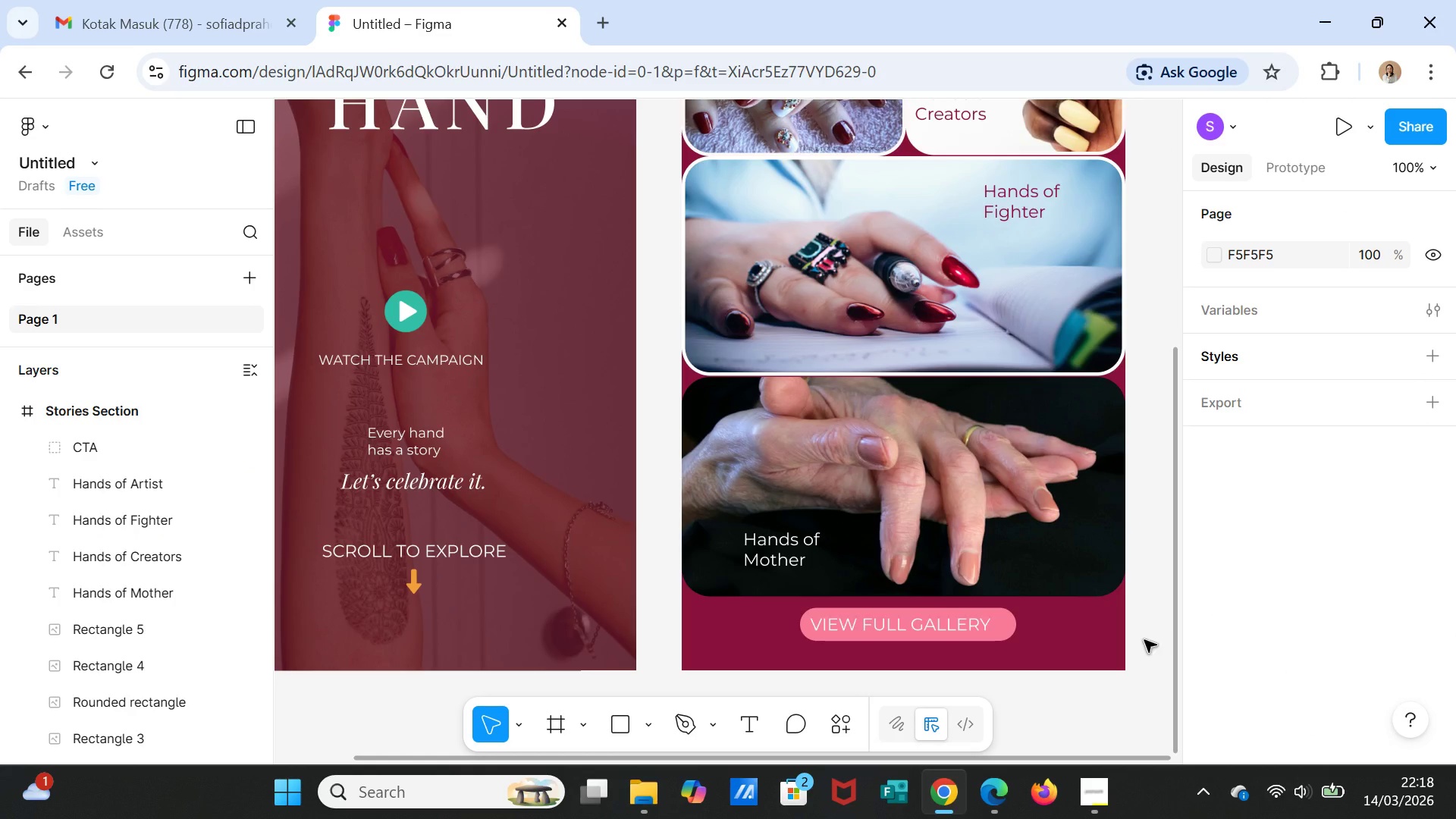 
scroll: coordinate [1144, 638], scroll_direction: up, amount: 10.0
 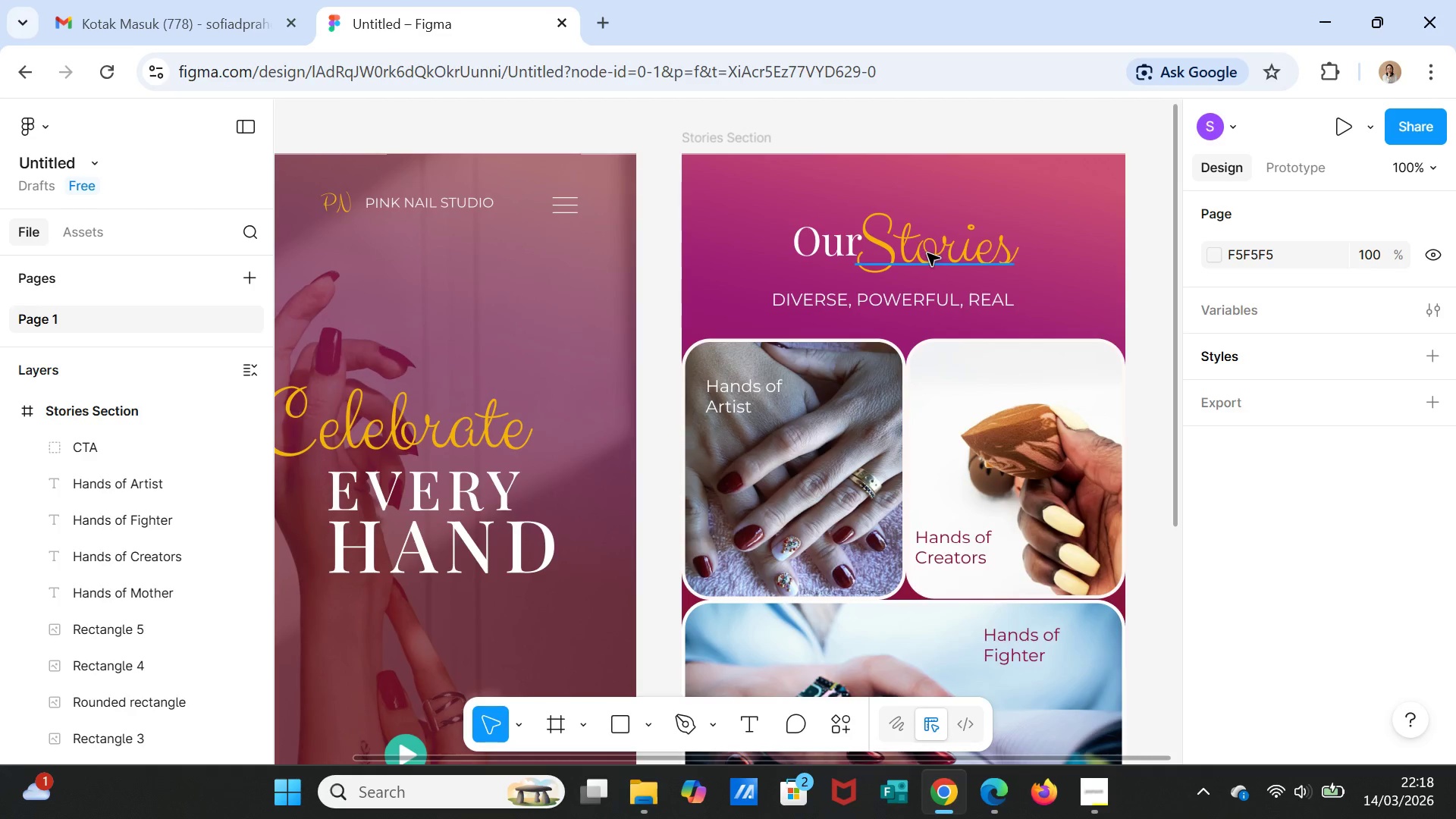 
left_click([927, 252])
 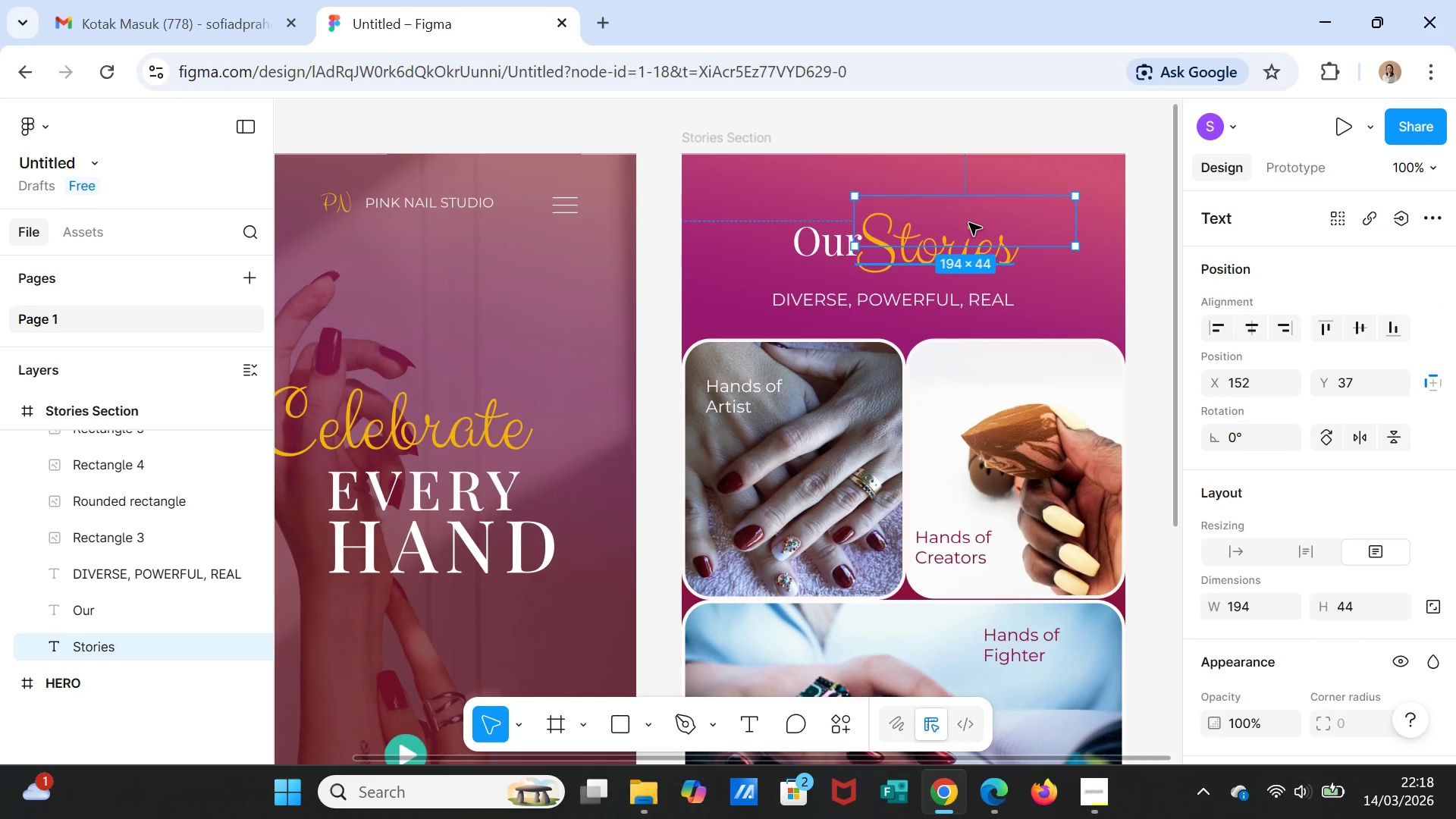 
left_click_drag(start_coordinate=[969, 223], to_coordinate=[987, 202])
 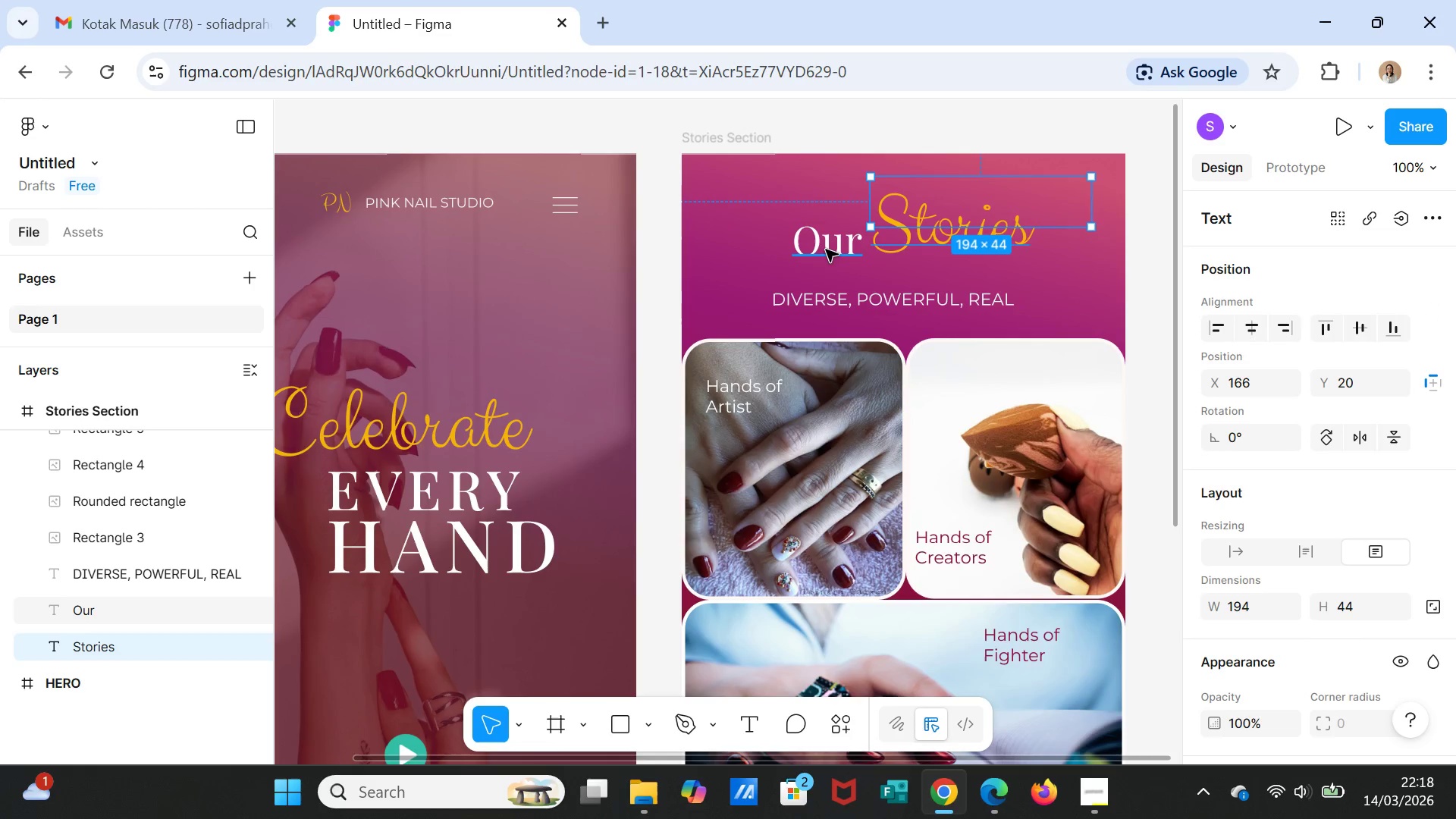 
left_click([826, 249])
 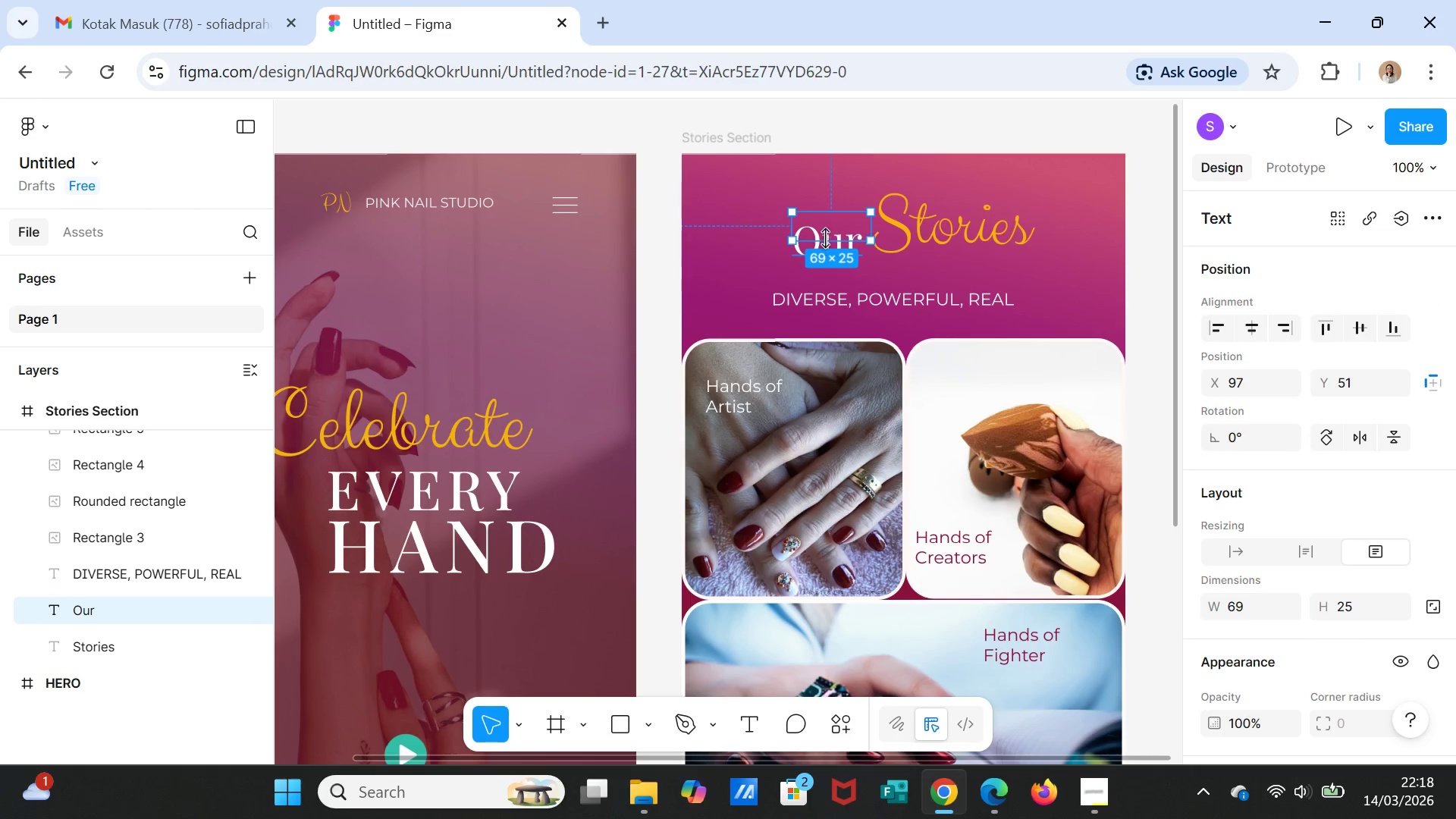 
left_click_drag(start_coordinate=[825, 234], to_coordinate=[836, 212])
 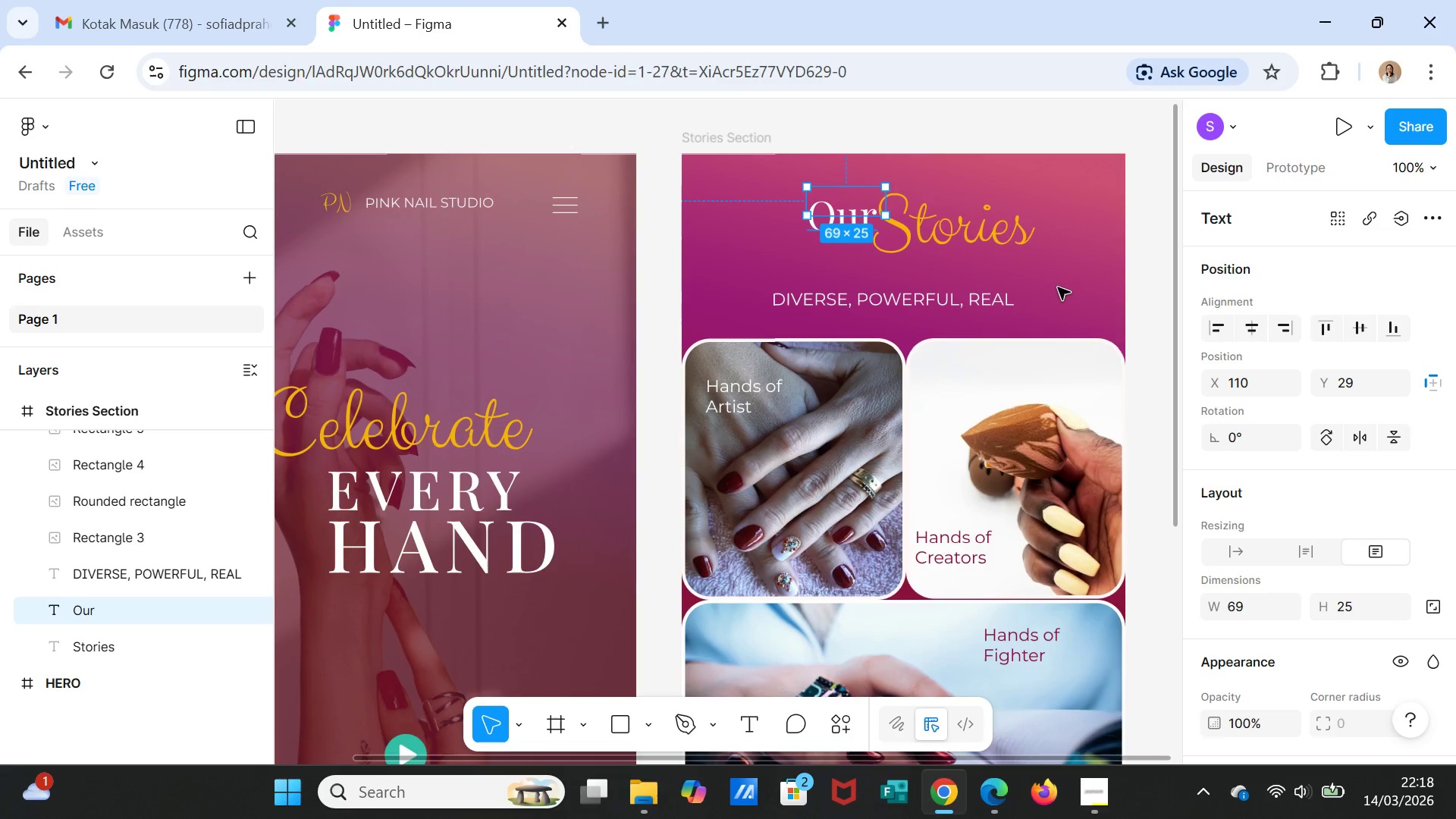 
left_click([1058, 287])
 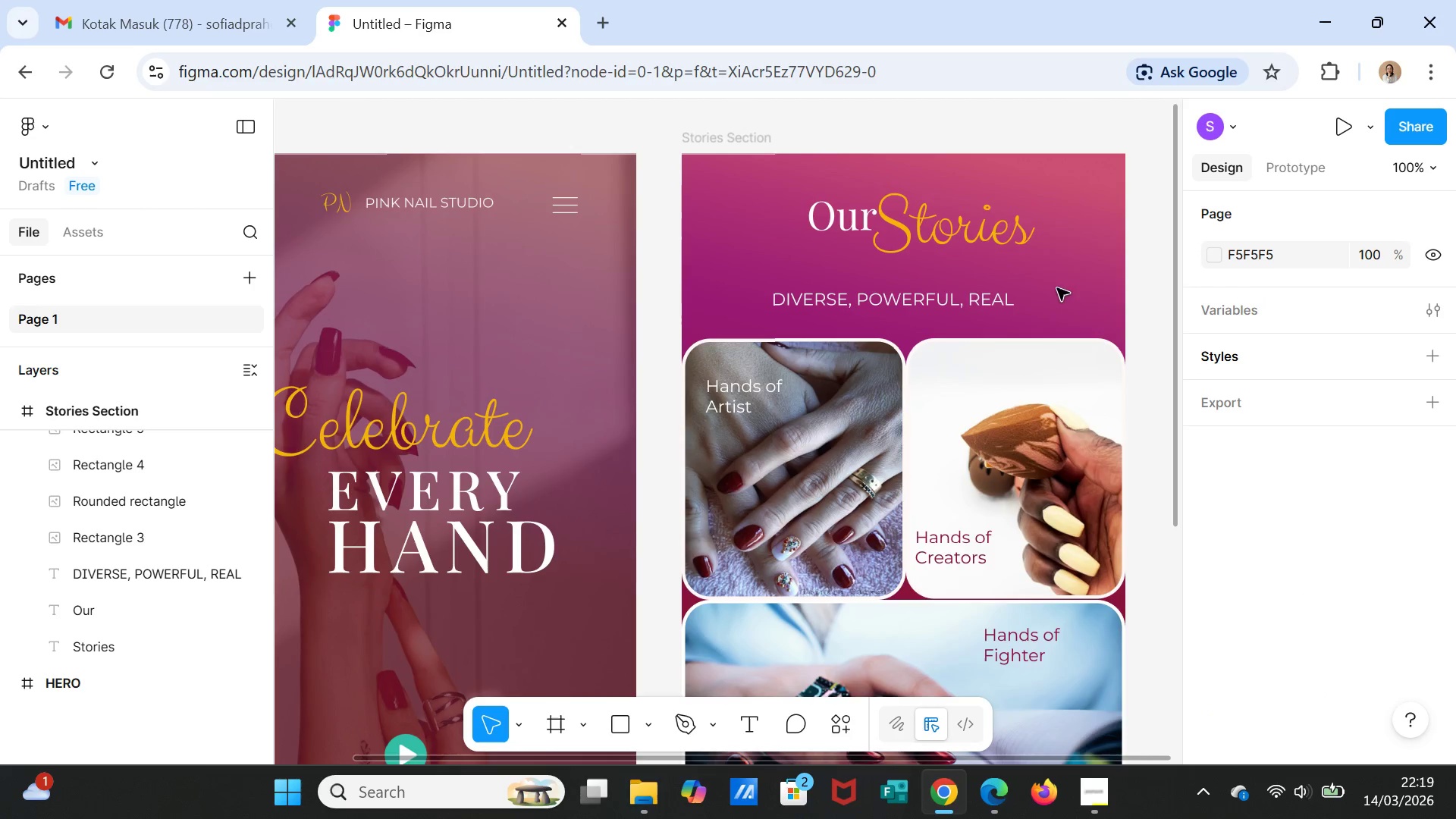 
left_click([950, 301])
 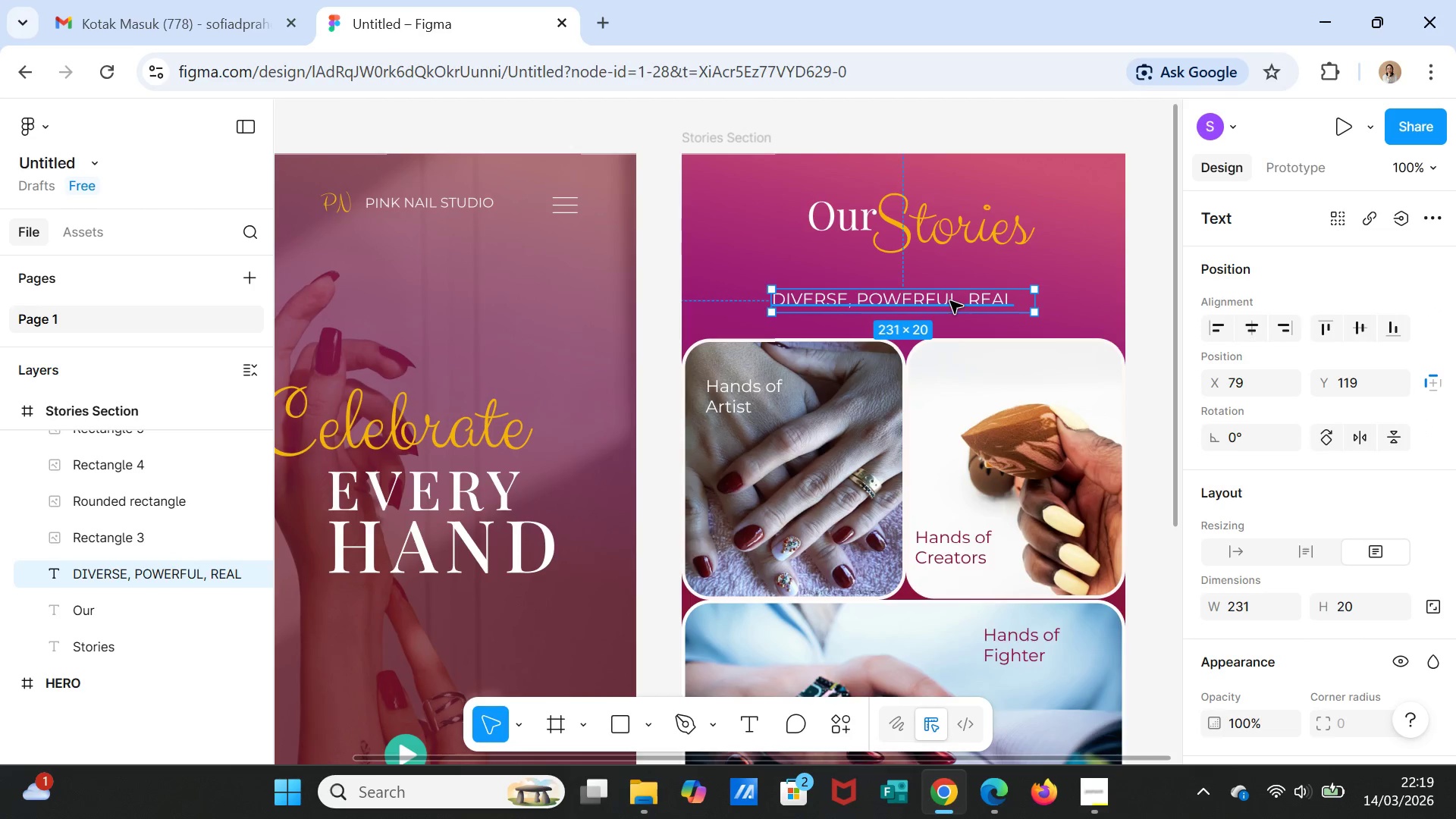 
left_click_drag(start_coordinate=[949, 300], to_coordinate=[896, 284])
 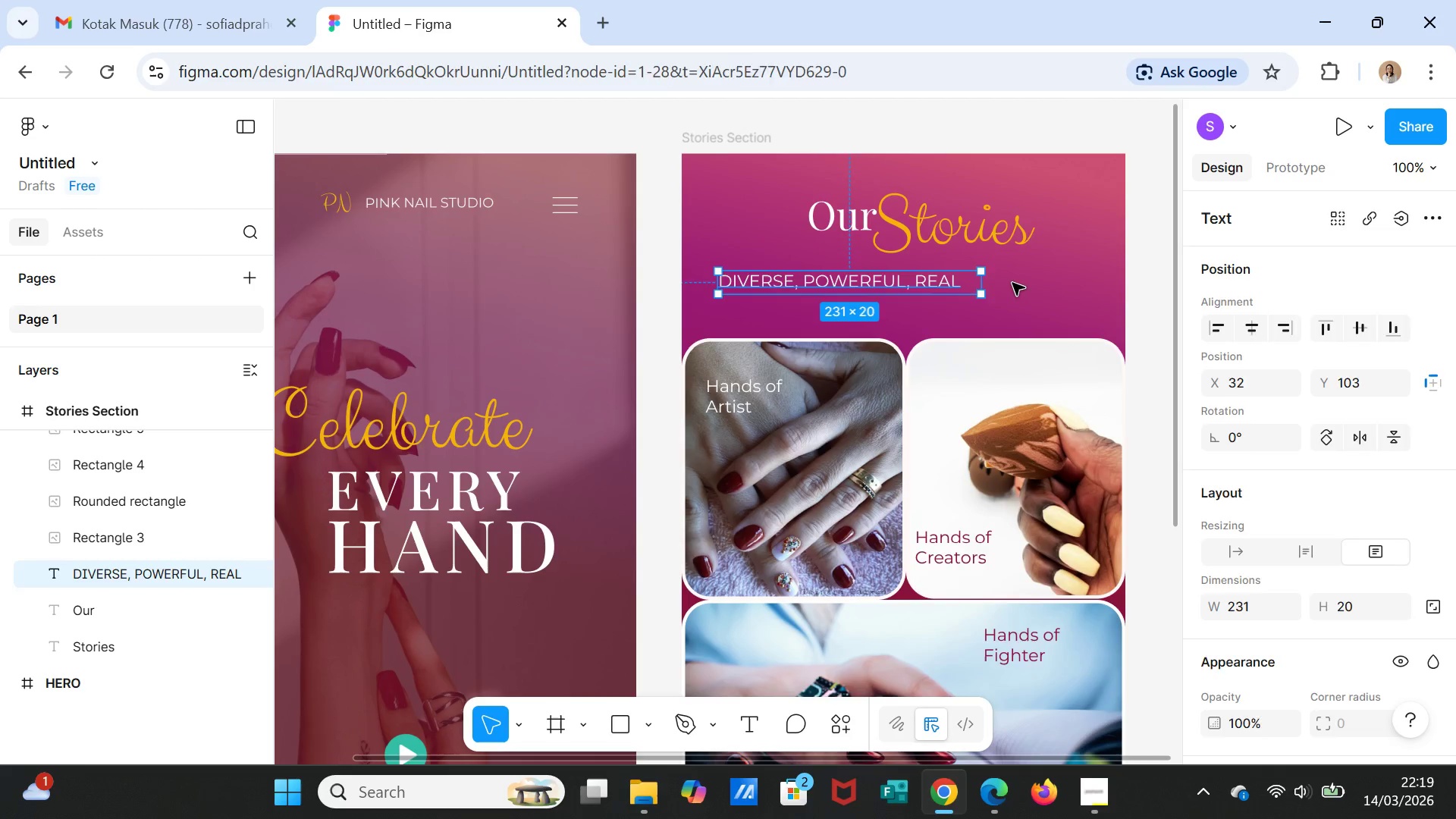 
left_click([1012, 283])
 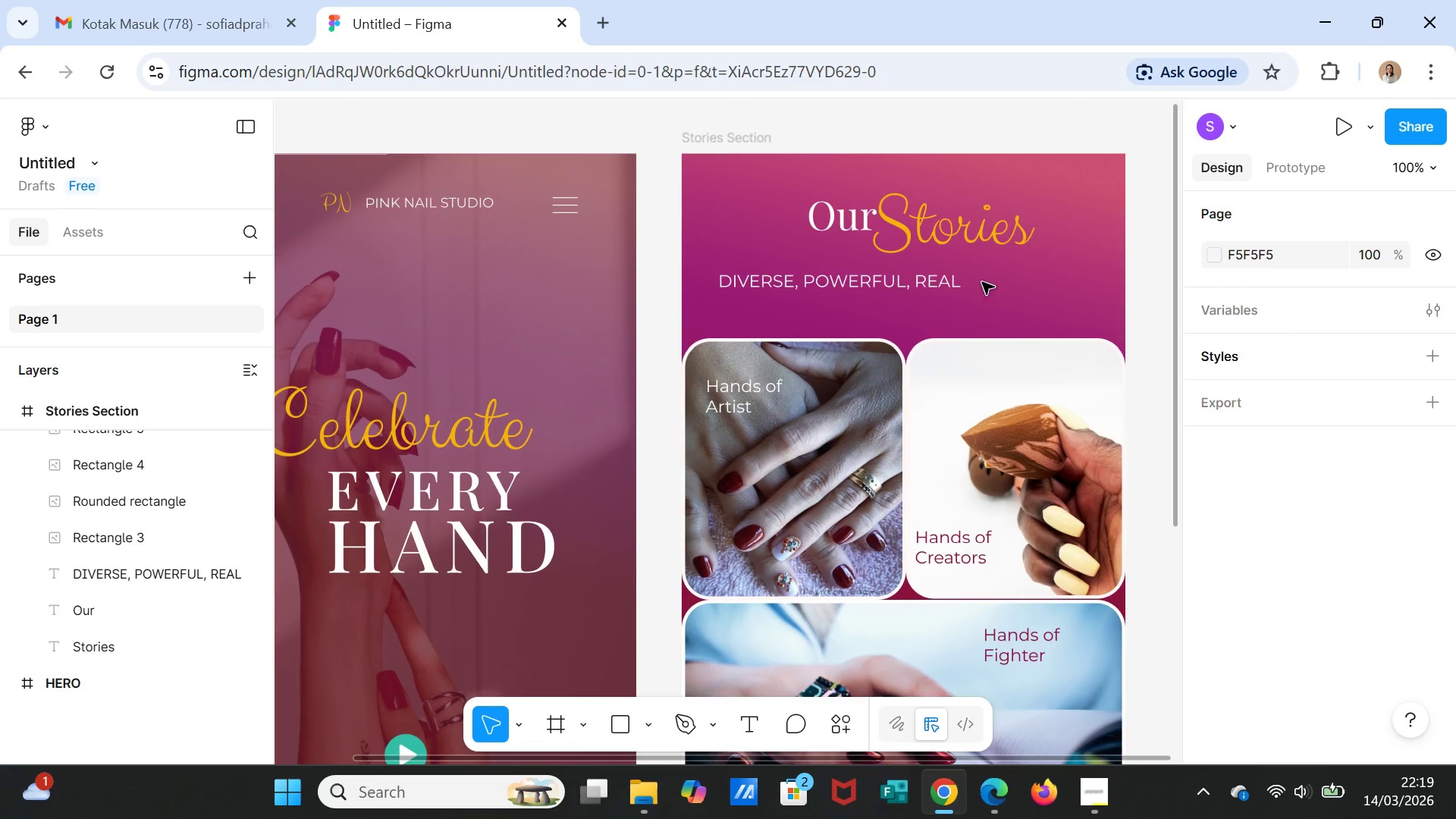 
left_click([924, 281])
 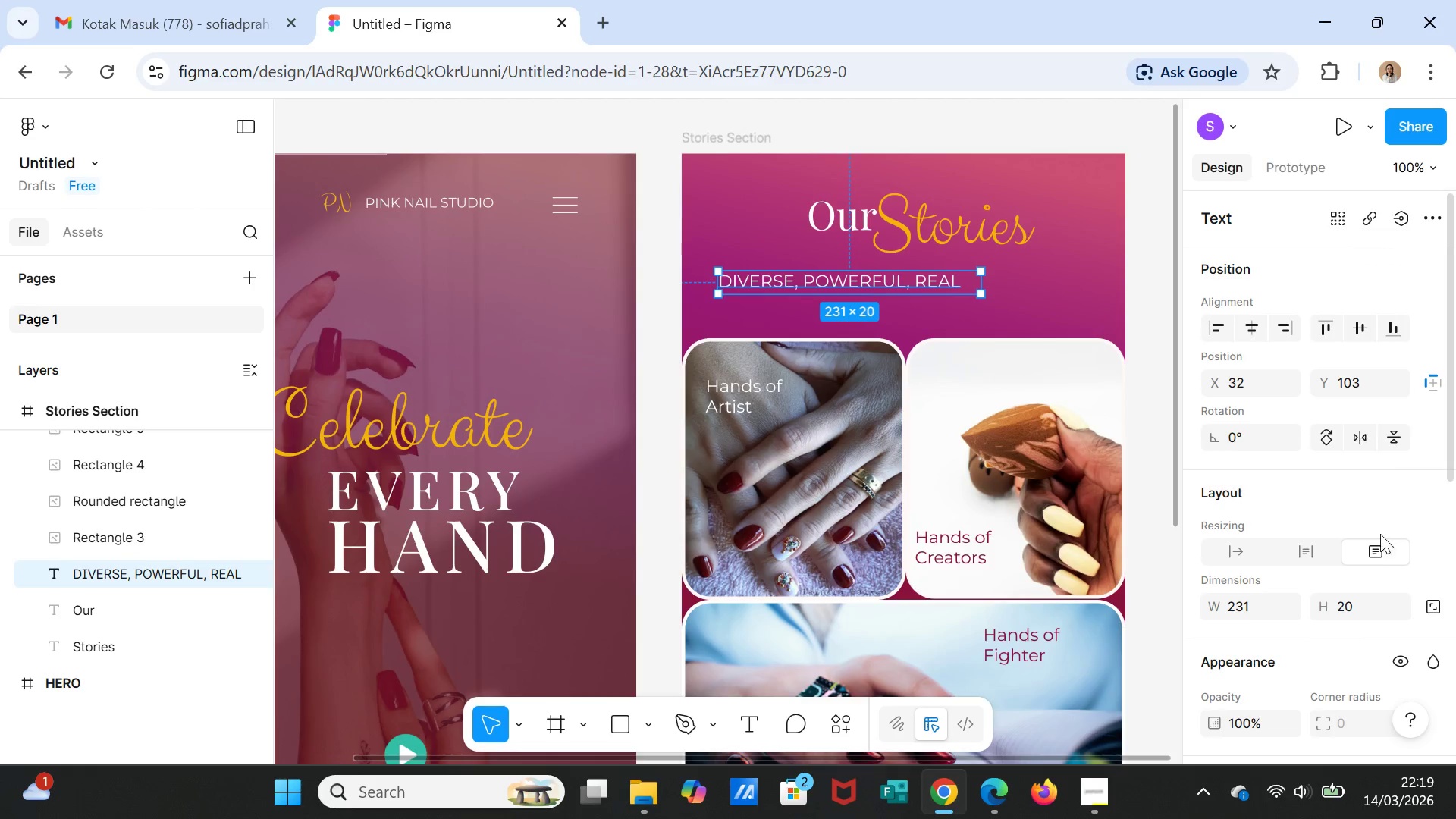 
scroll: coordinate [1373, 594], scroll_direction: down, amount: 4.0
 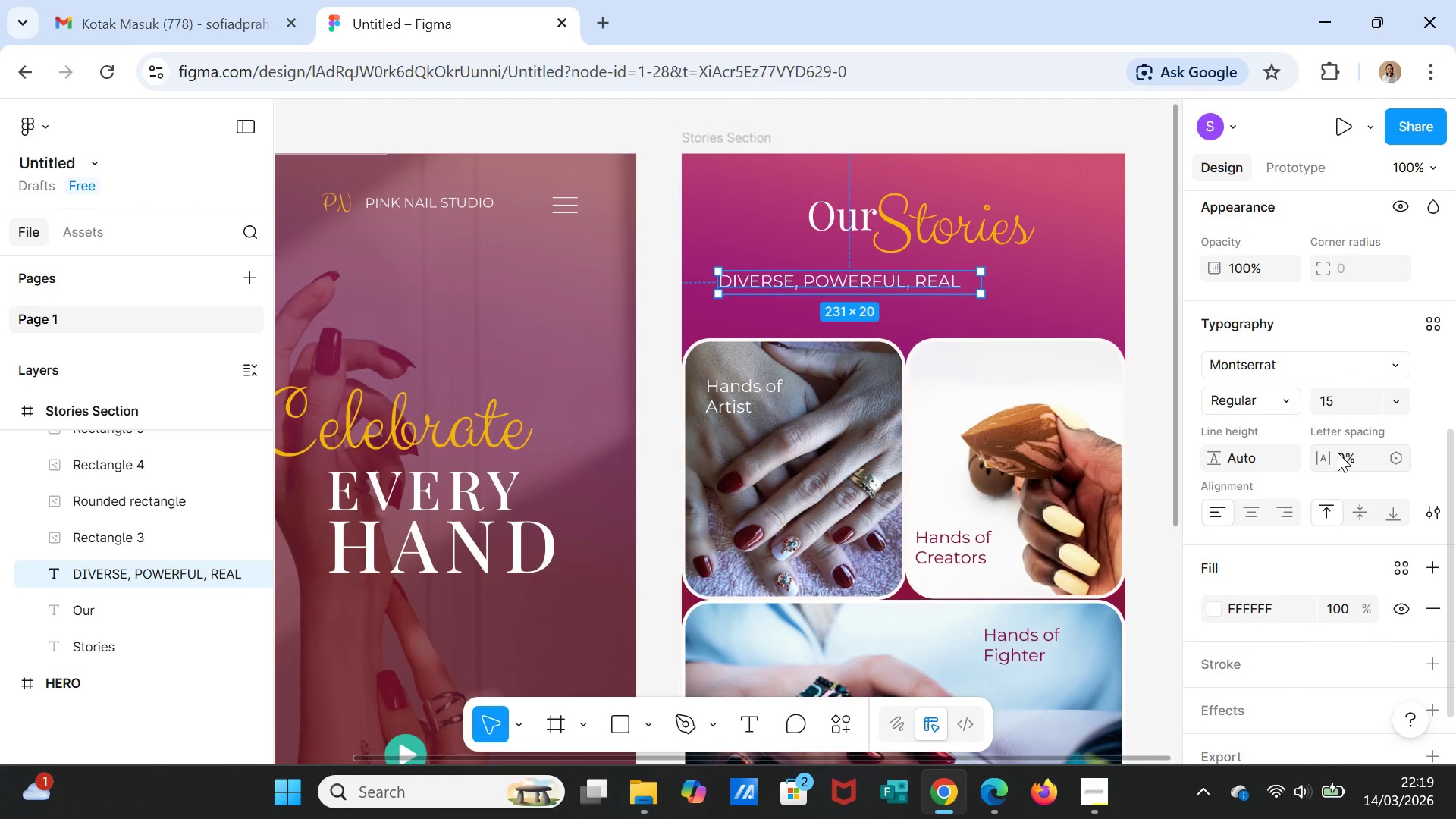 
left_click([1338, 453])
 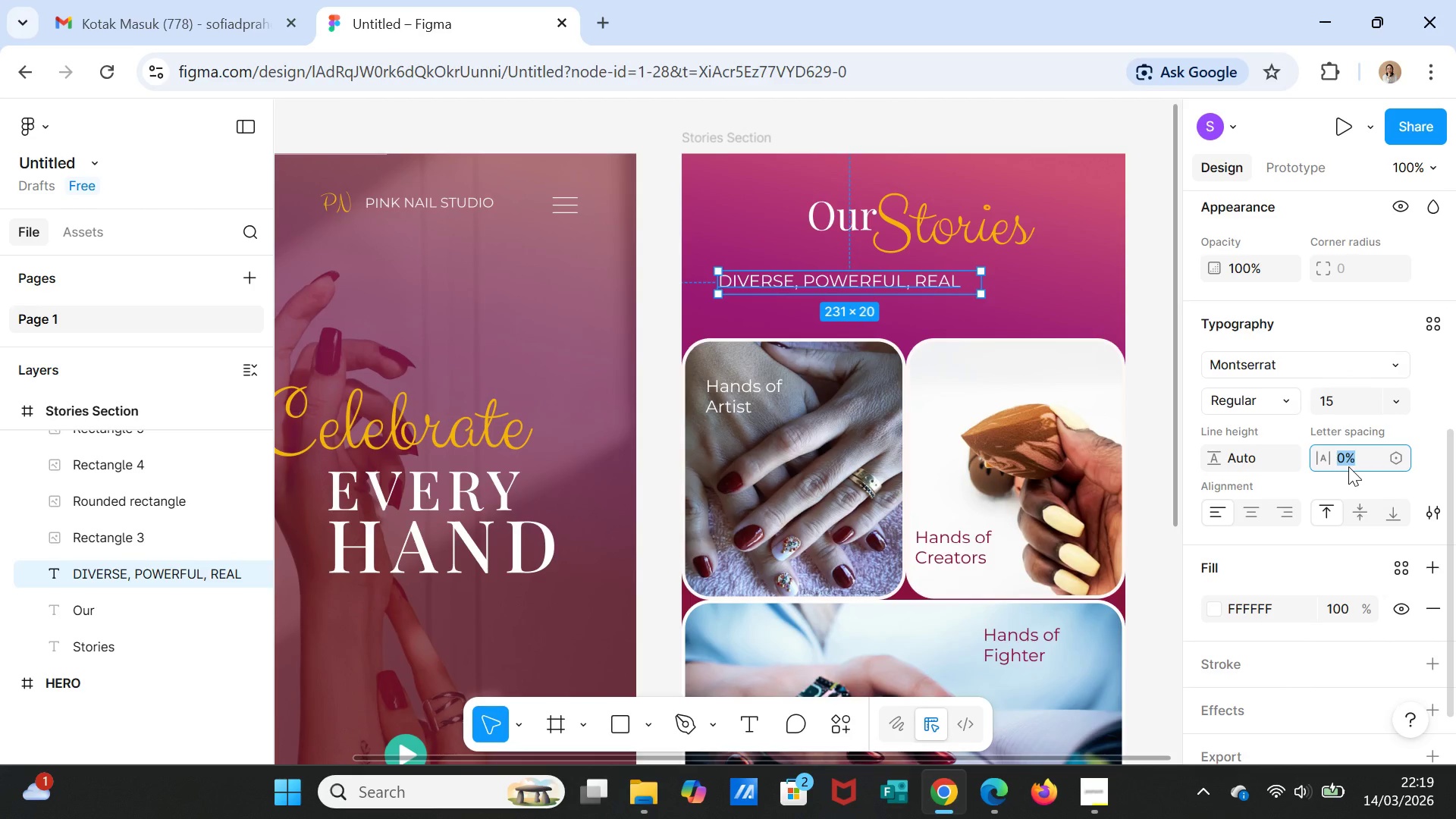 
type(15)
 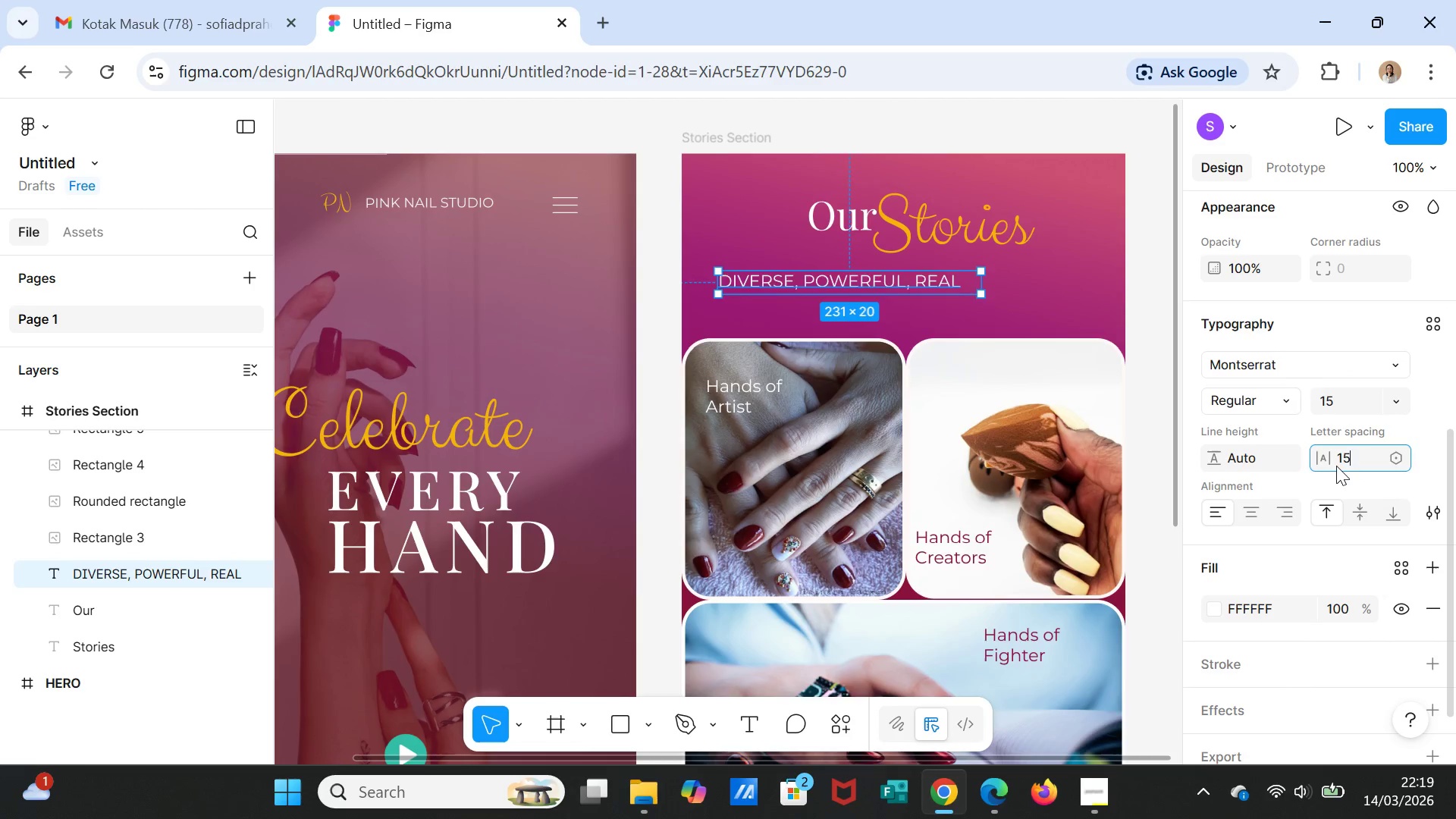 
key(Enter)
 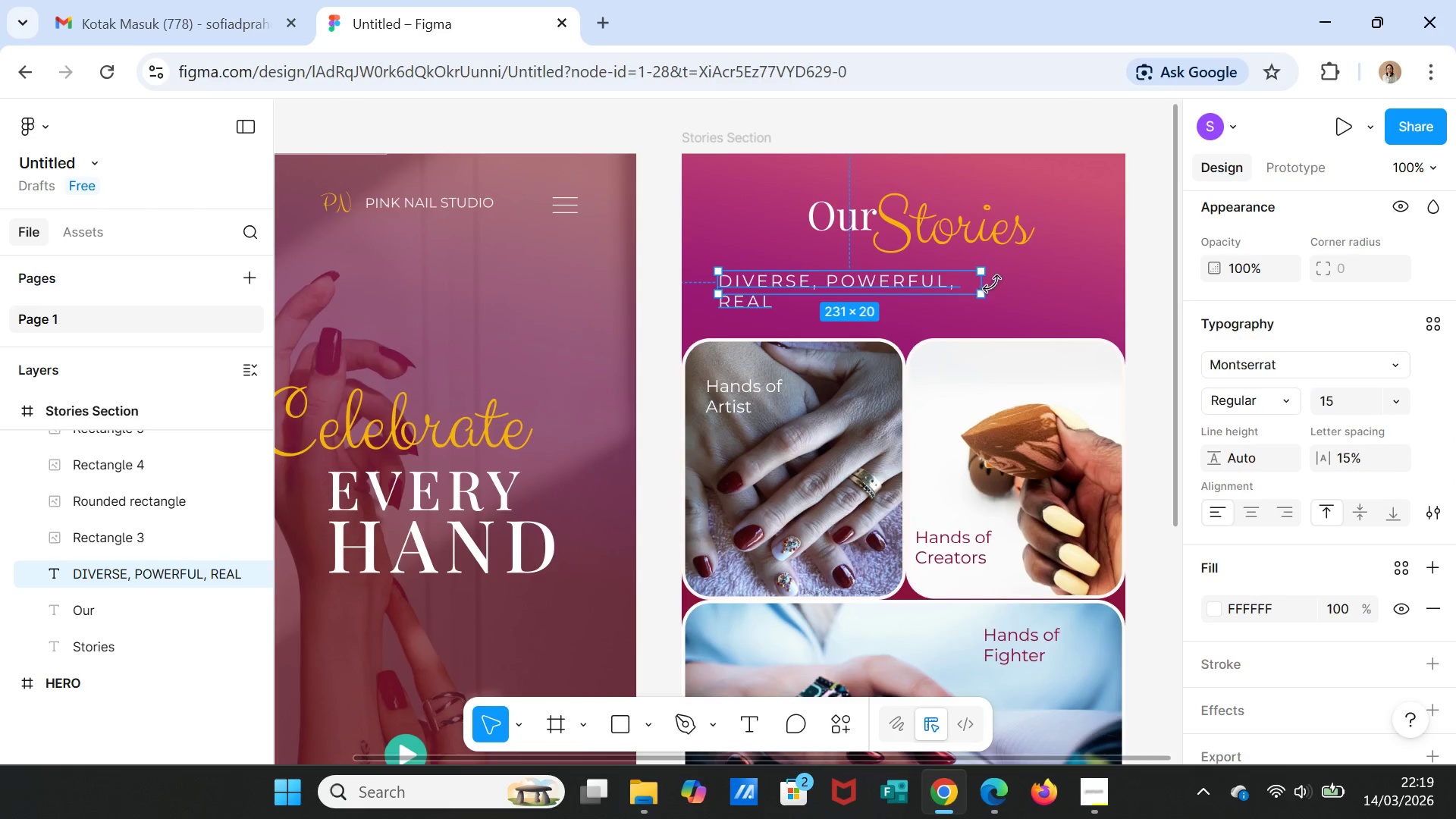 
left_click_drag(start_coordinate=[984, 284], to_coordinate=[1039, 277])
 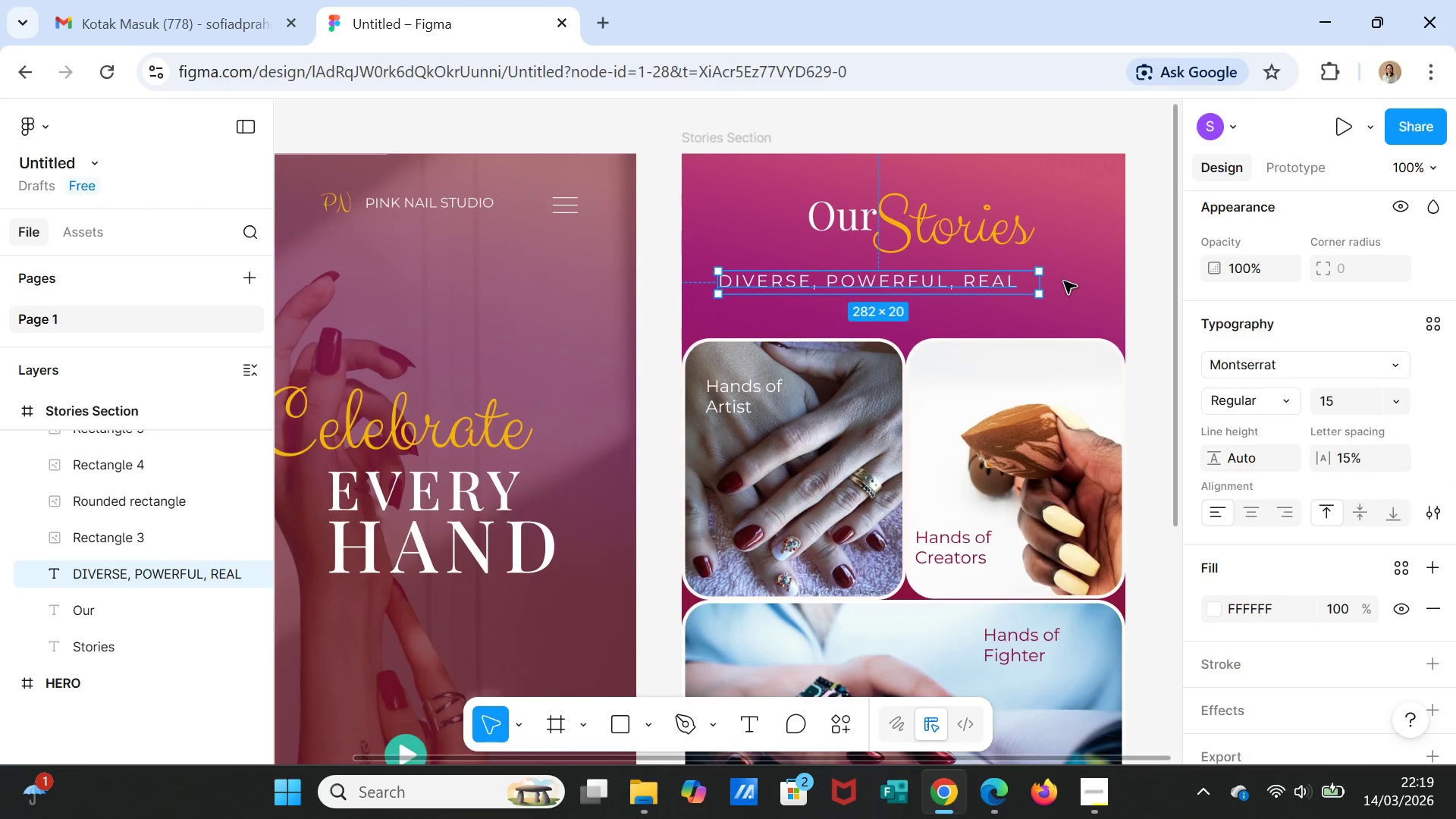 
left_click([1064, 281])
 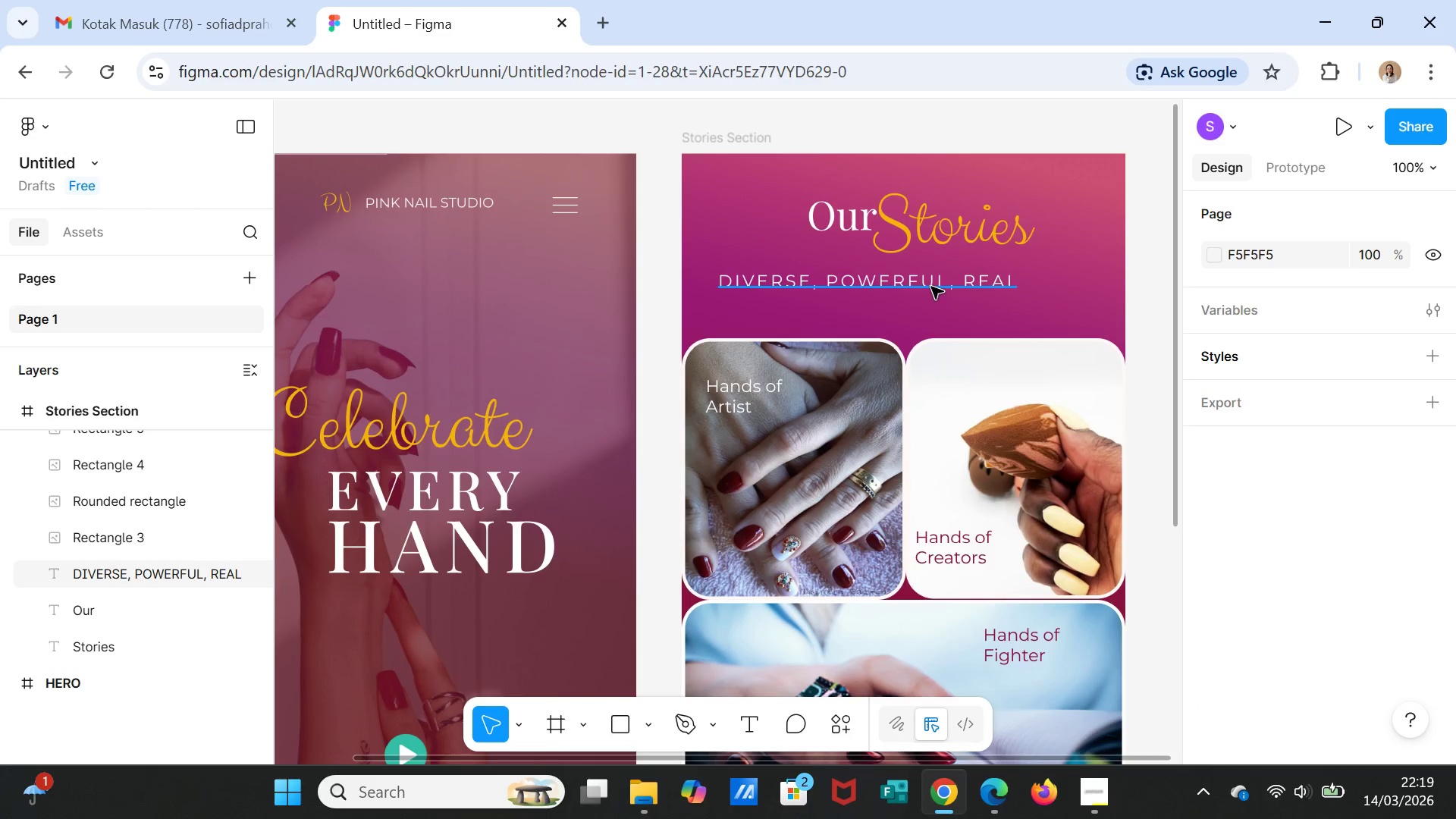 
left_click_drag(start_coordinate=[931, 282], to_coordinate=[934, 294])
 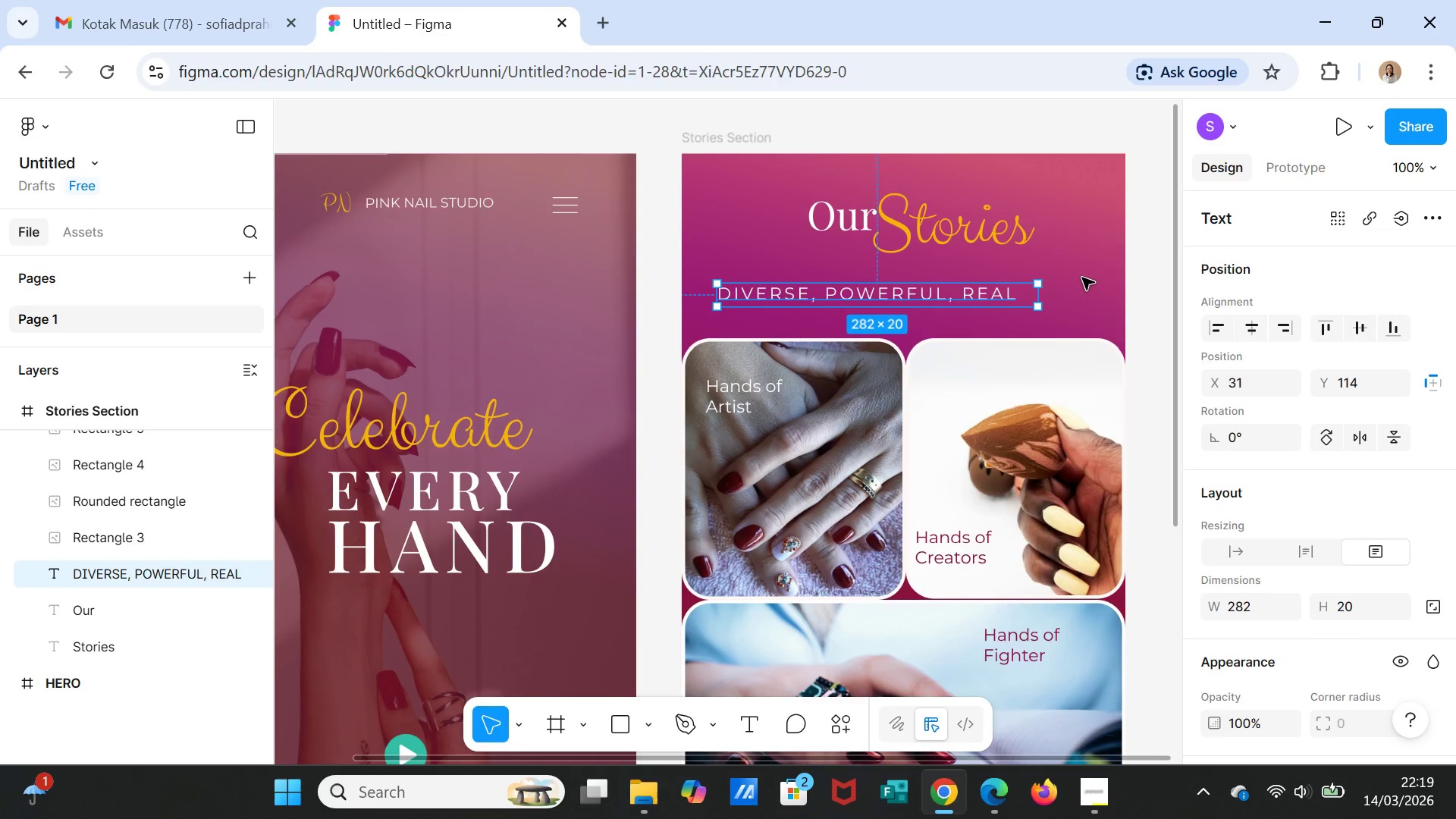 
left_click([1082, 278])
 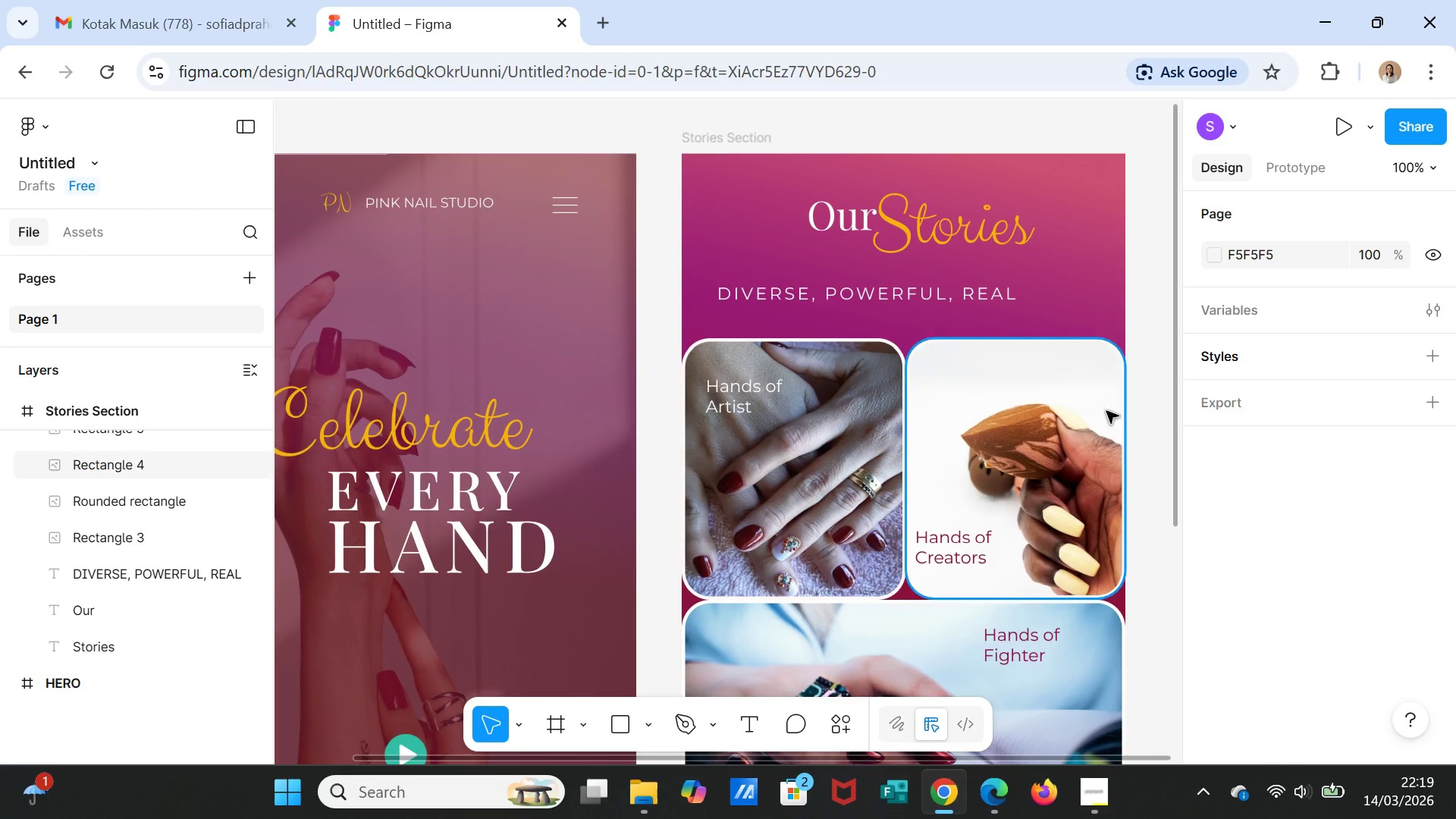 
scroll: coordinate [1147, 494], scroll_direction: down, amount: 10.0
 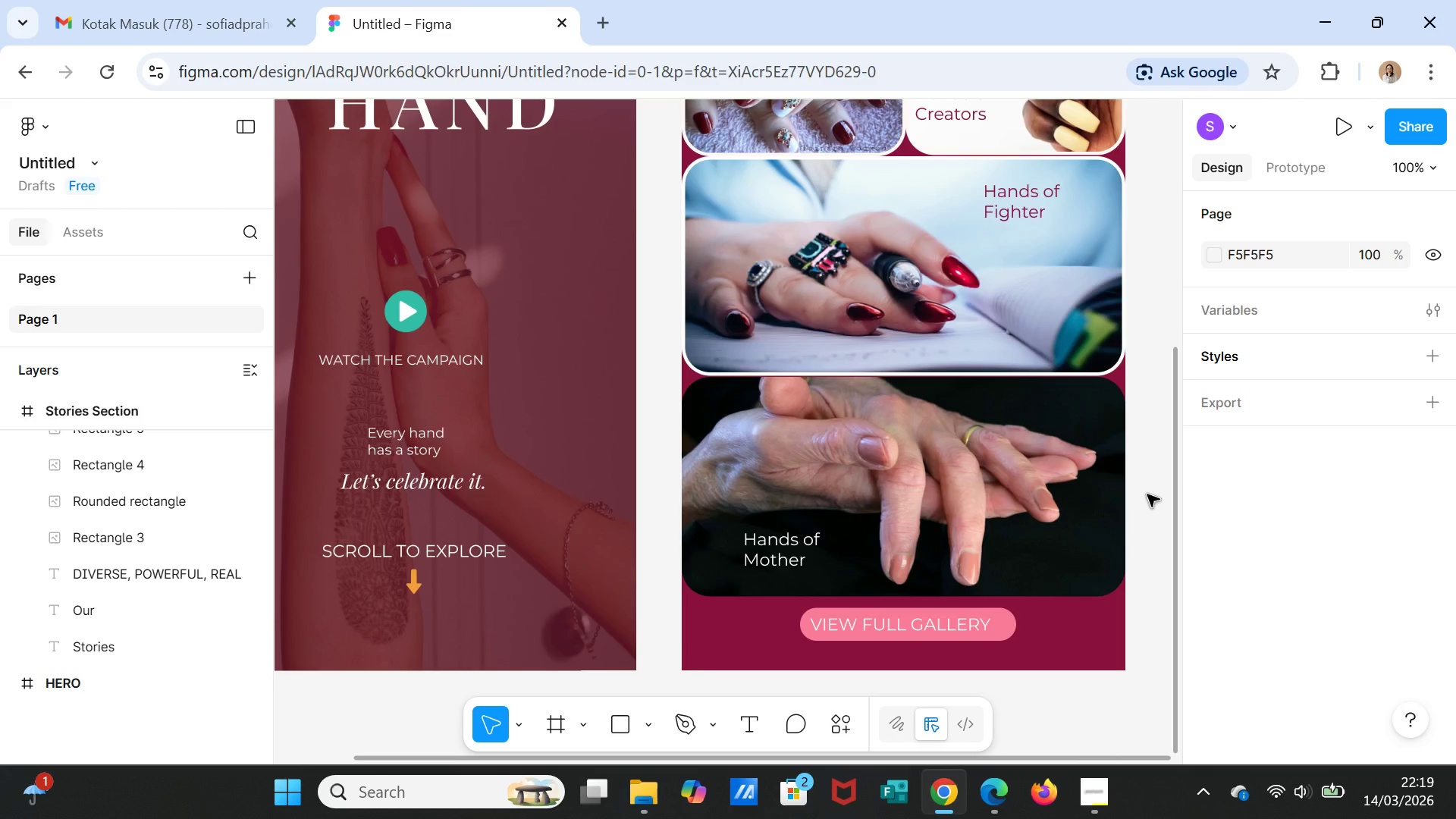 
scroll: coordinate [1164, 177], scroll_direction: up, amount: 13.0
 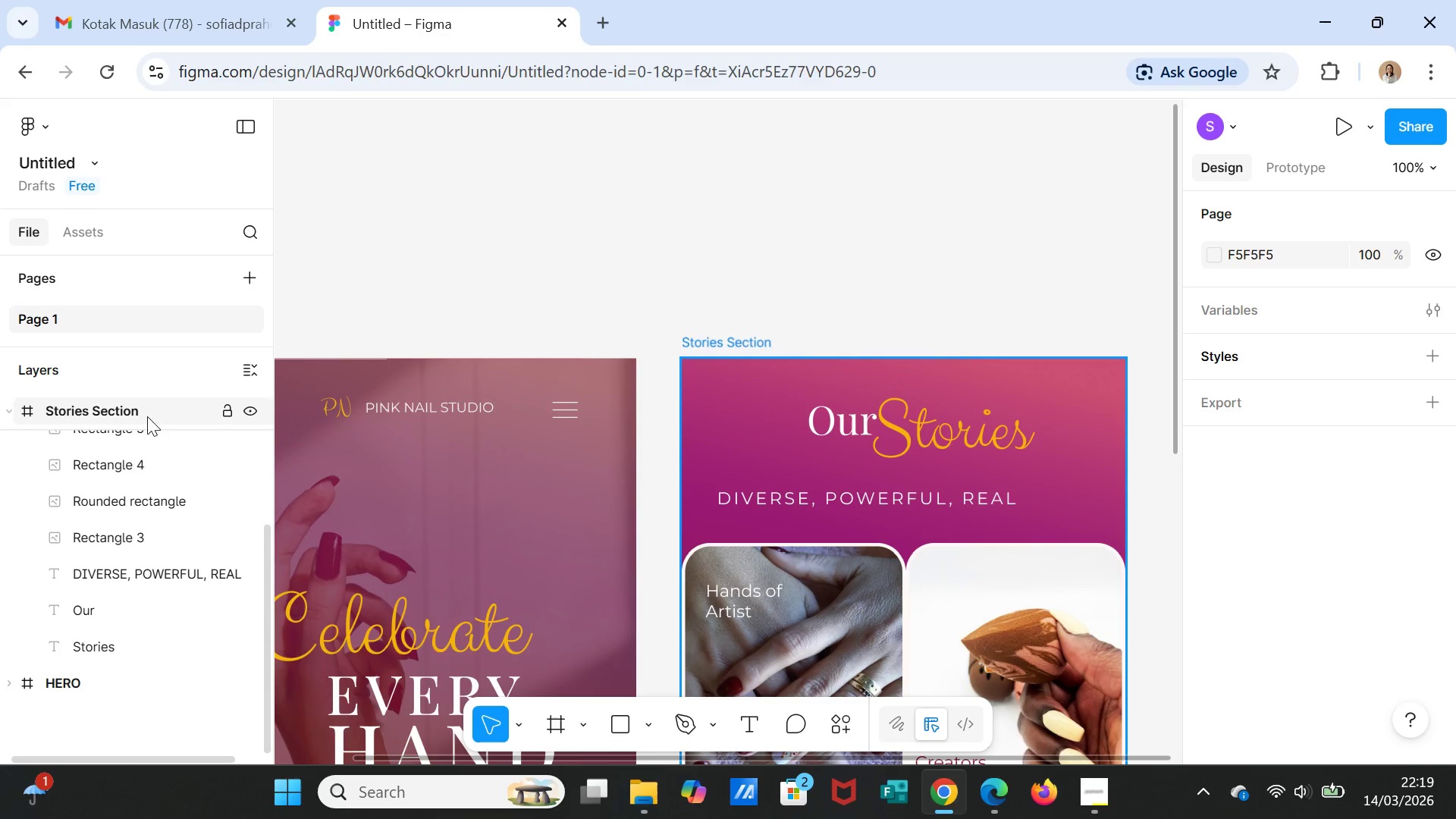 
left_click([143, 403])
 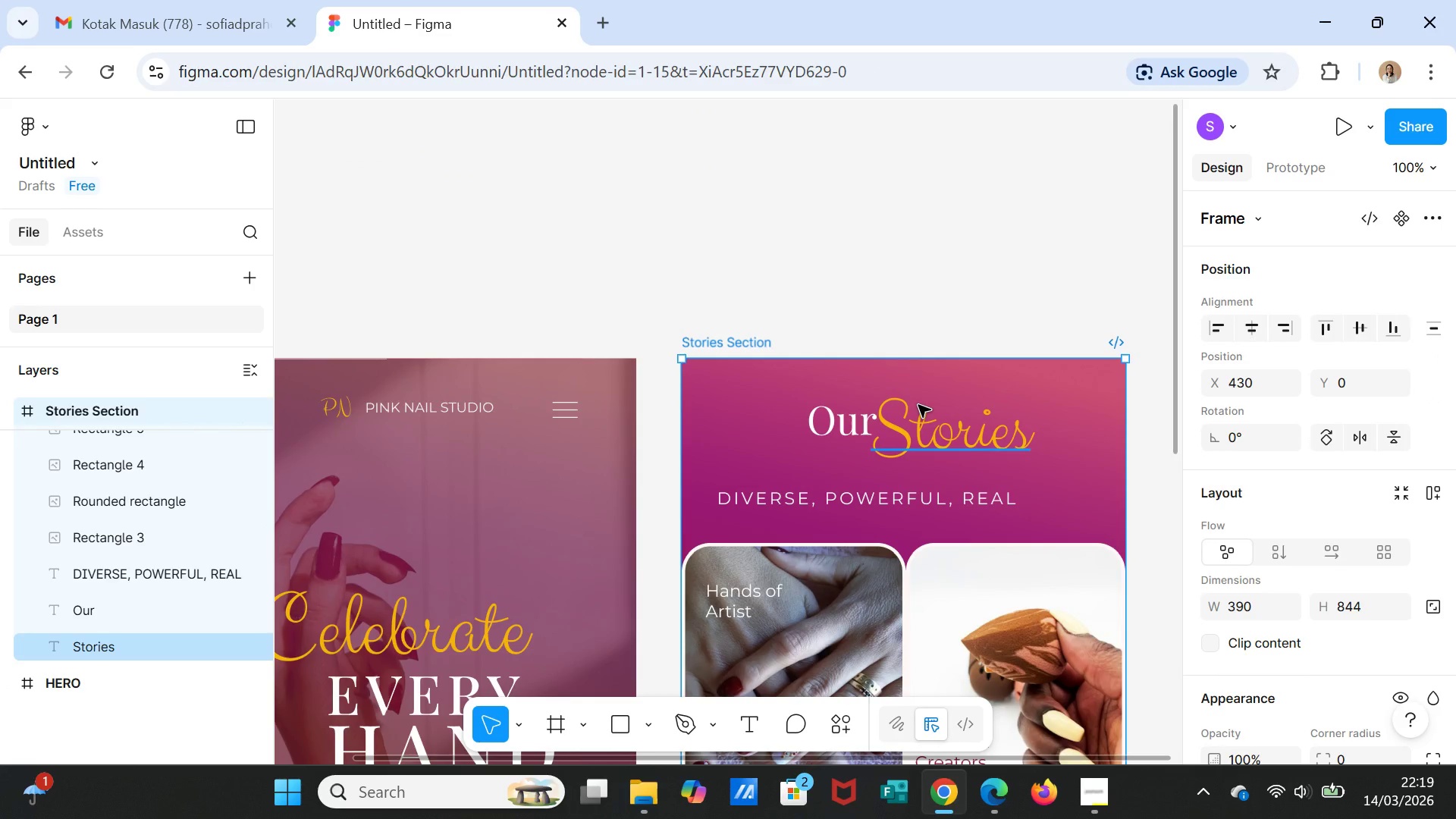 
key(Control+D)
 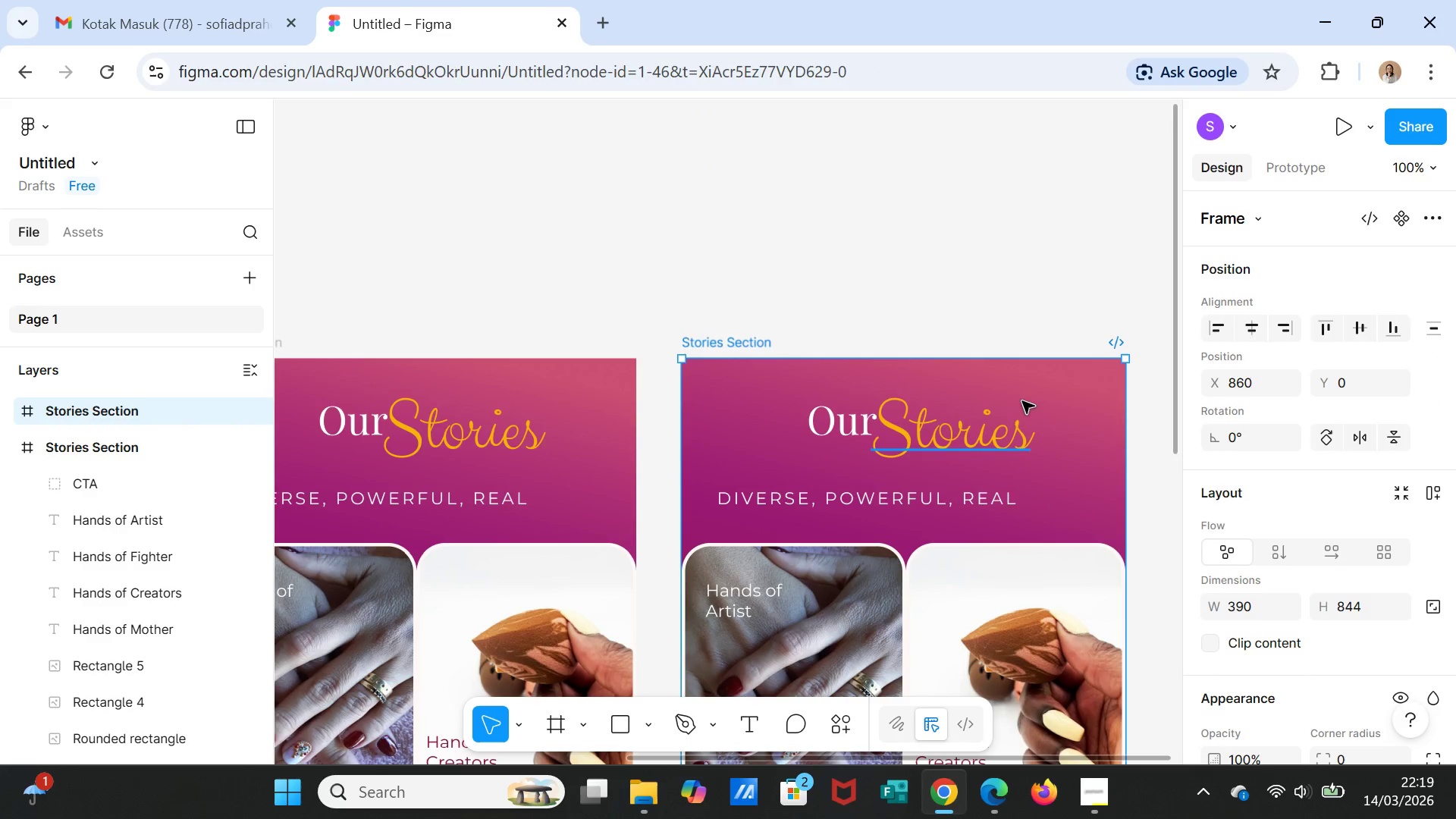 
scroll: coordinate [1025, 424], scroll_direction: down, amount: 4.0
 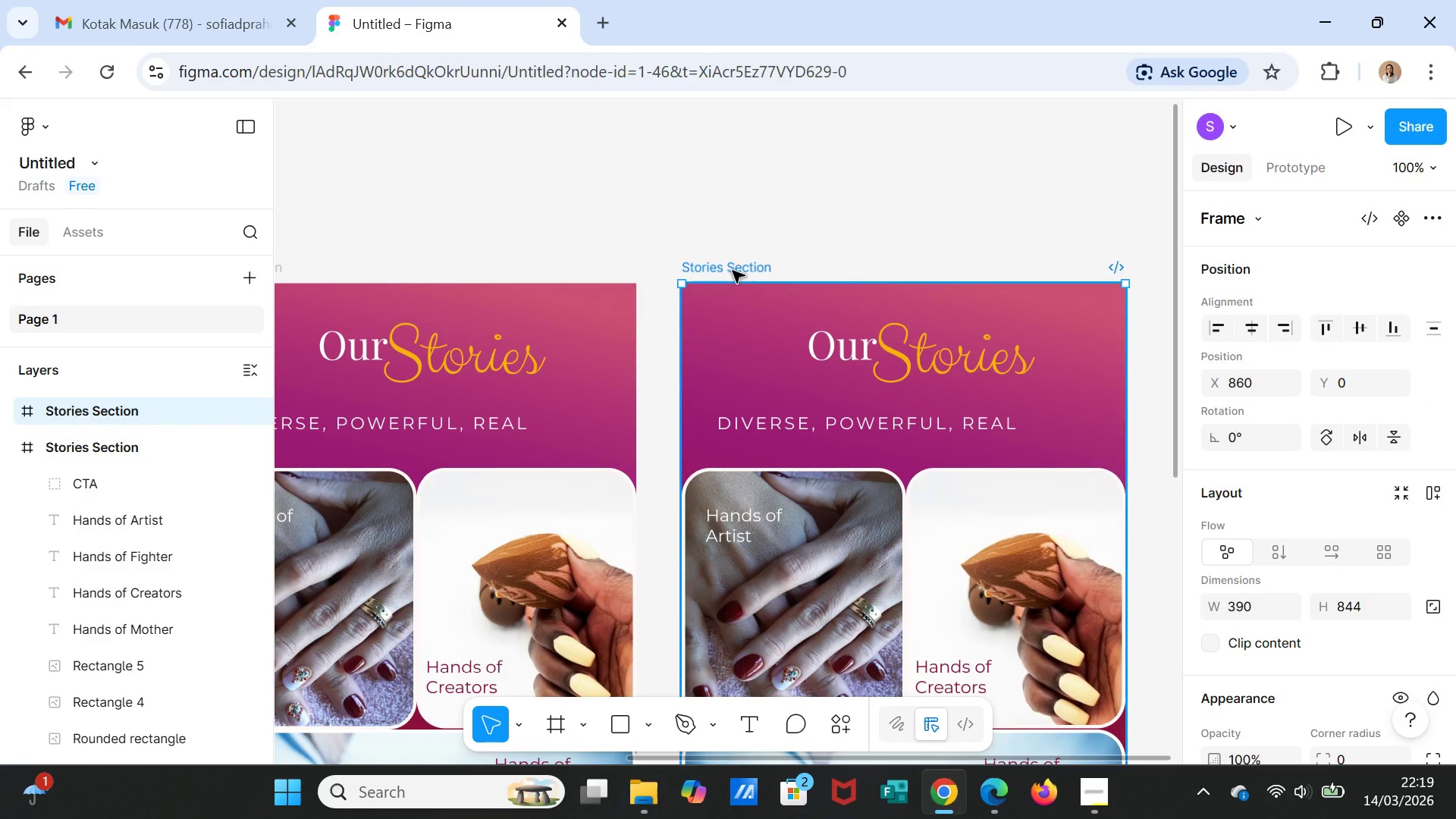 
left_click([733, 271])
 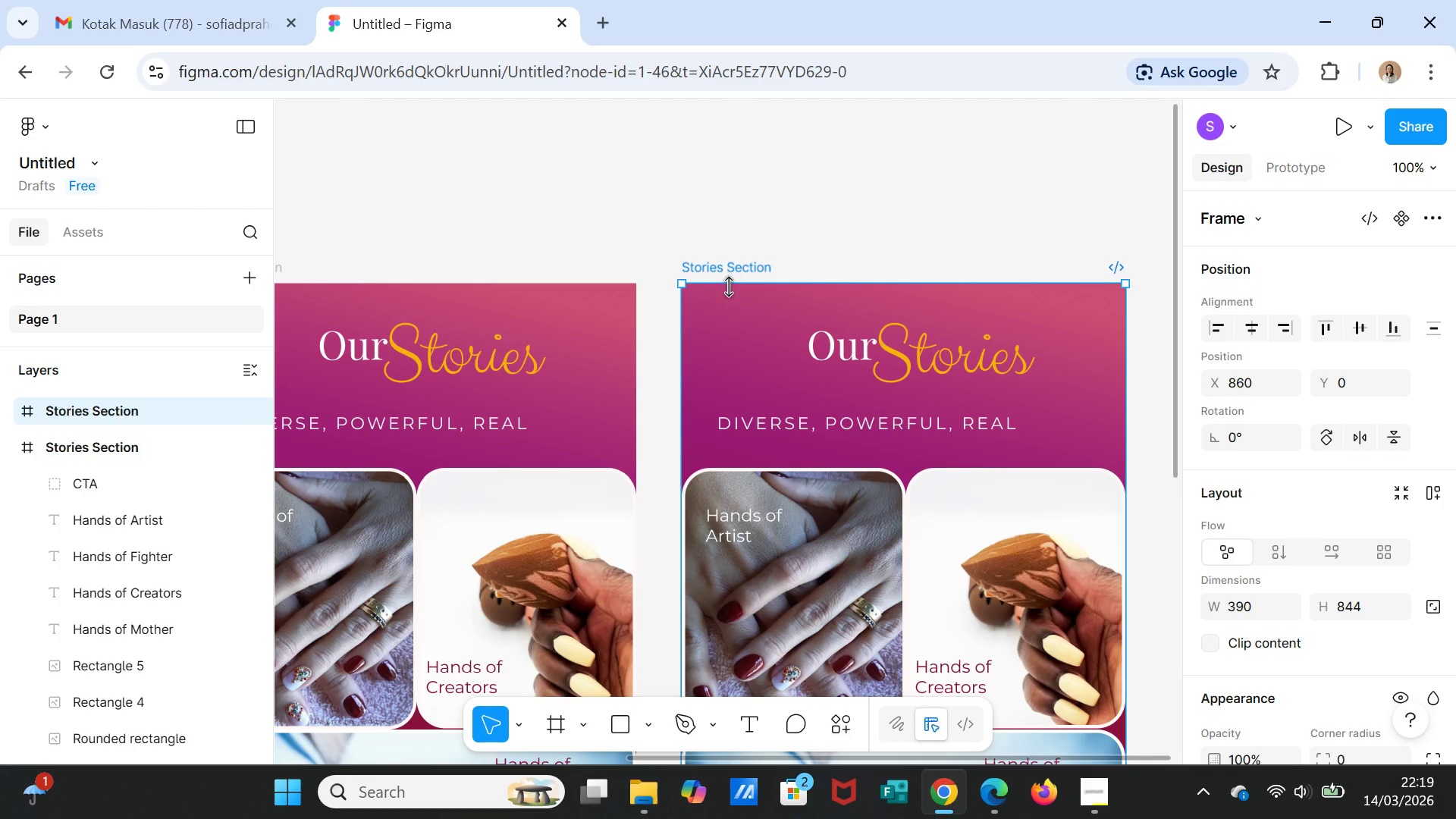 
wait(14.45)
 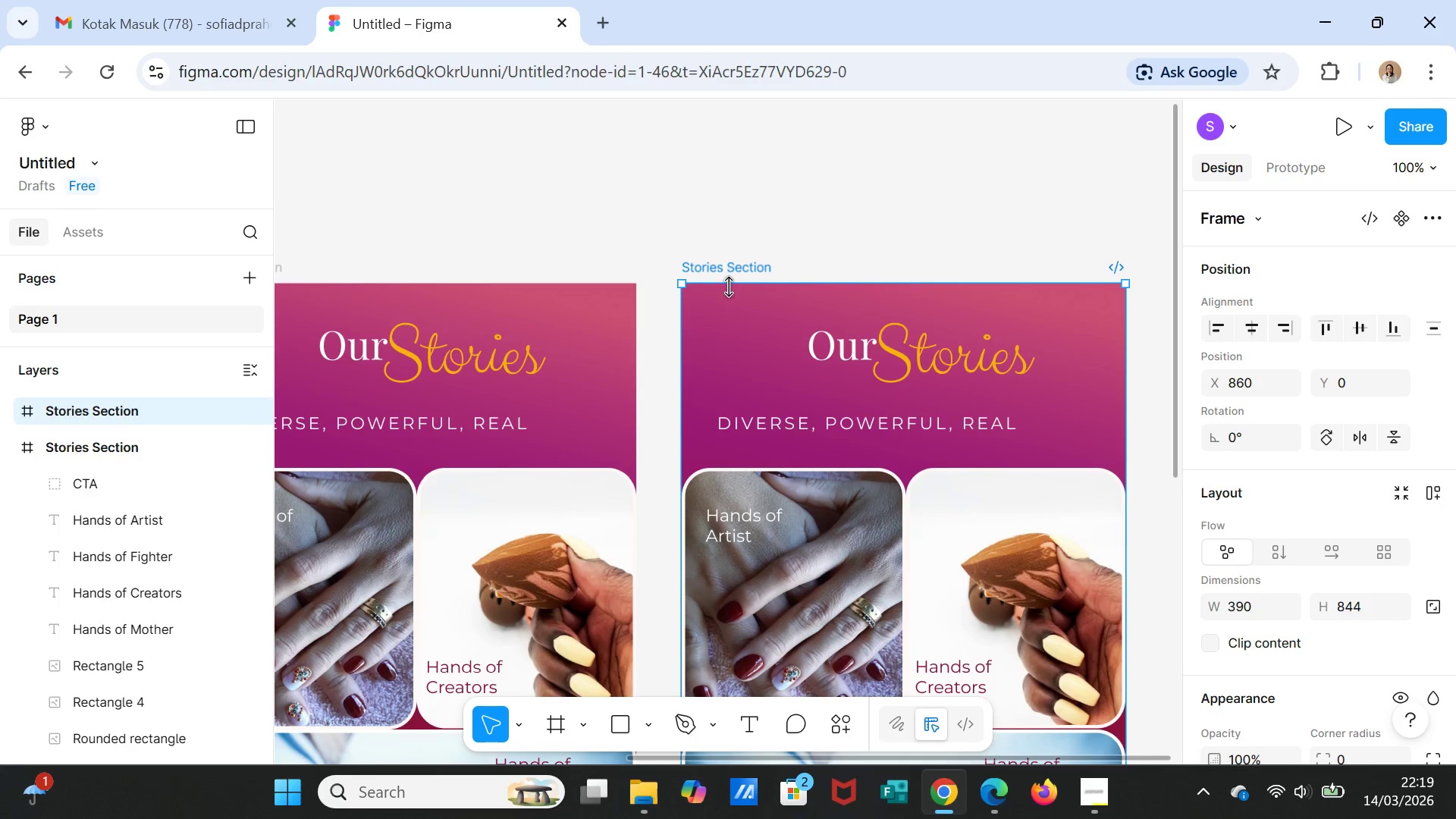 
double_click([734, 268])
 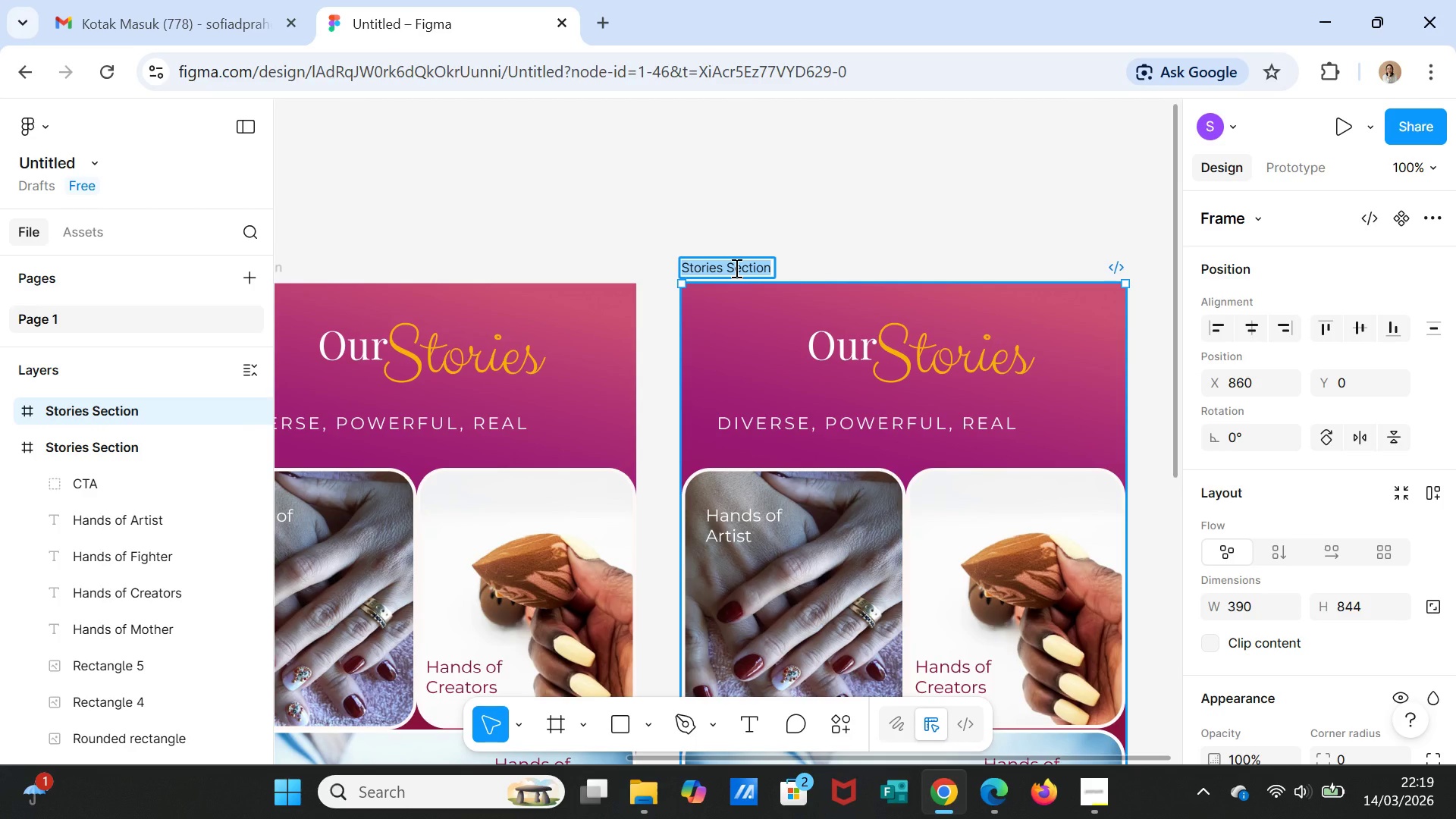 
type(Limited Edition Collection)
 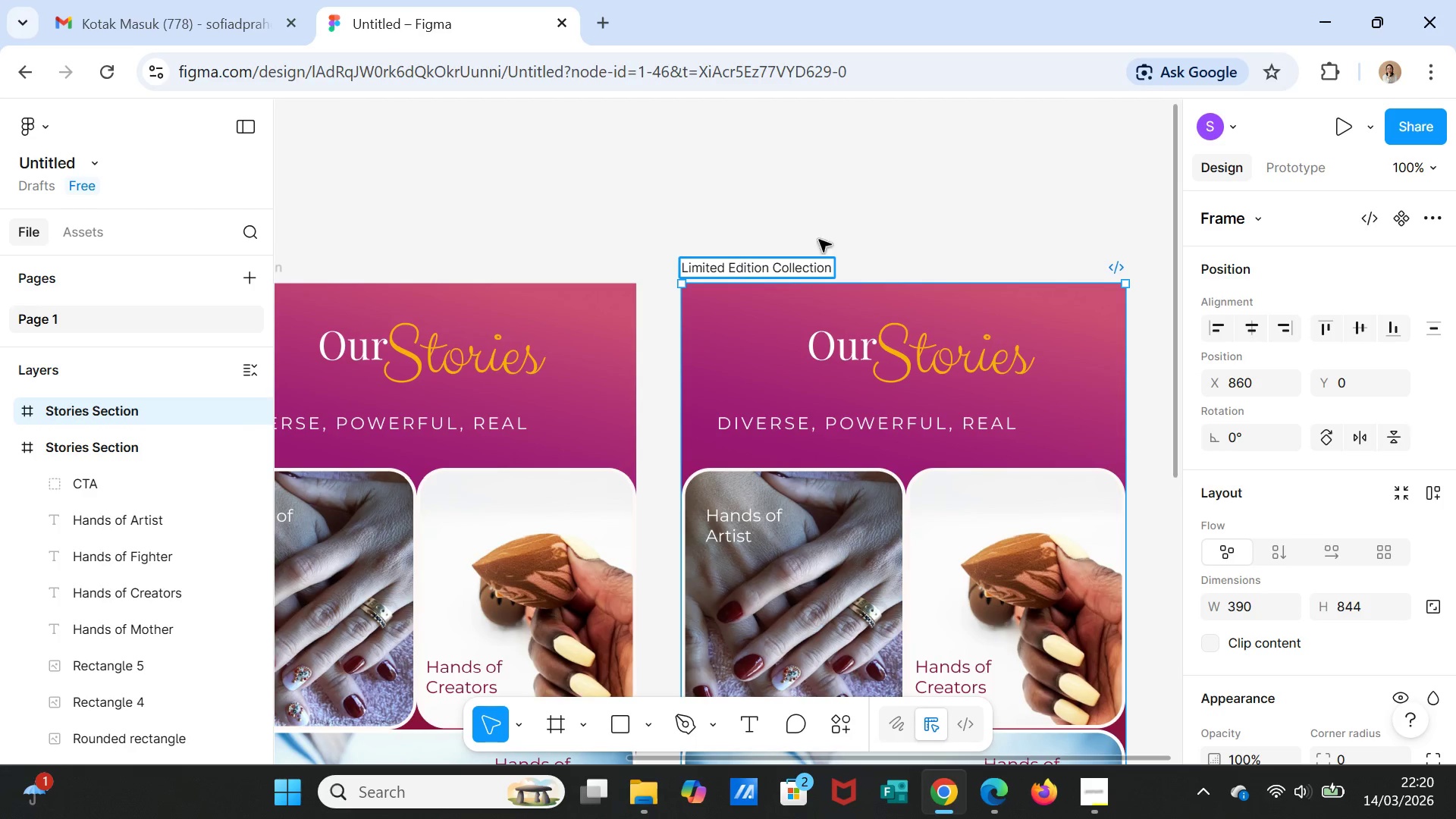 
left_click([987, 226])
 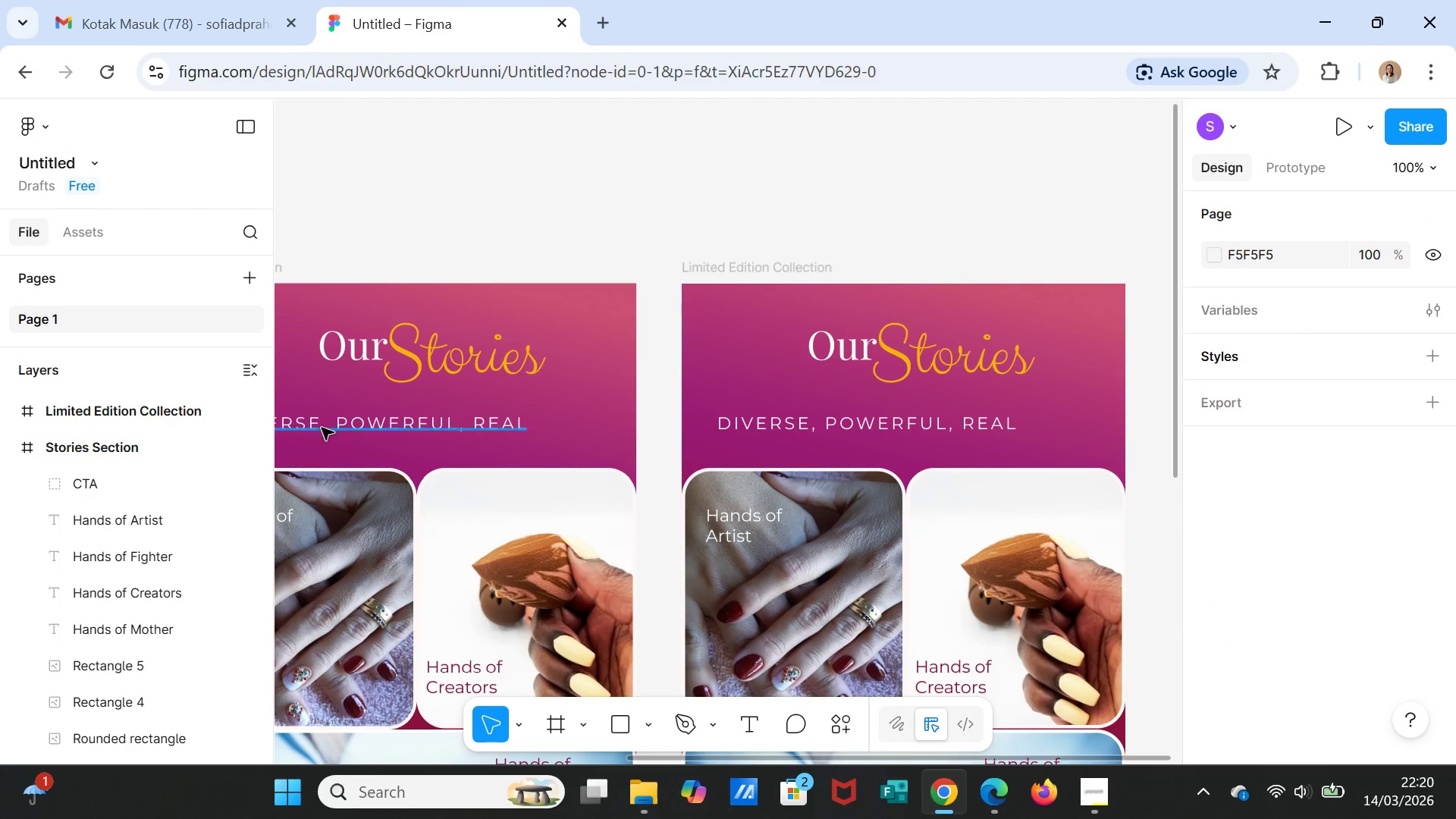 
left_click([157, 404])
 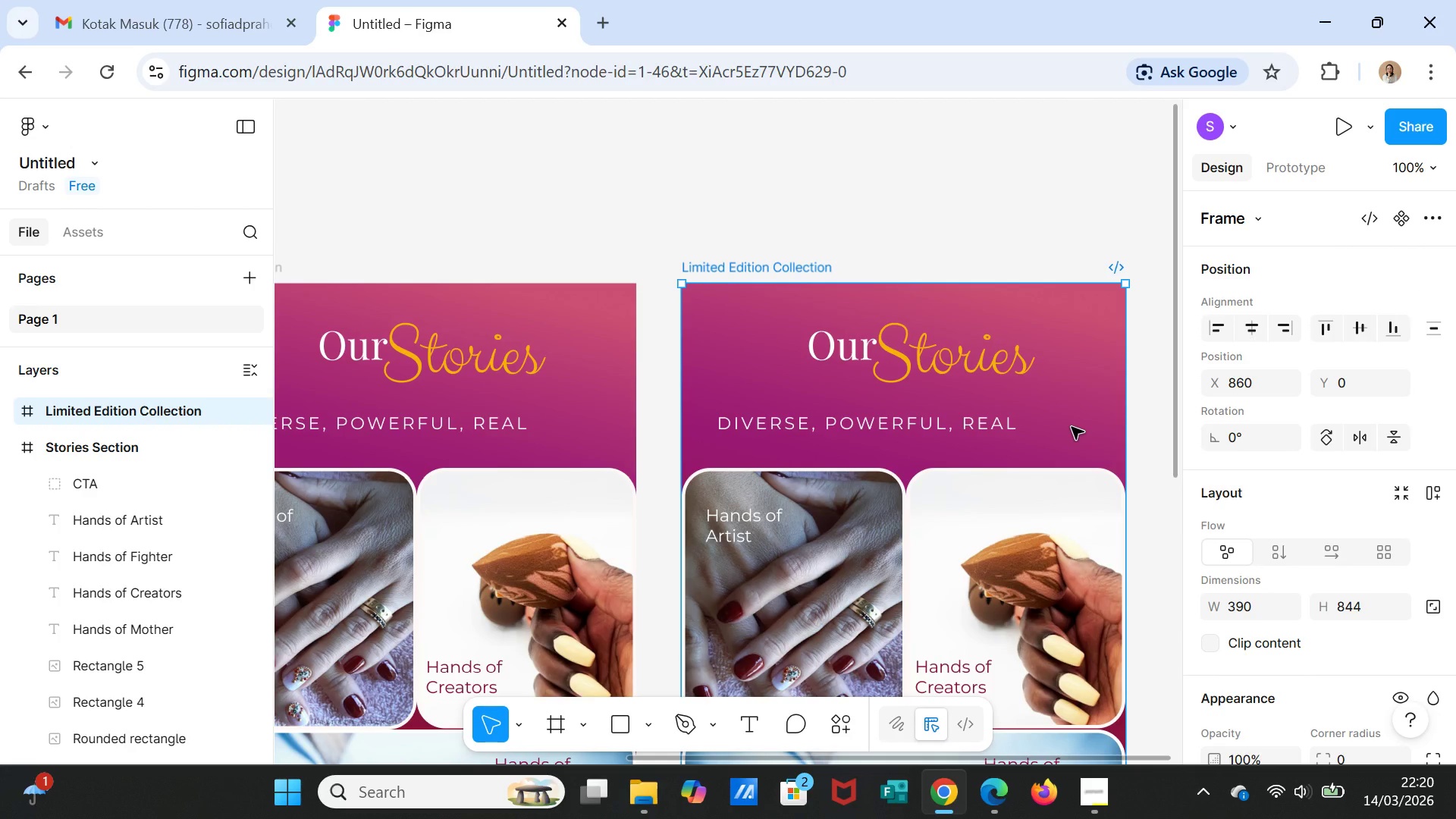 
wait(12.09)
 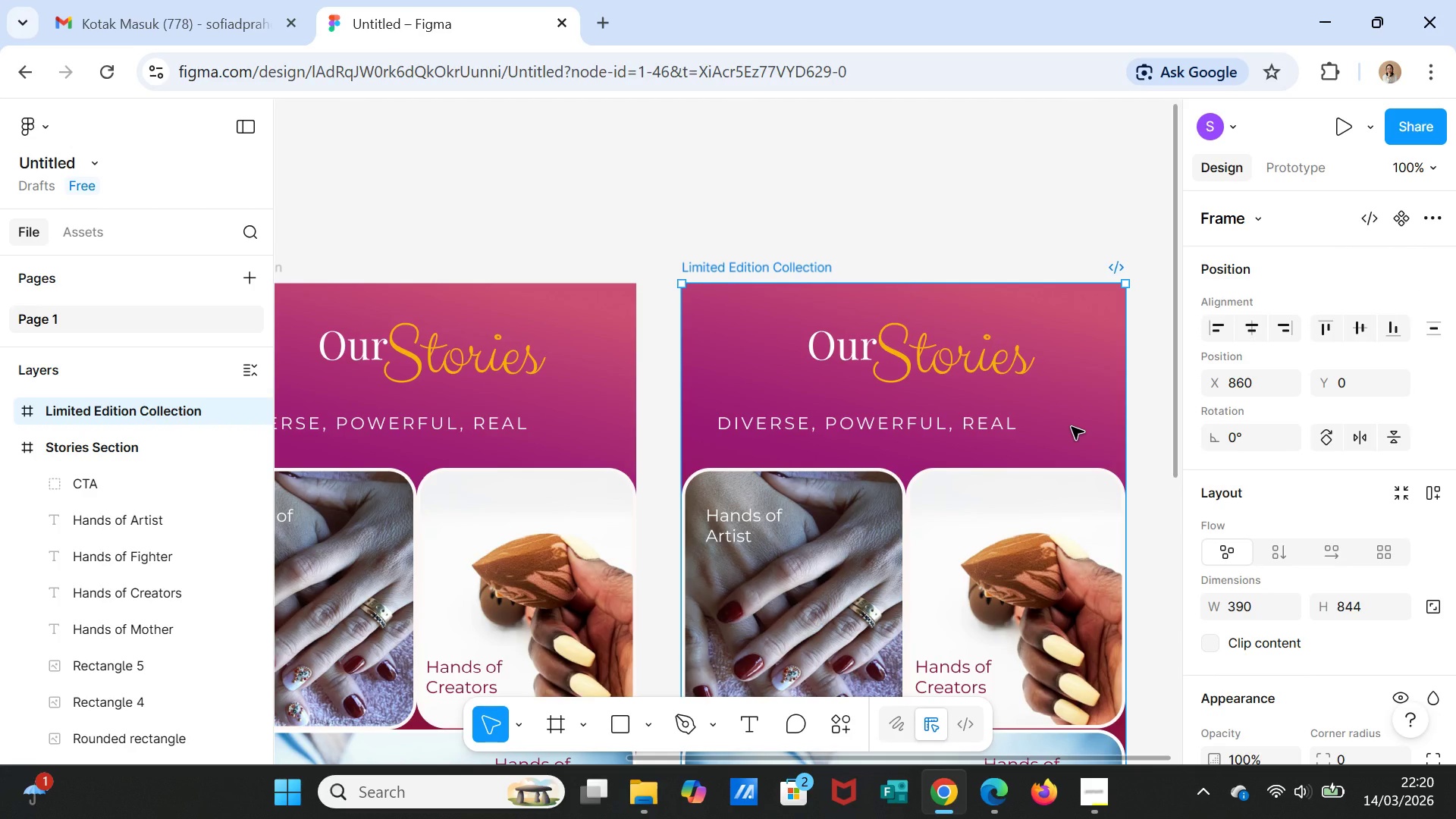 
scroll: coordinate [1095, 452], scroll_direction: down, amount: 5.0
 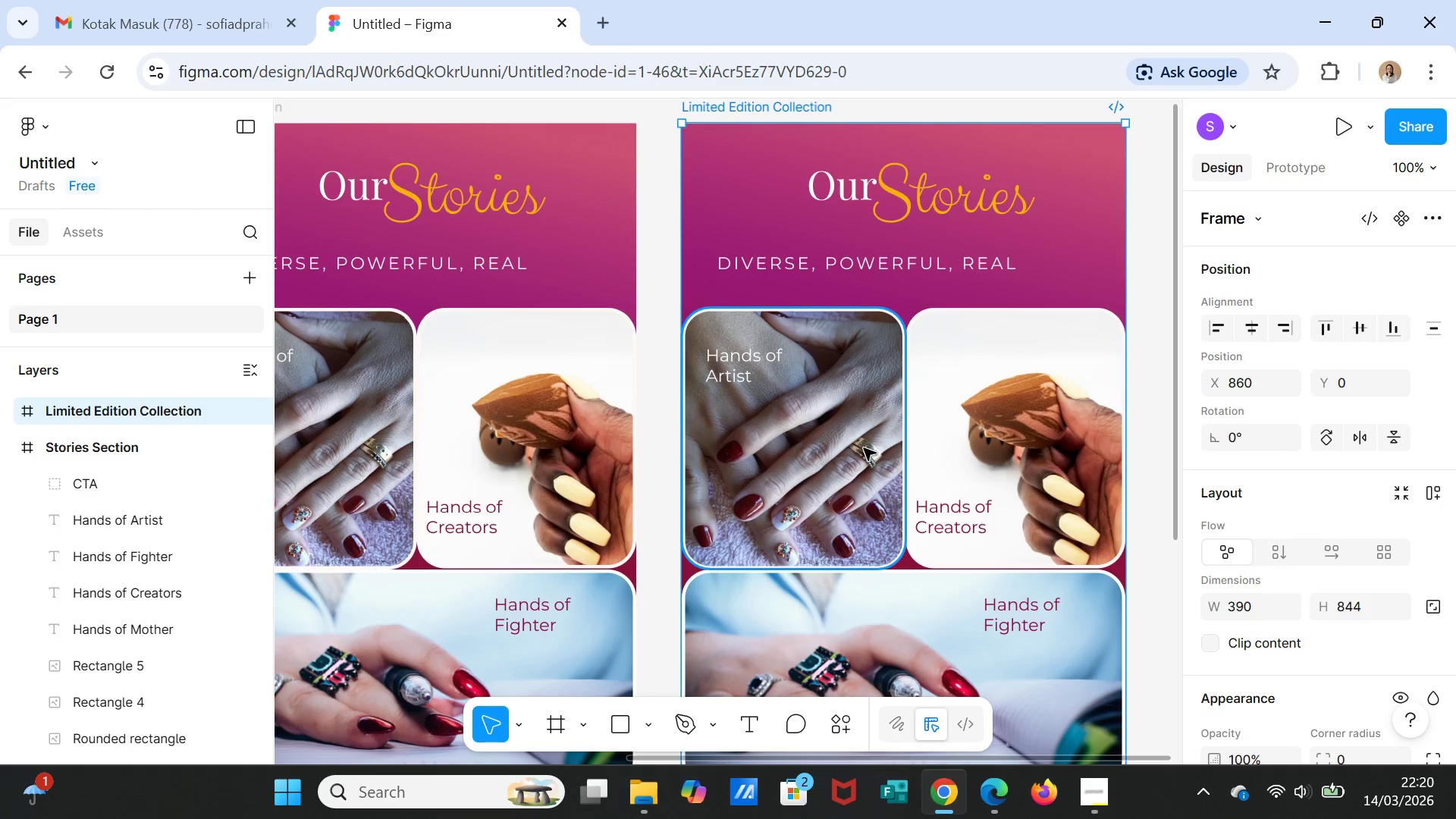 
left_click([864, 448])
 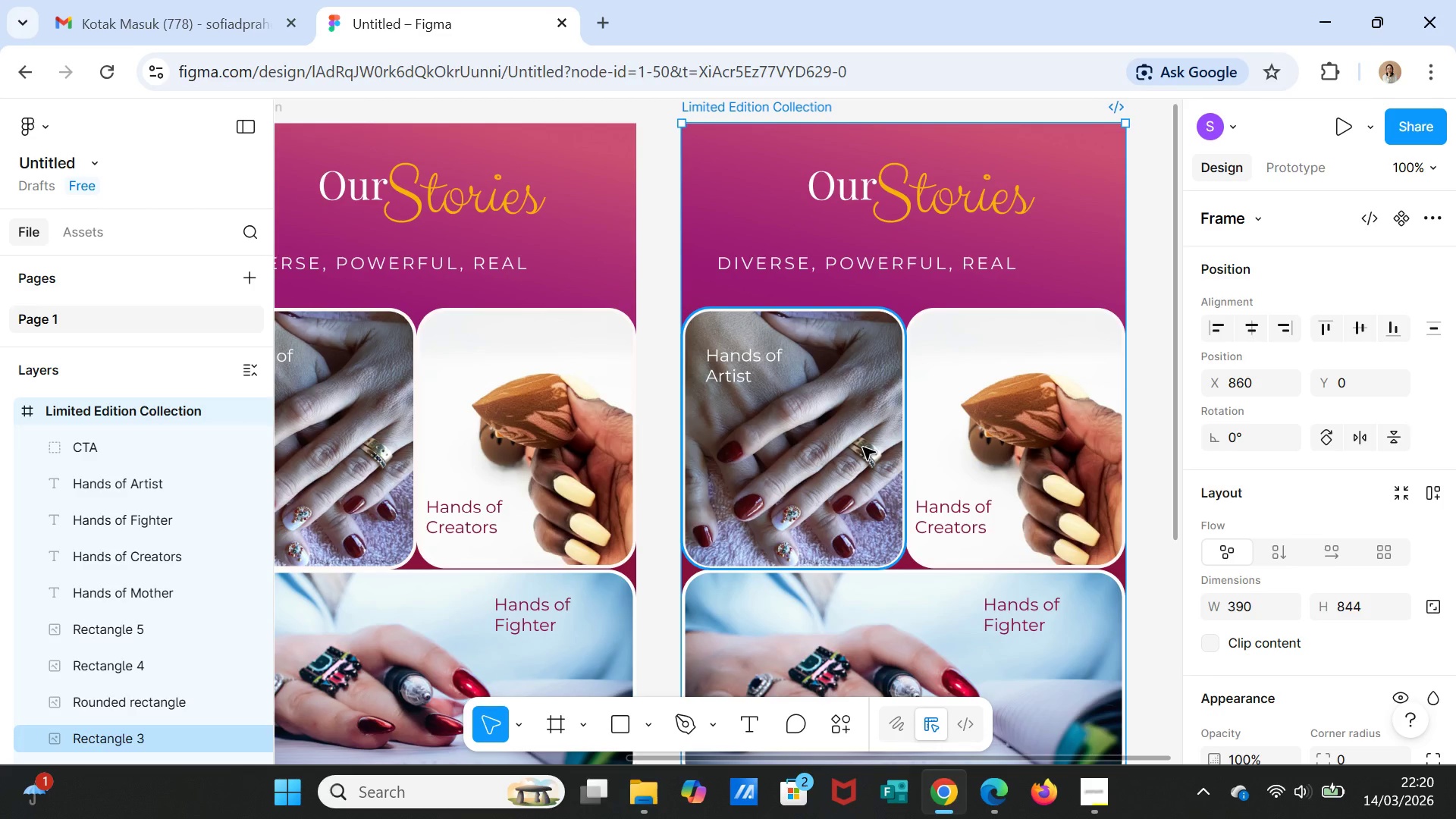 
key(Delete)
 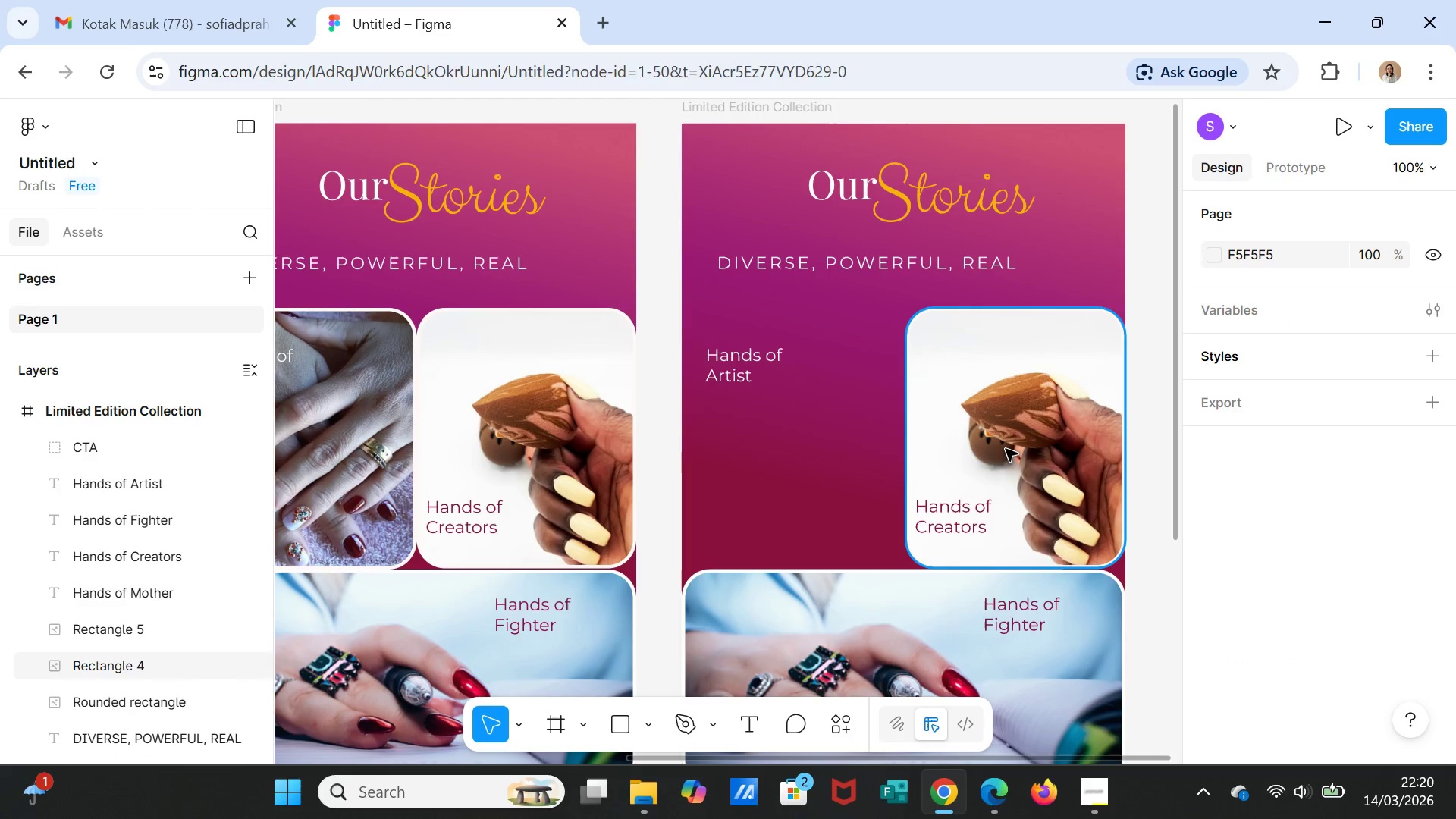 
left_click([1006, 449])
 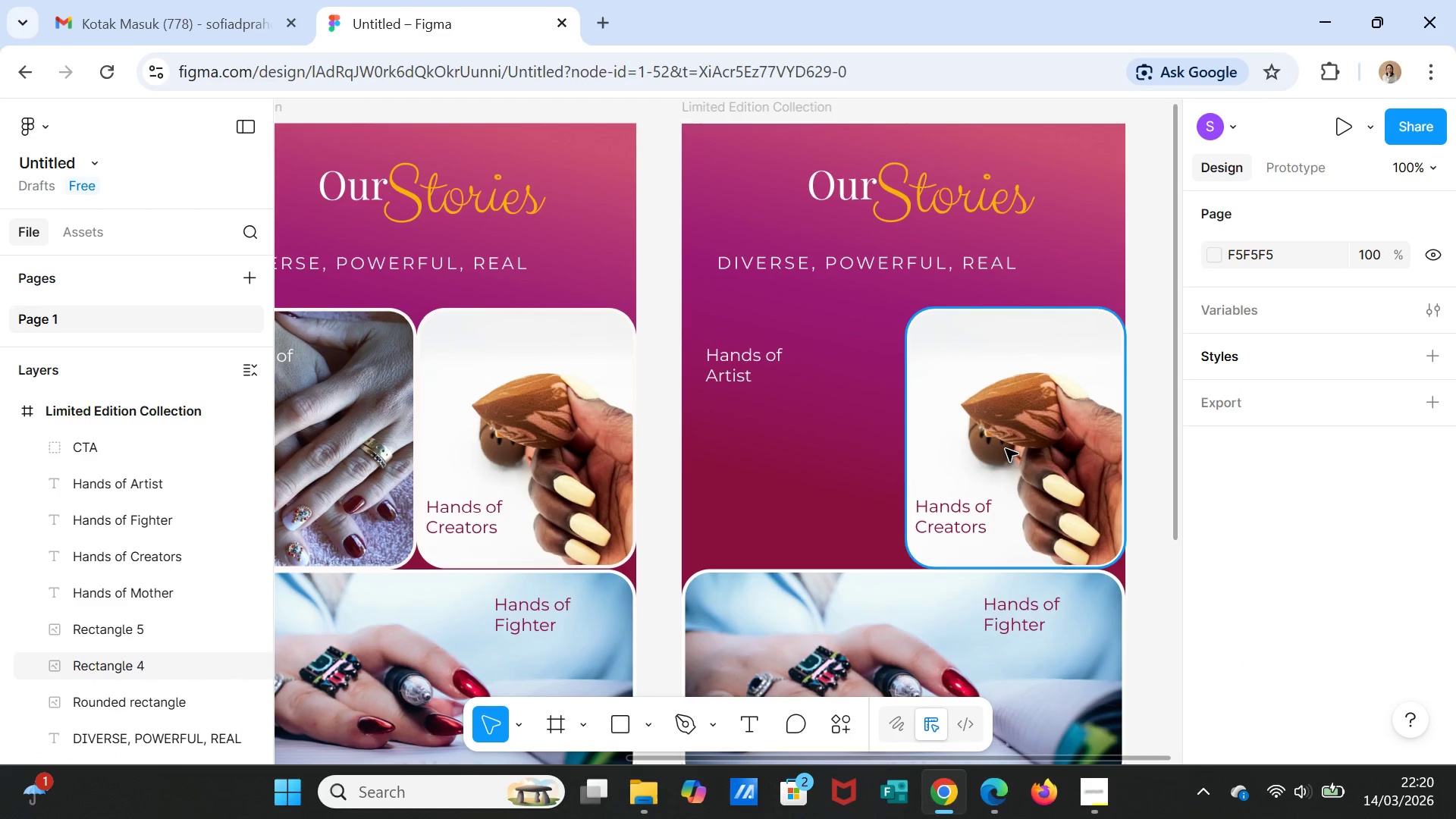 
key(Delete)
 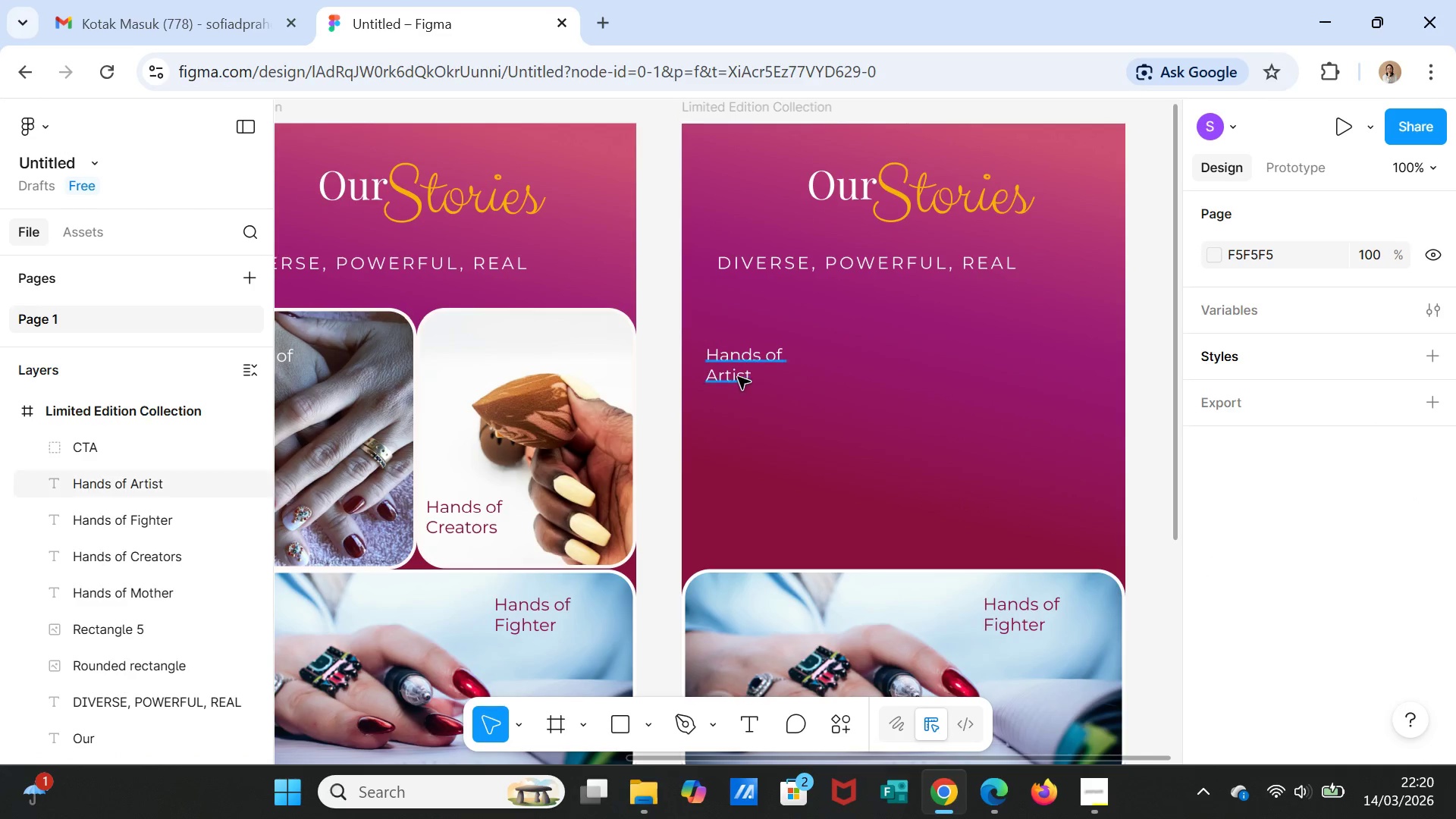 
left_click([735, 367])
 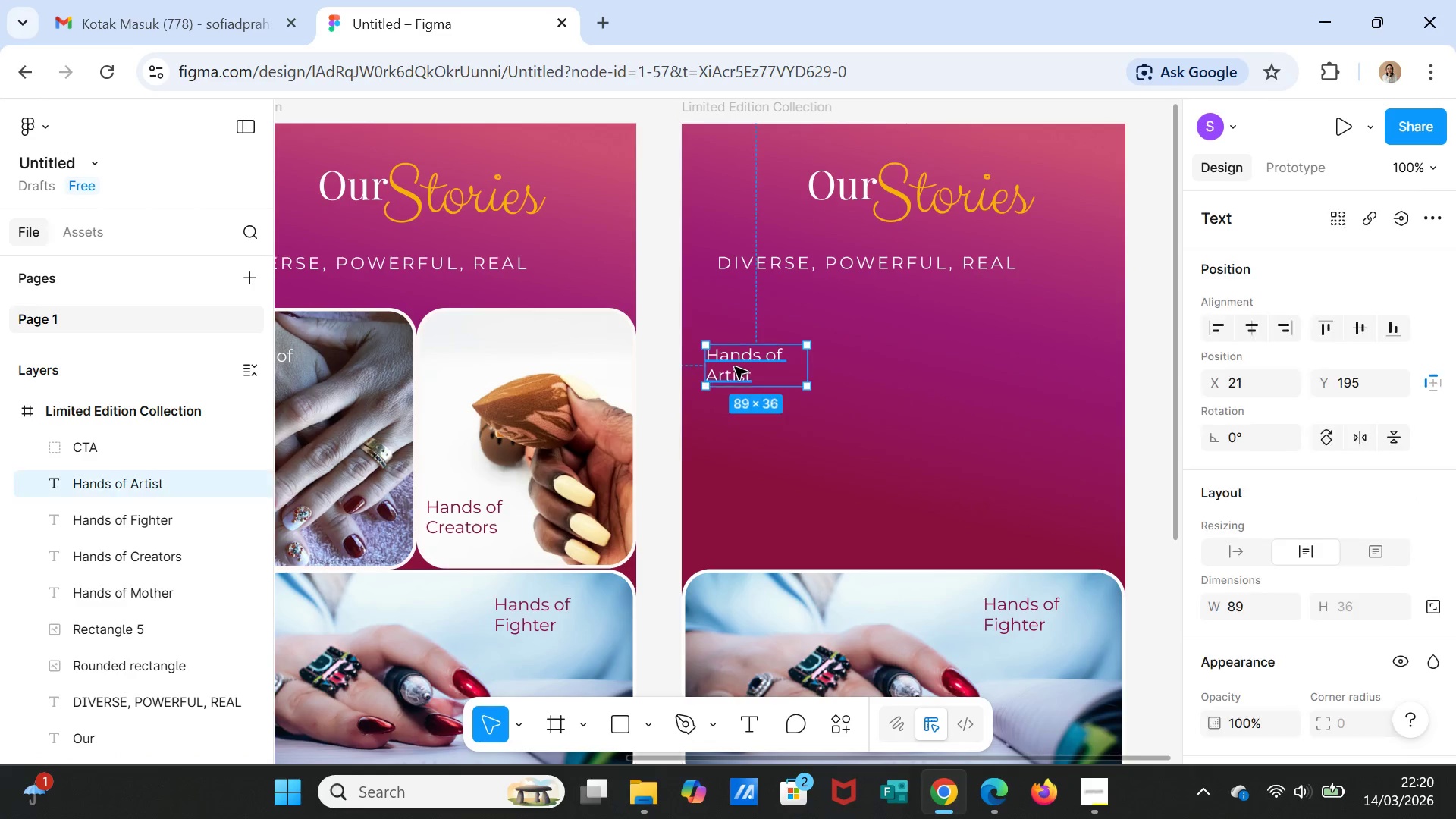 
key(Delete)
 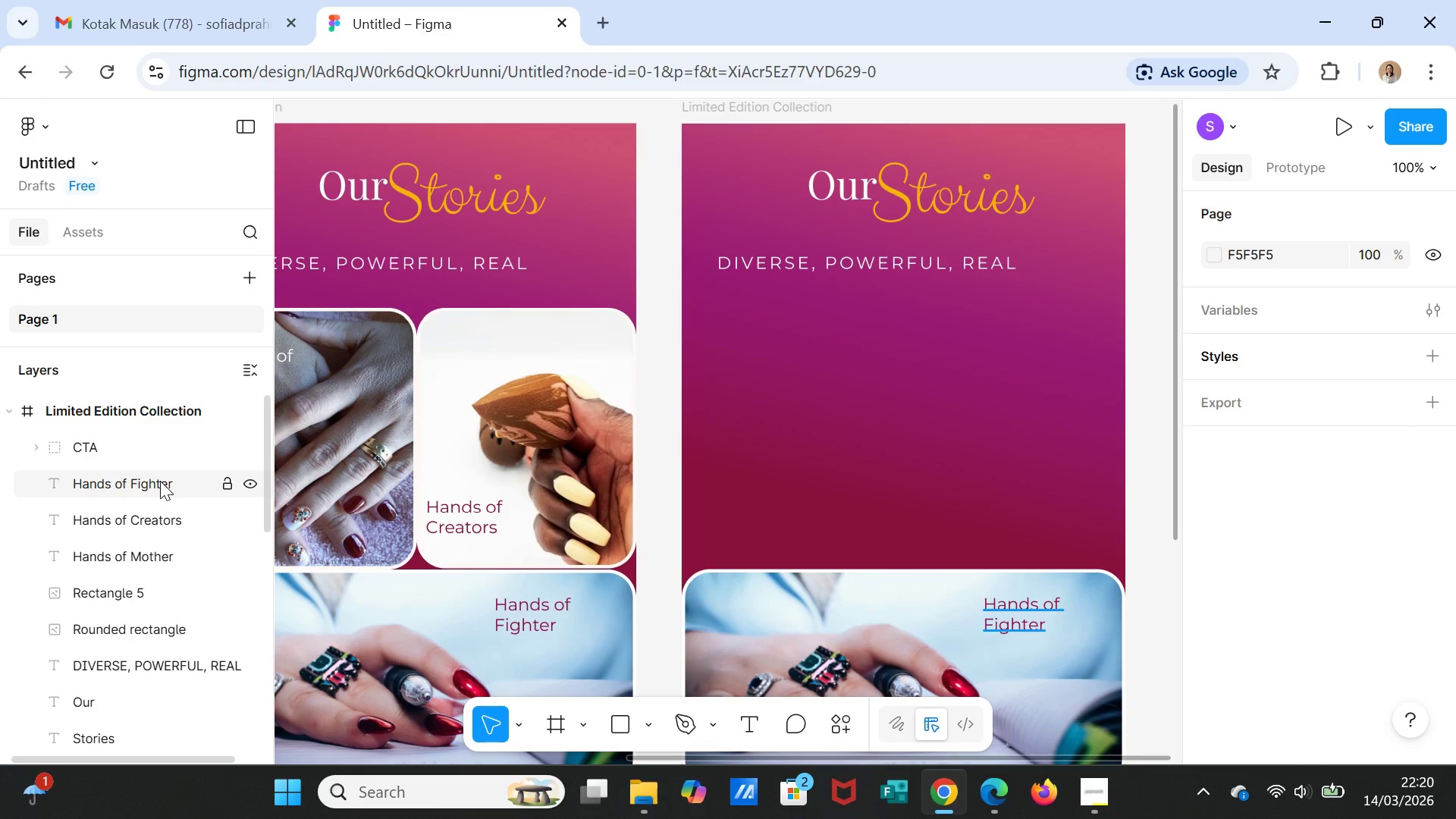 
left_click([160, 481])
 